 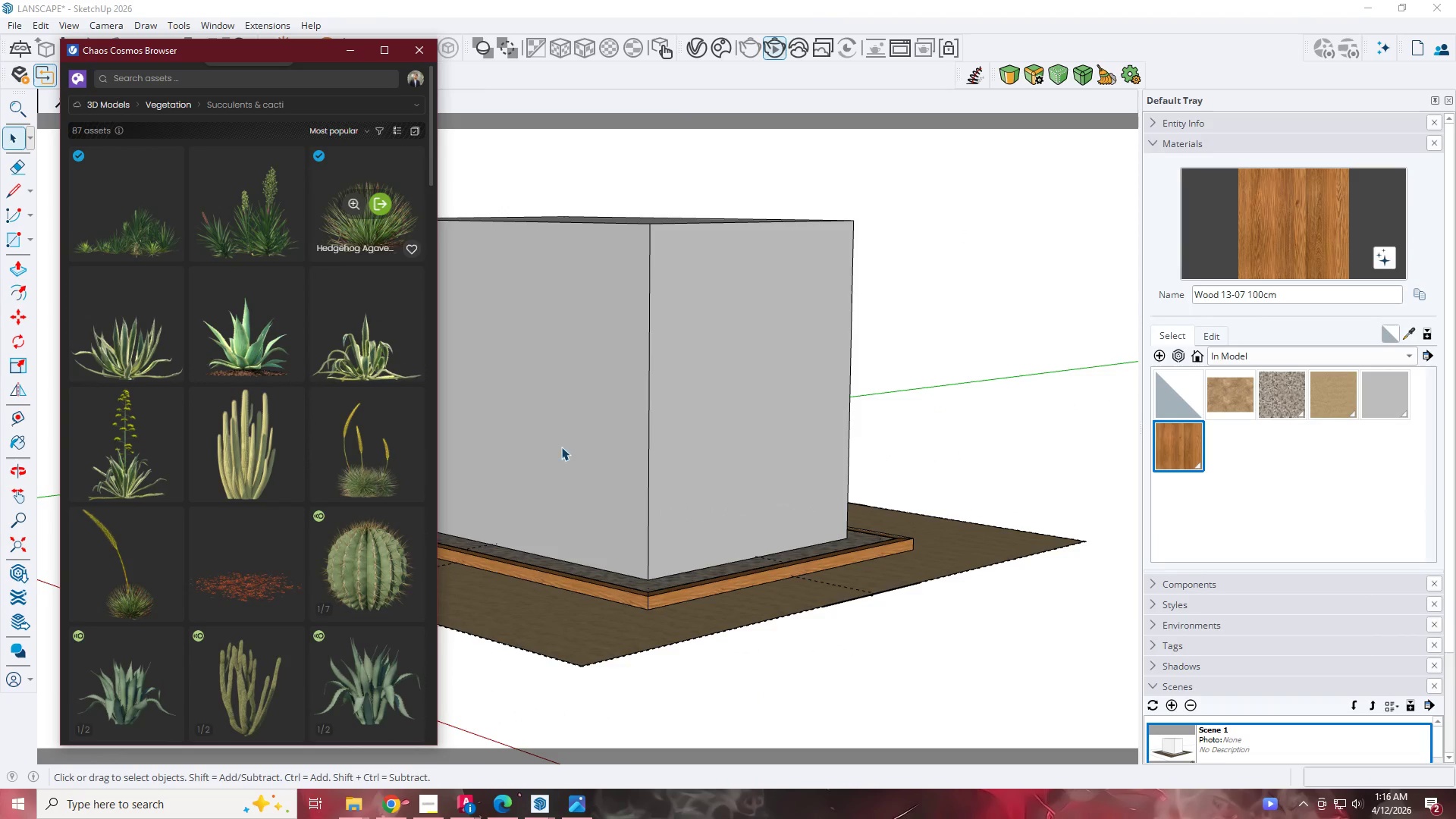 
left_click([376, 193])
 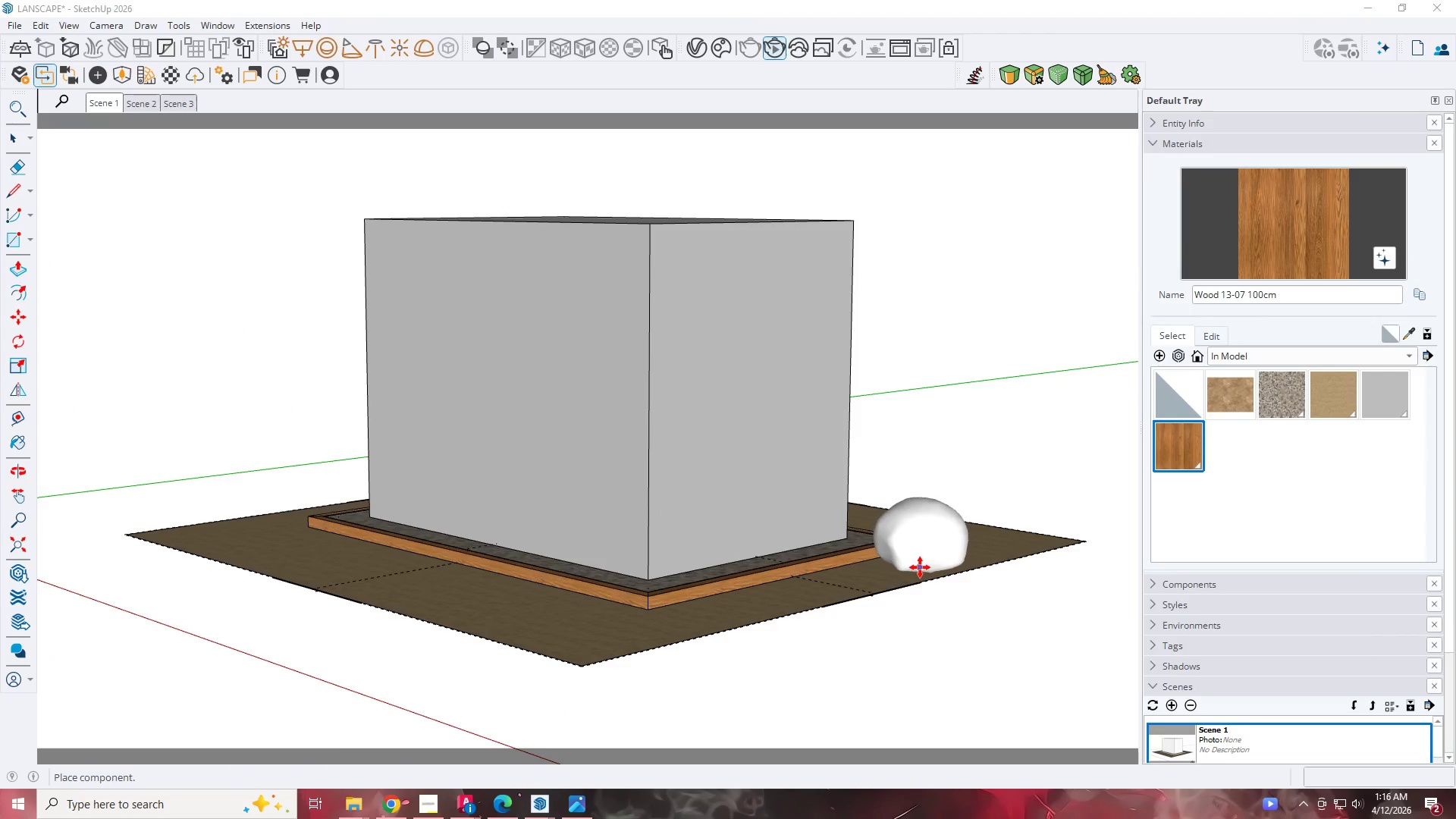 
left_click([915, 573])
 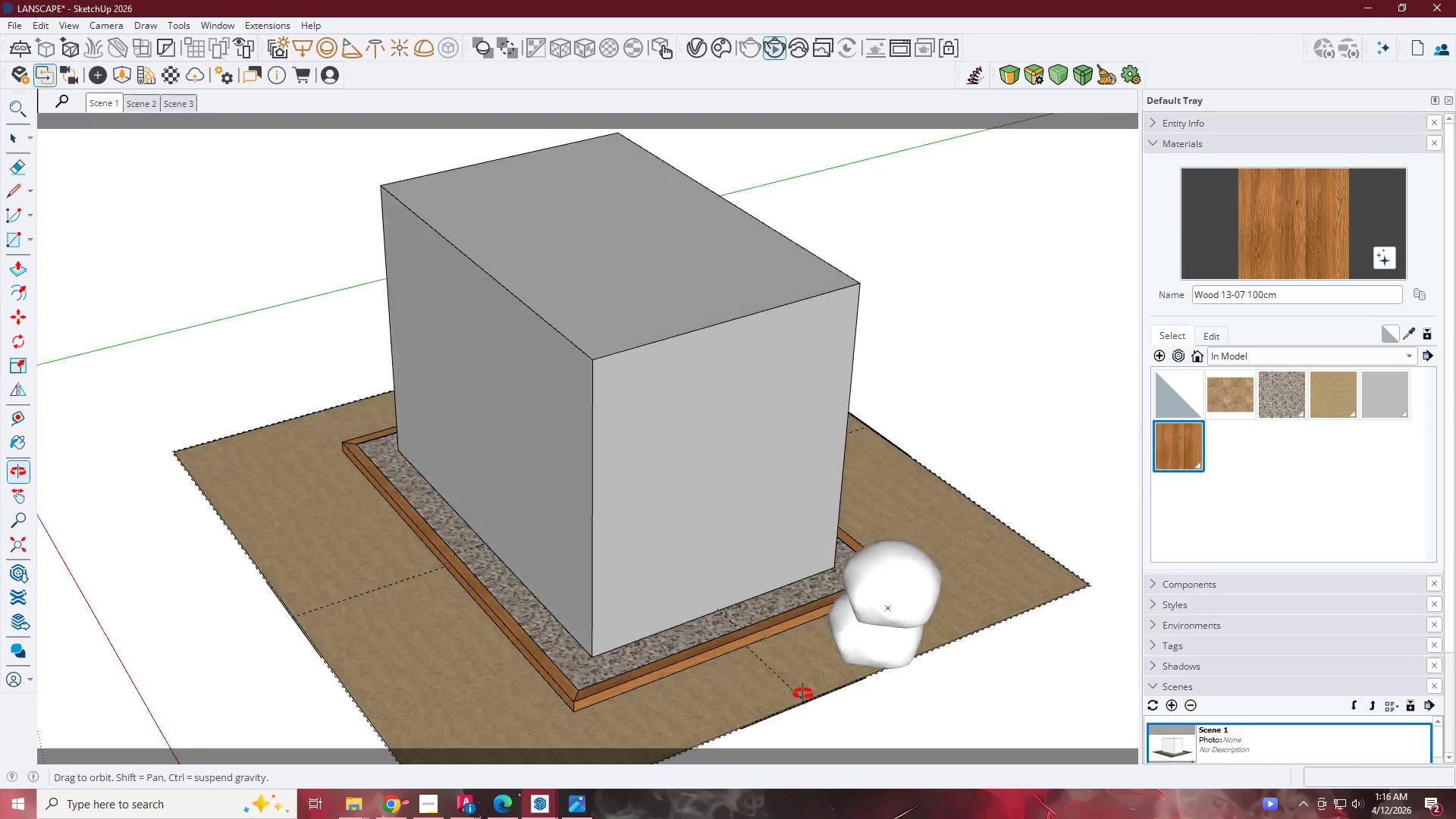 
scroll: coordinate [718, 728], scroll_direction: up, amount: 2.0
 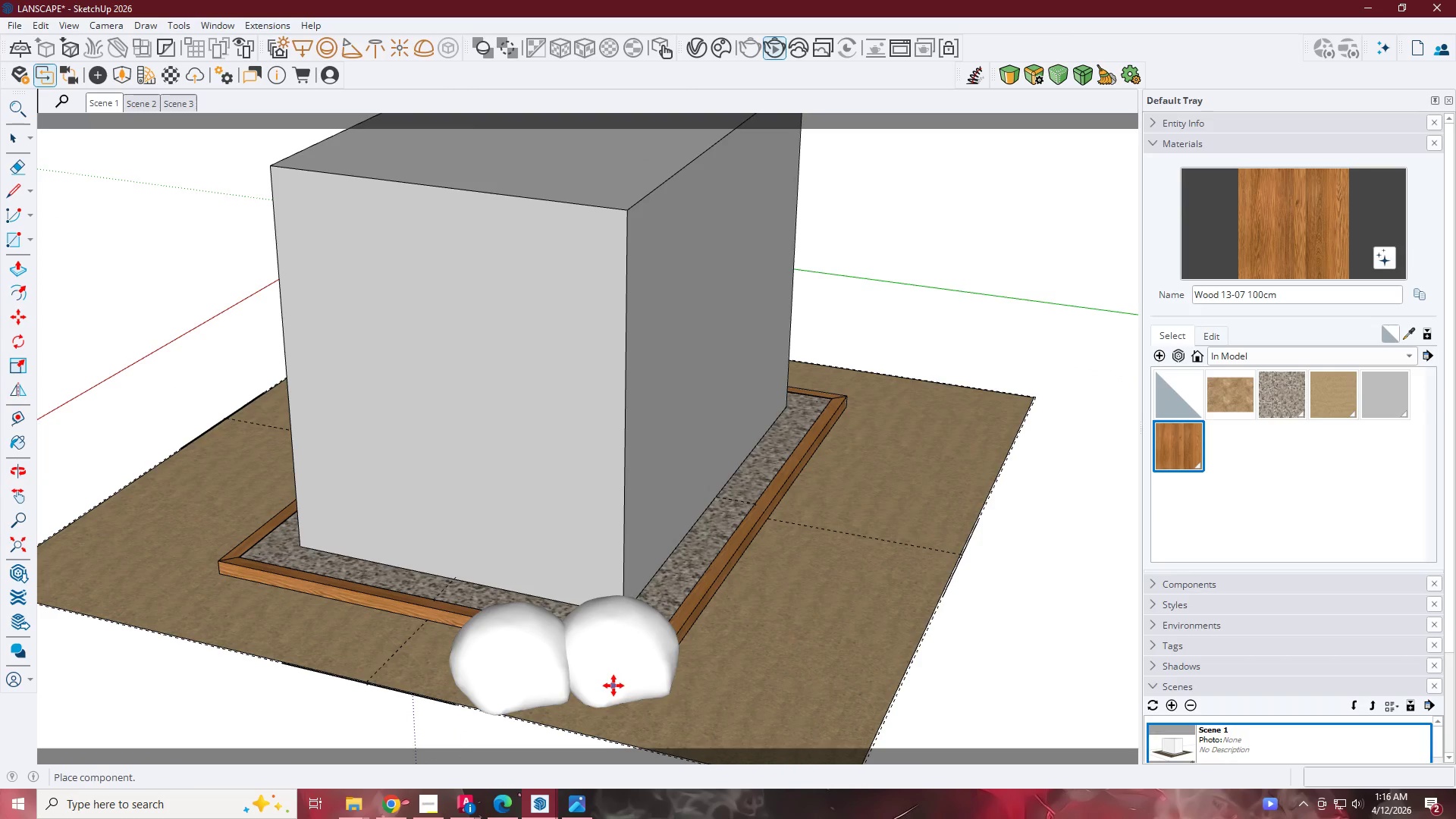 
left_click([613, 686])
 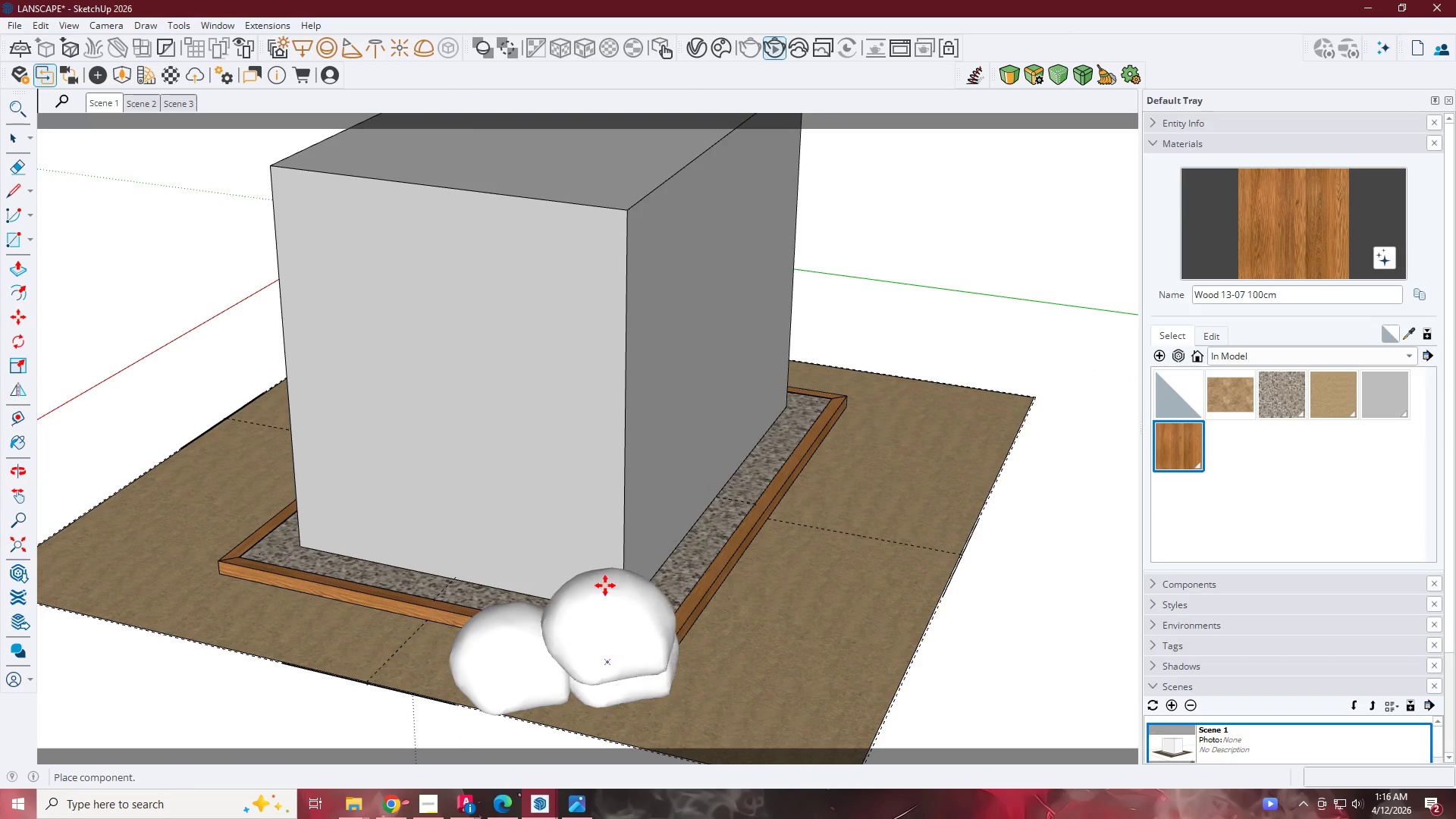 
scroll: coordinate [588, 554], scroll_direction: down, amount: 4.0
 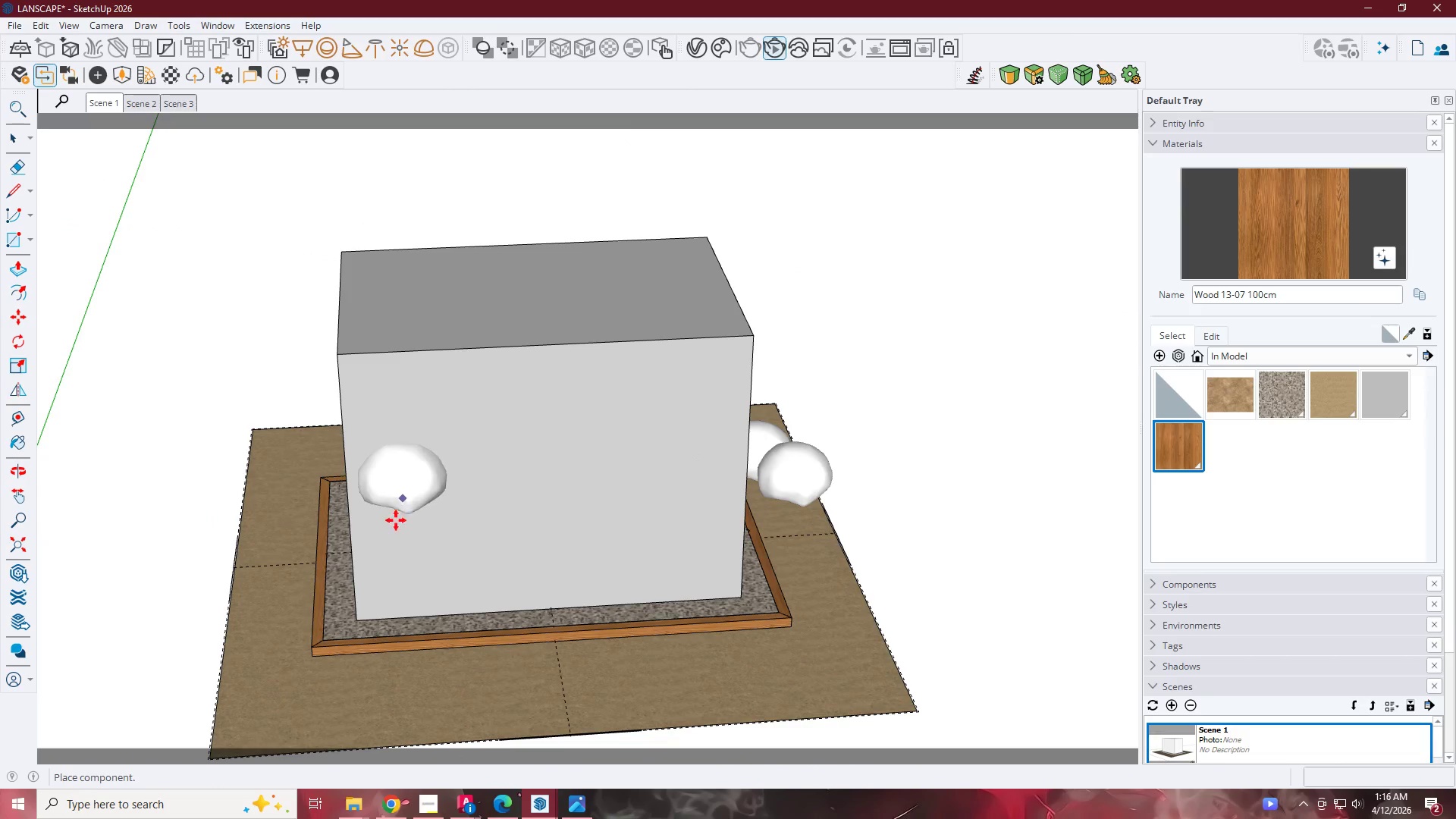 
scroll: coordinate [255, 587], scroll_direction: up, amount: 1.0
 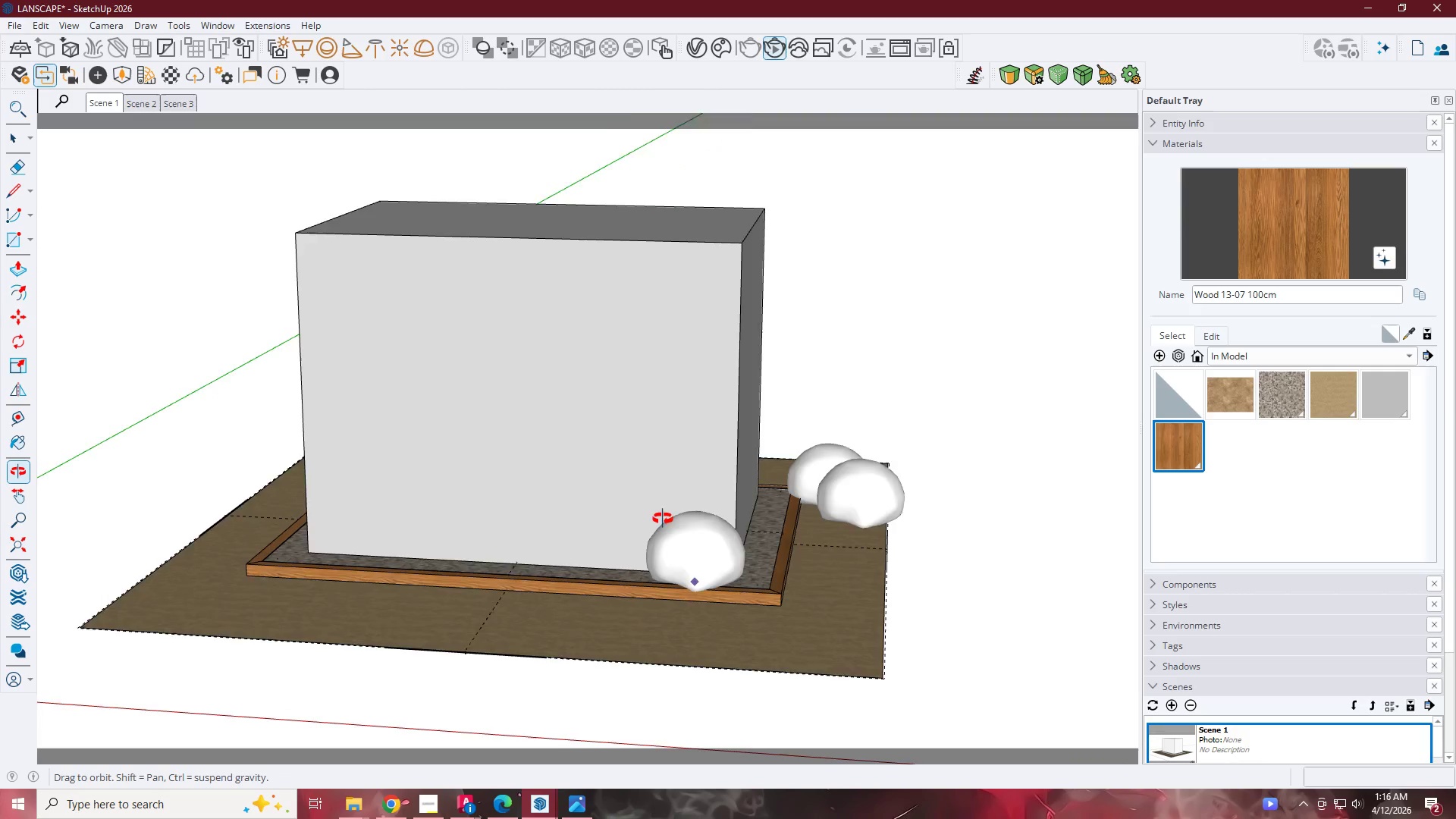 
wait(6.77)
 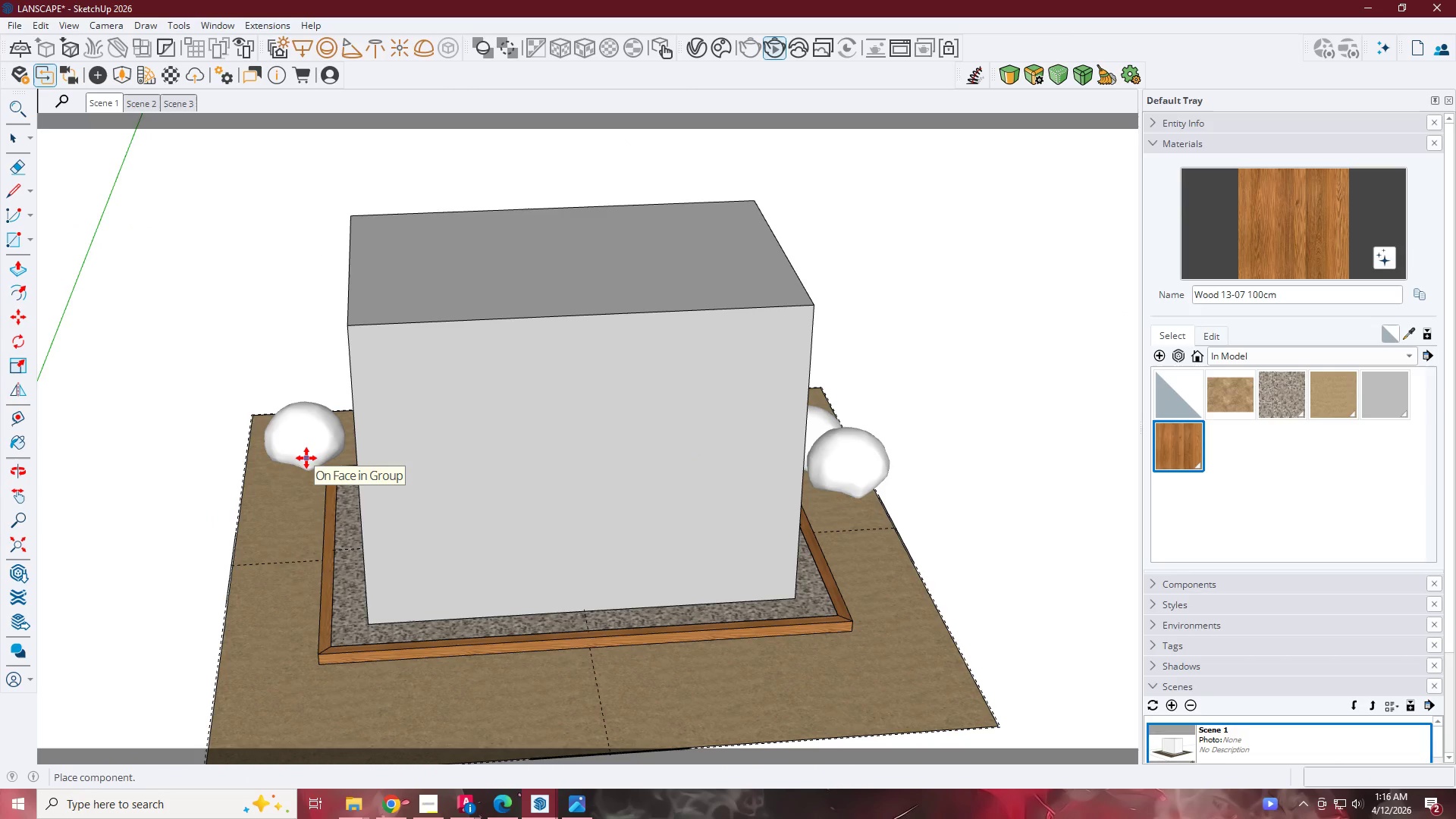 
left_click([279, 669])
 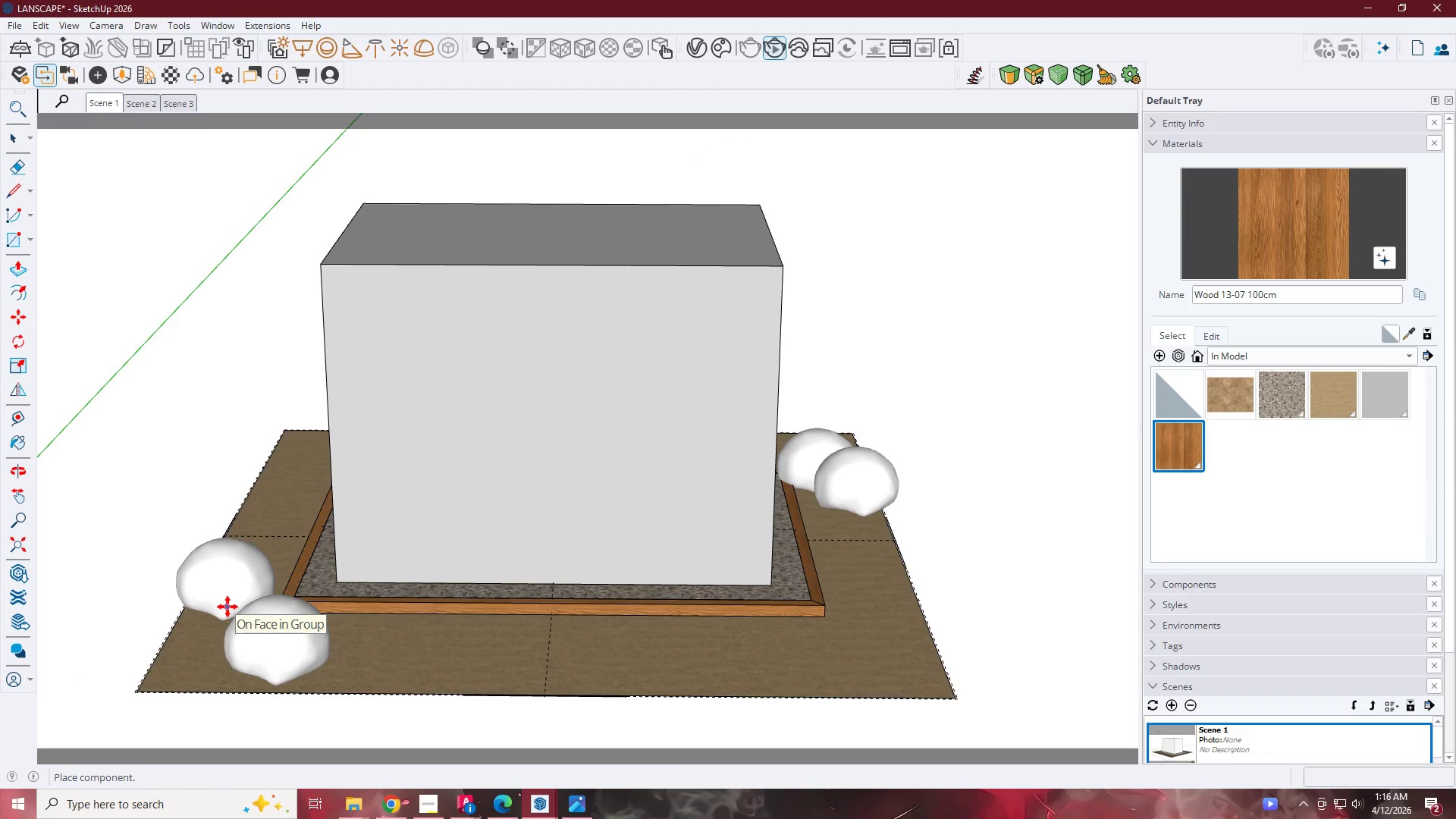 
left_click([228, 607])
 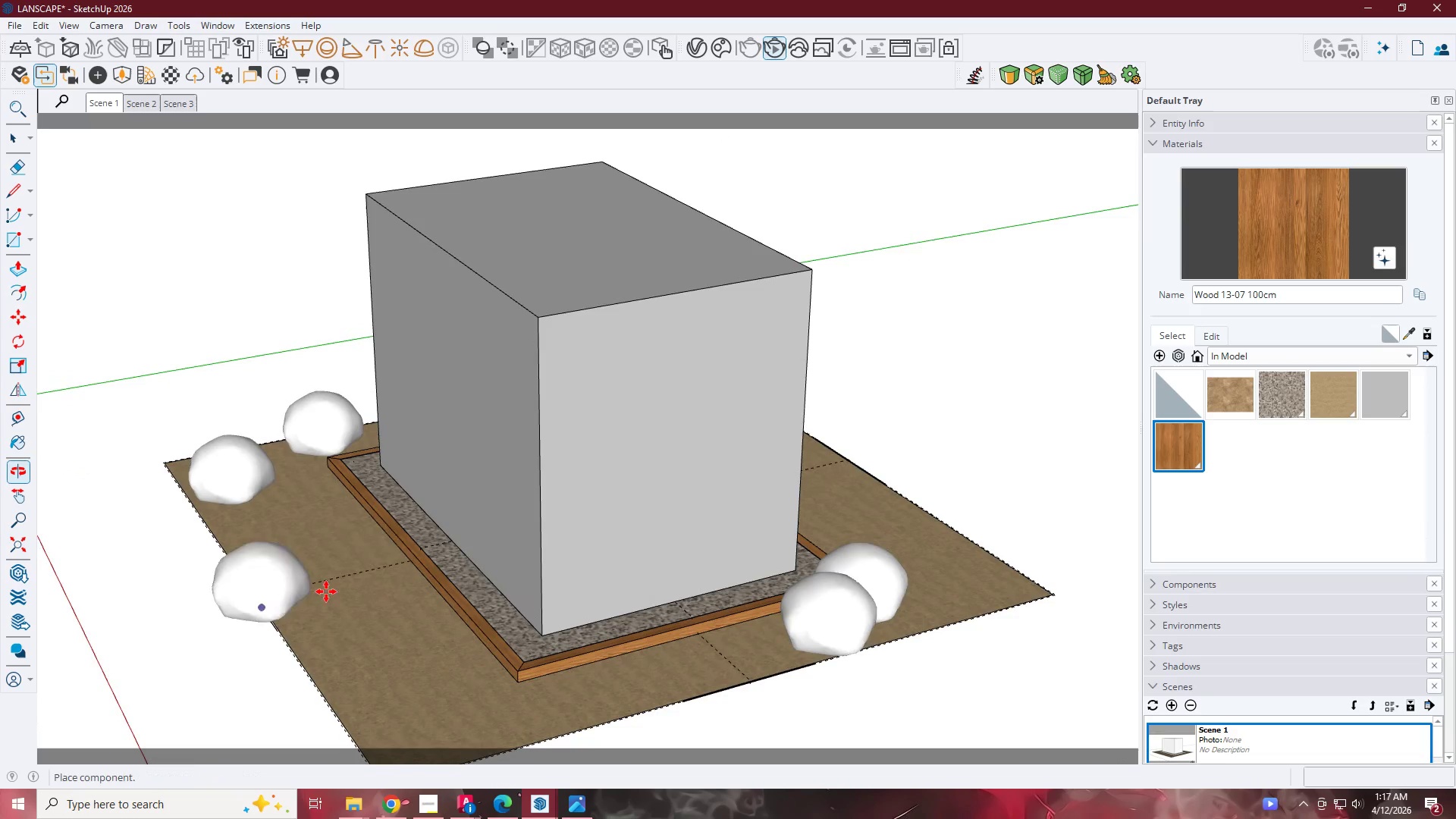 
scroll: coordinate [954, 570], scroll_direction: up, amount: 3.0
 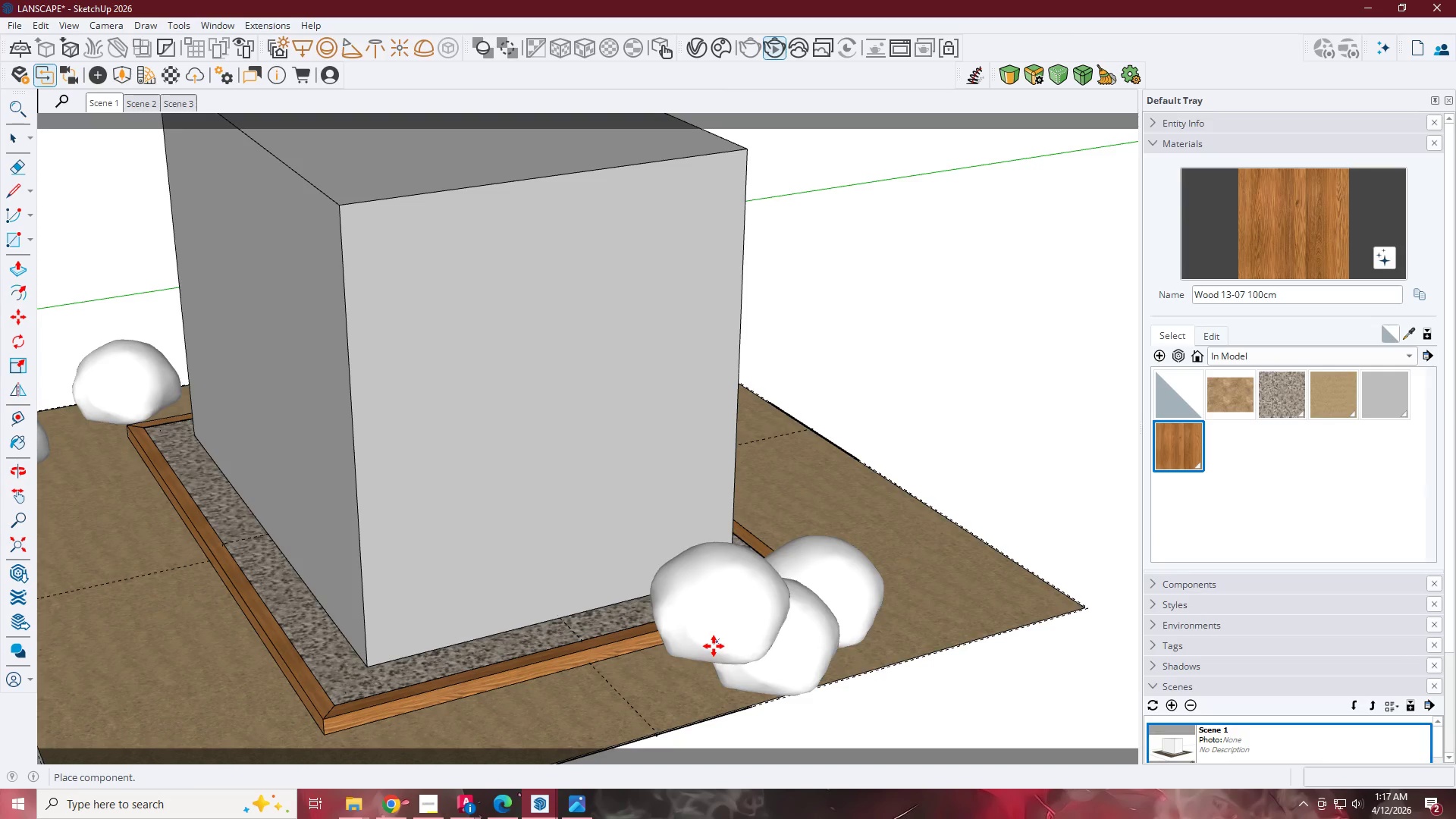 
wait(5.78)
 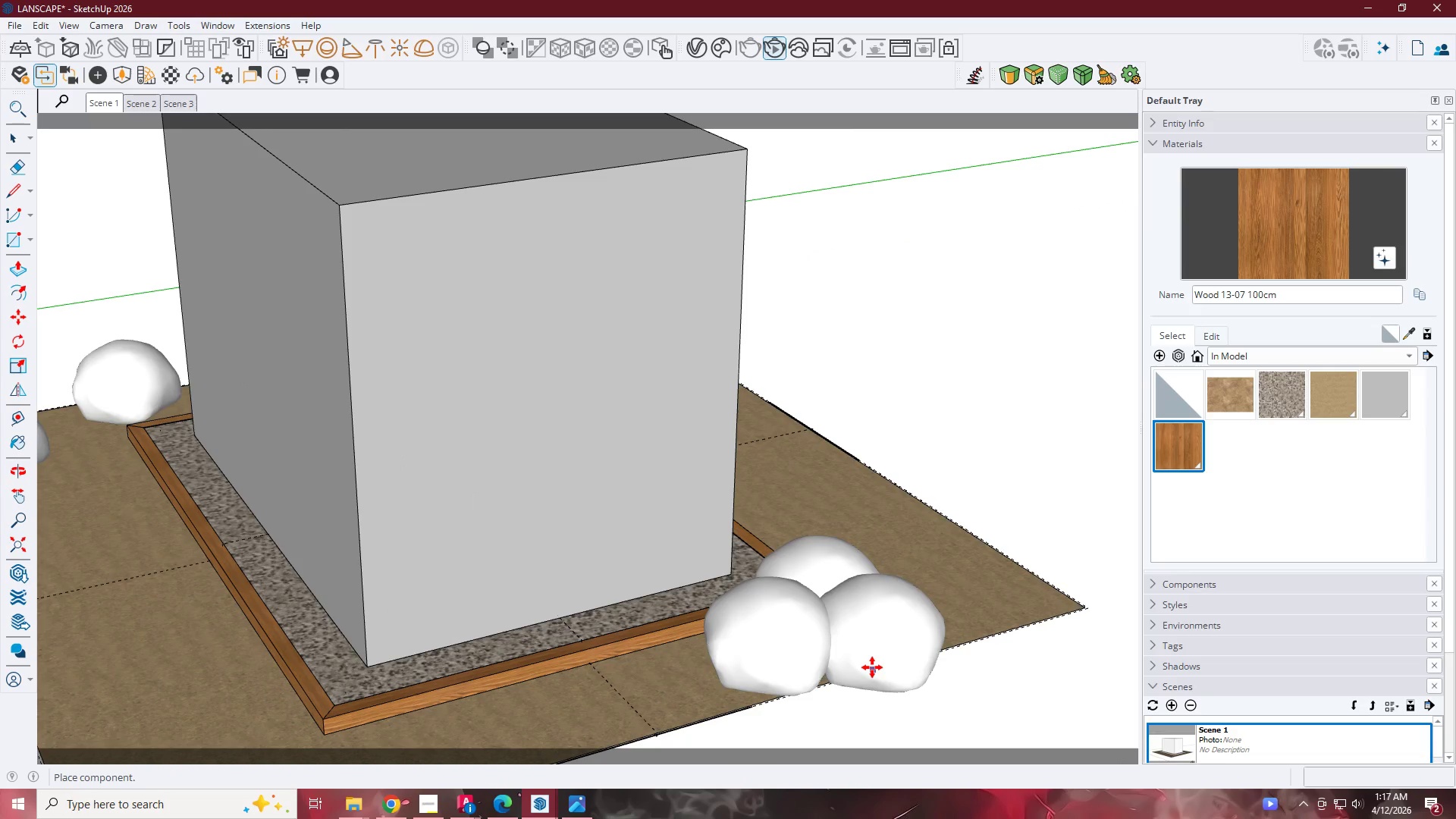 
left_click([702, 654])
 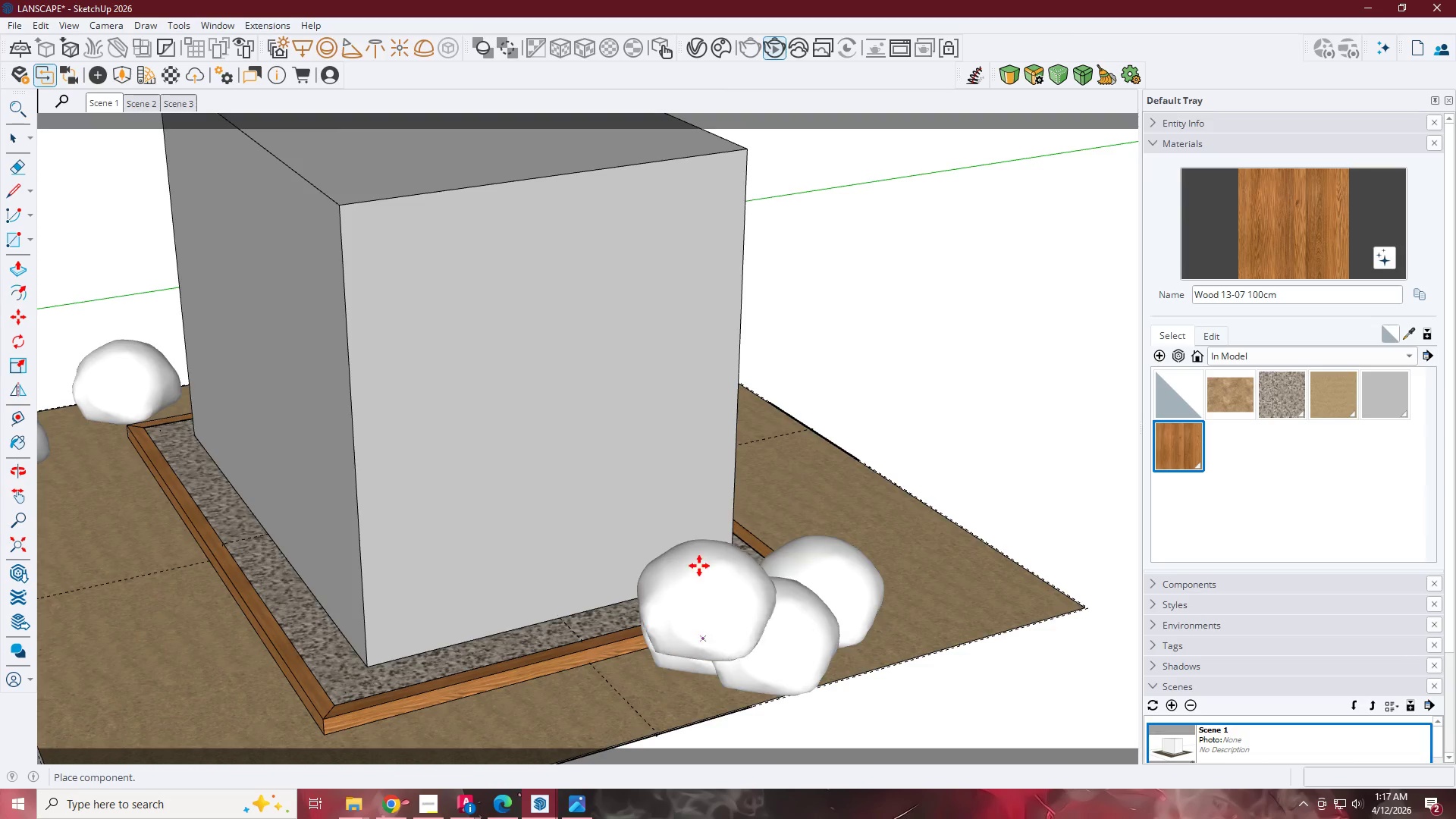 
key(Space)
 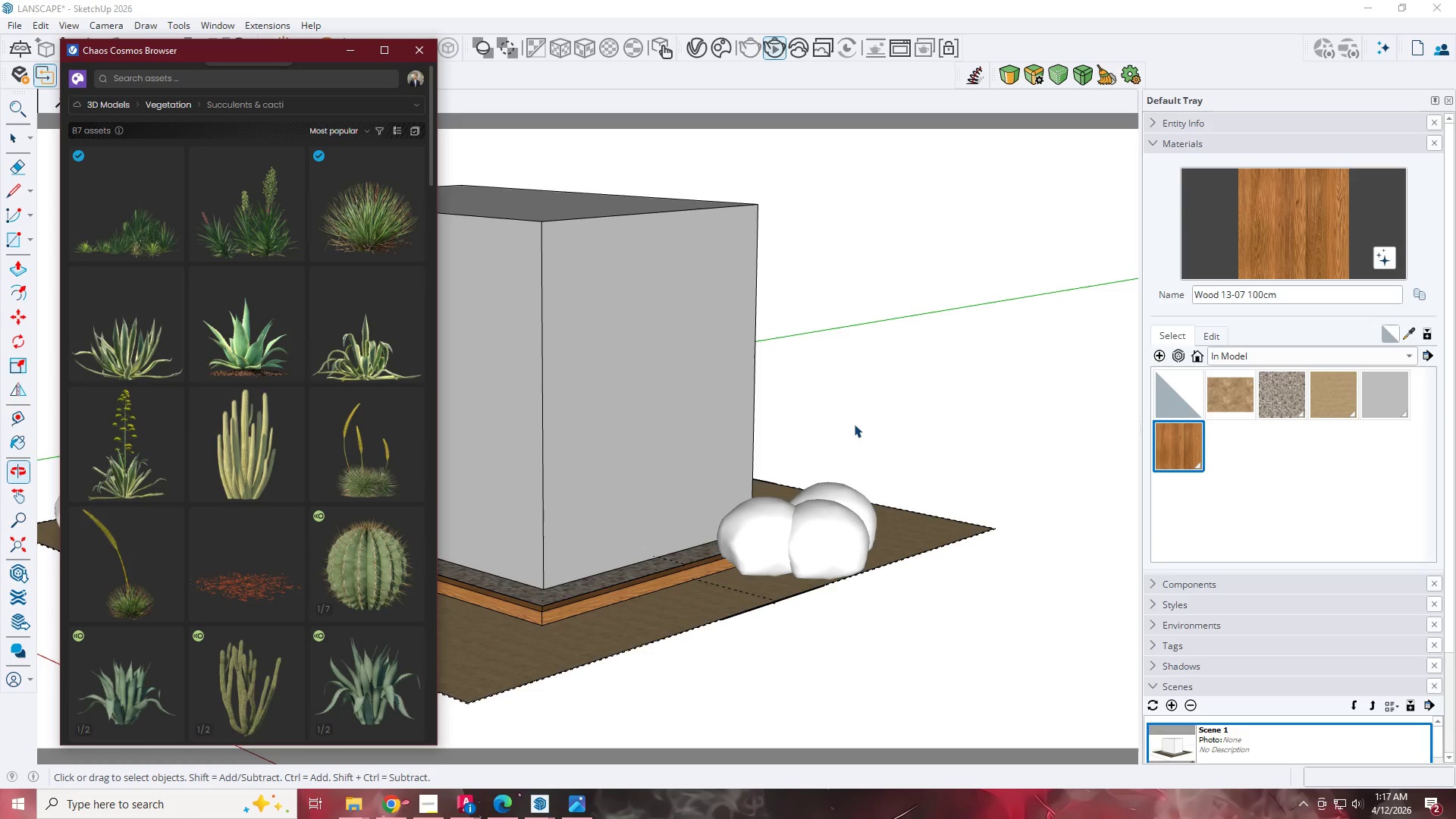 
scroll: coordinate [695, 522], scroll_direction: down, amount: 3.0
 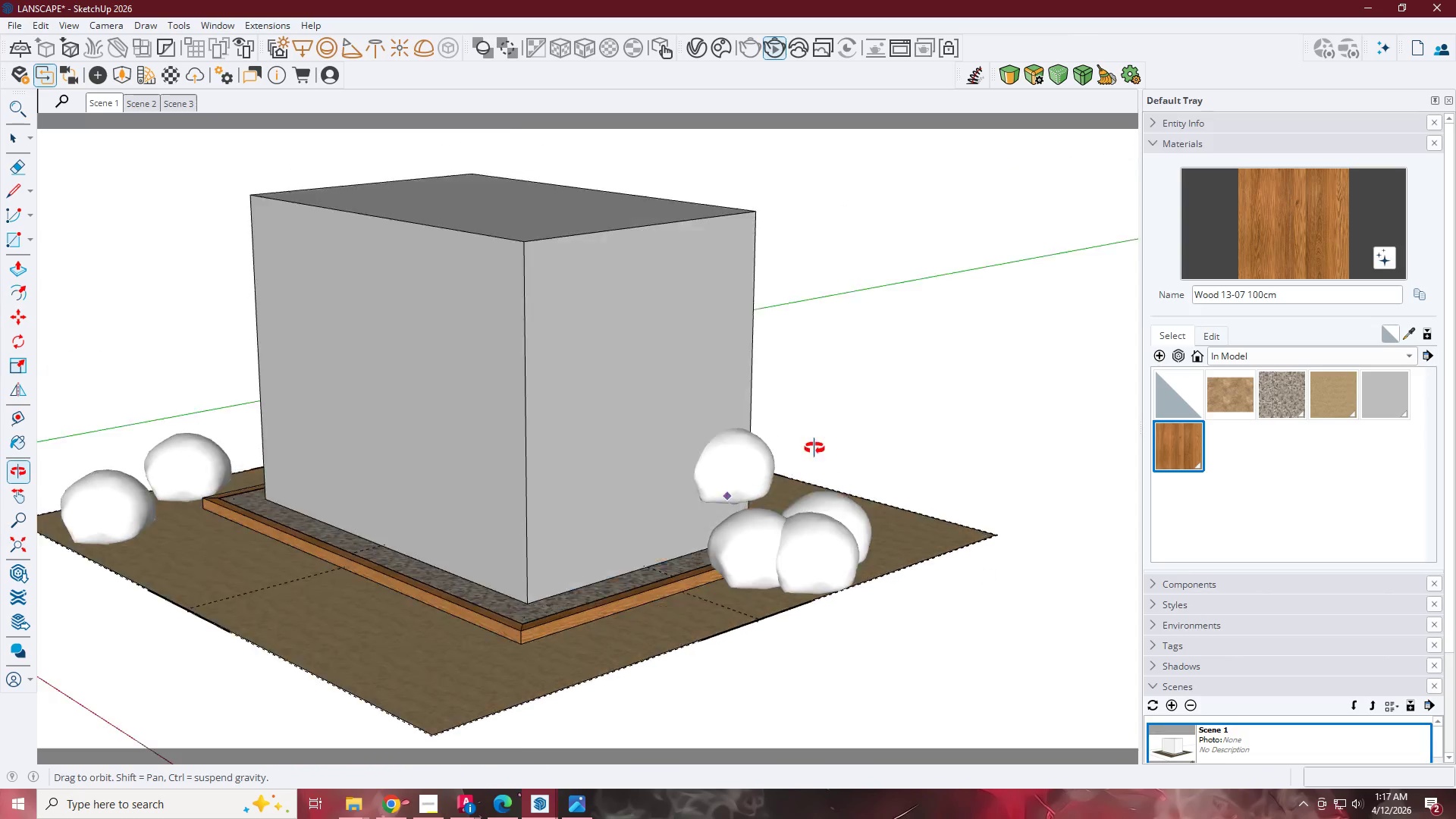 
key(Escape)
 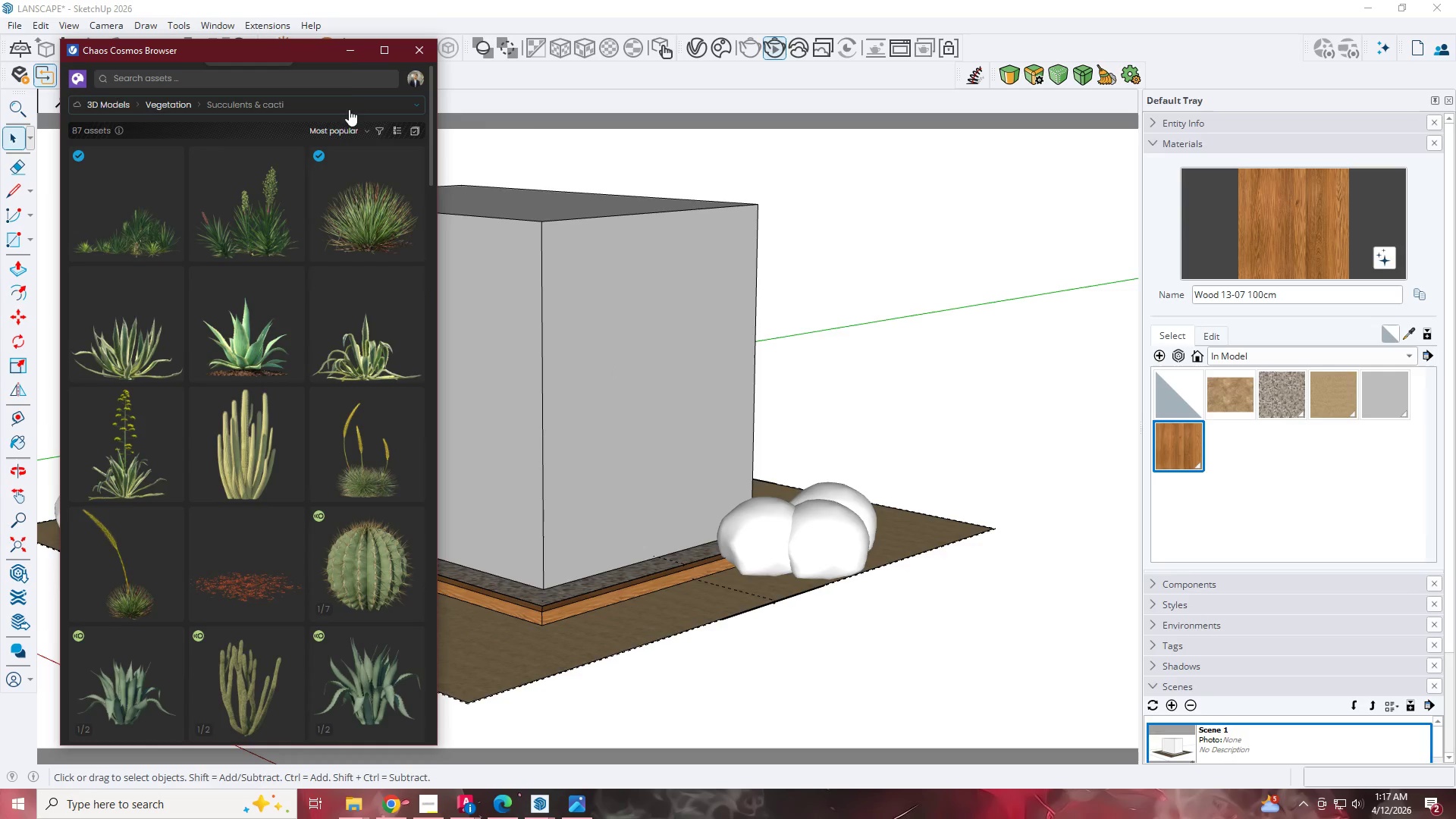 
left_click([351, 57])
 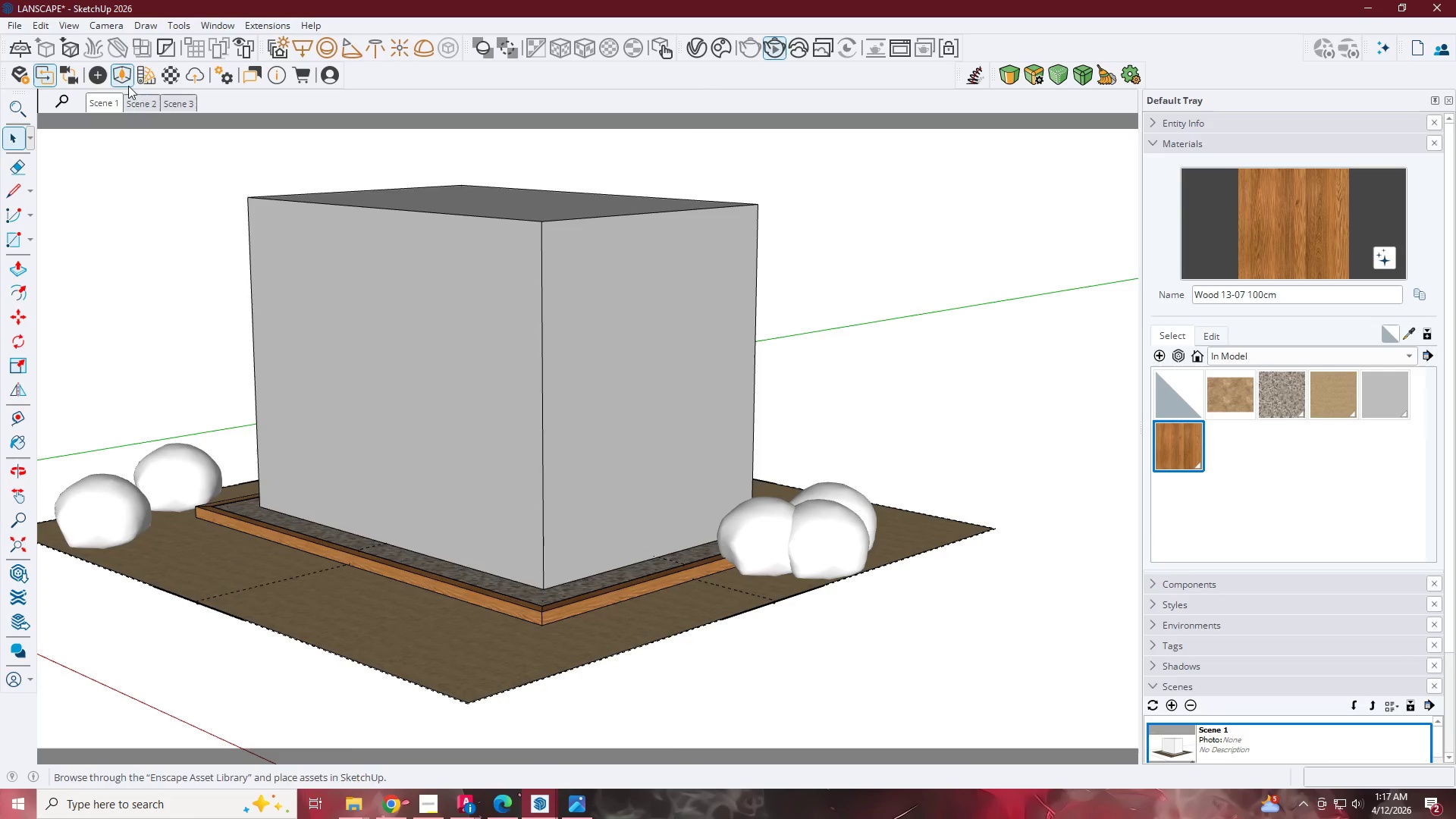 
left_click([108, 96])
 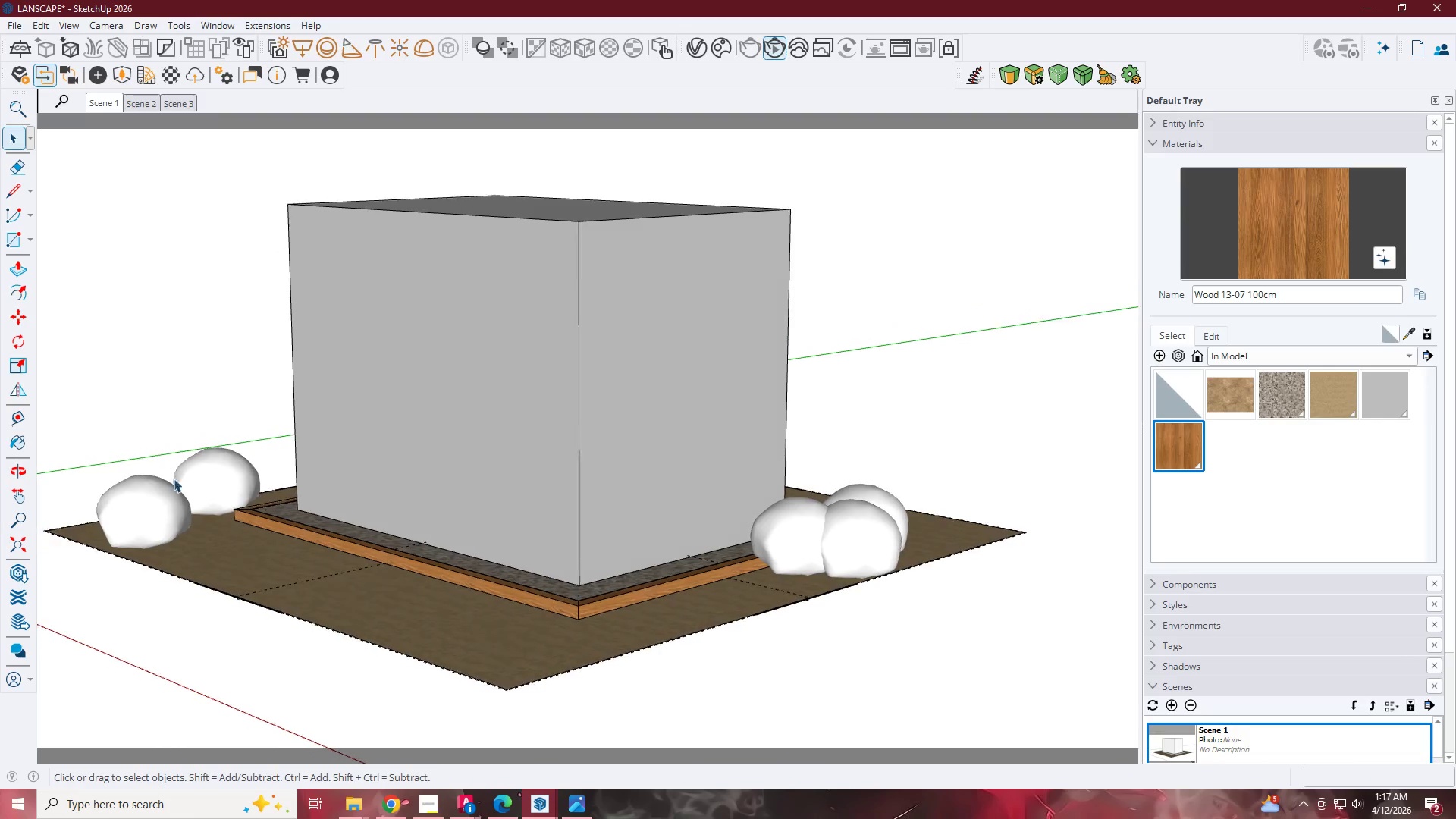 
left_click([139, 533])
 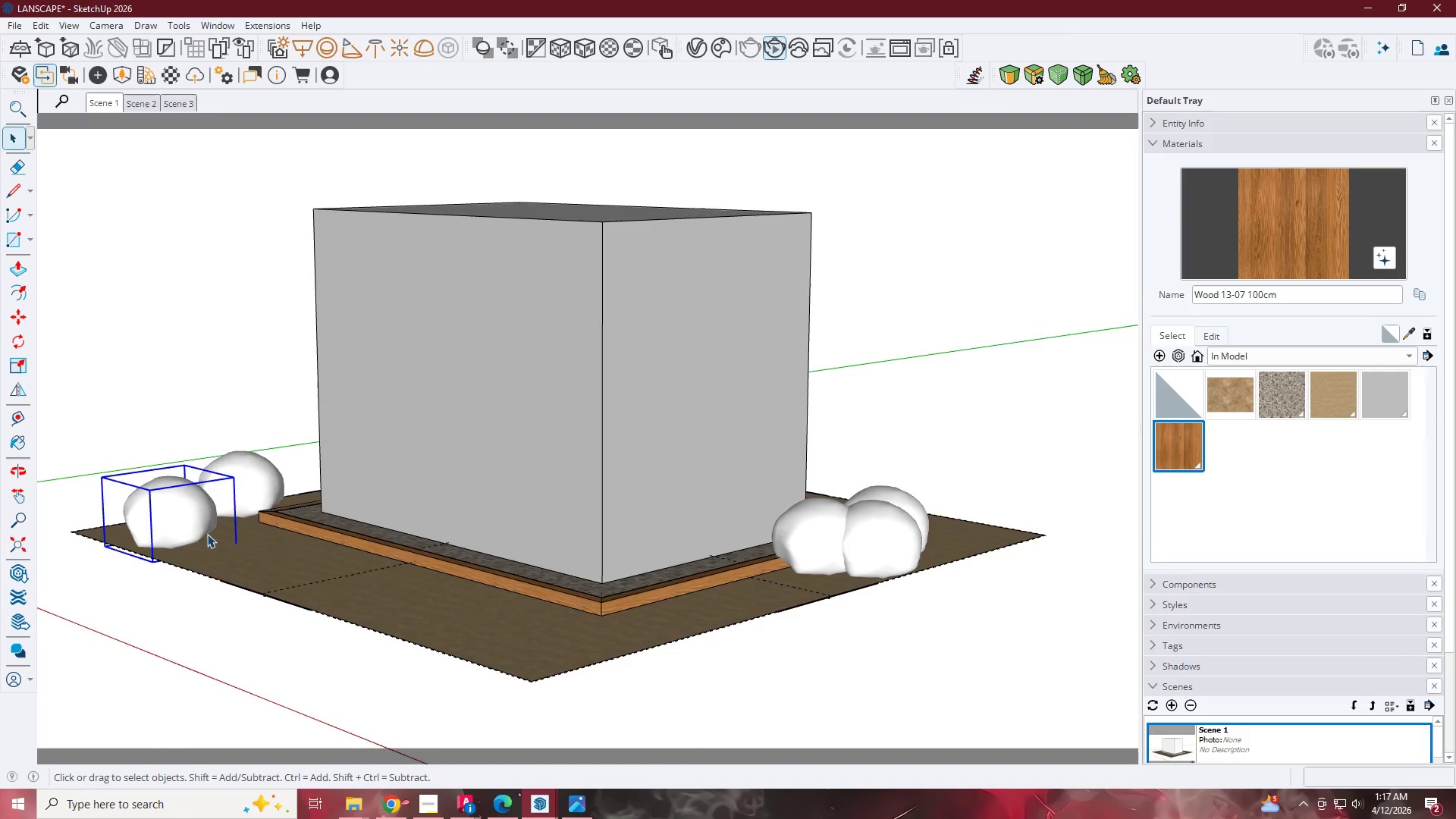 
key(M)
 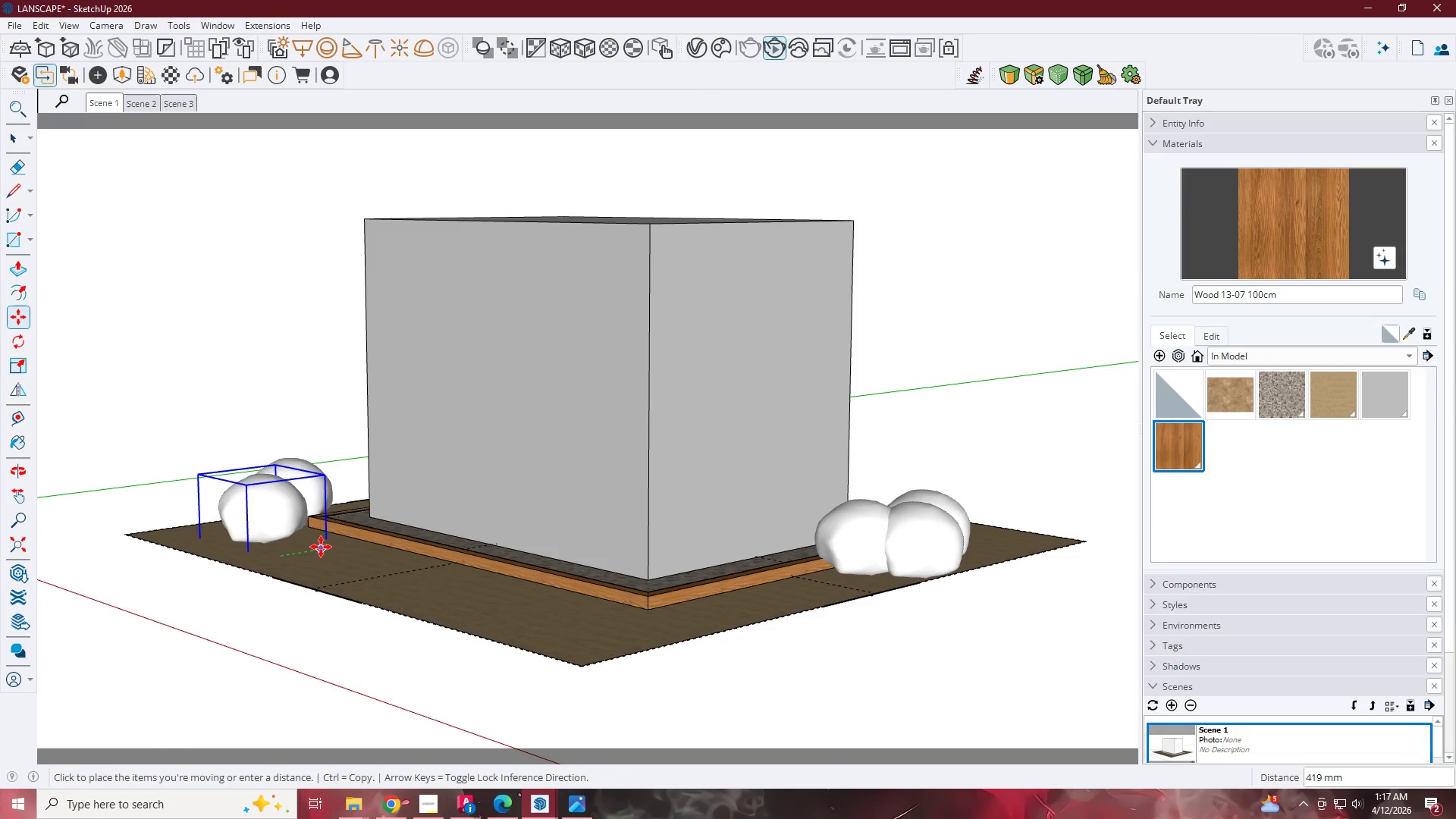 
left_click([321, 548])
 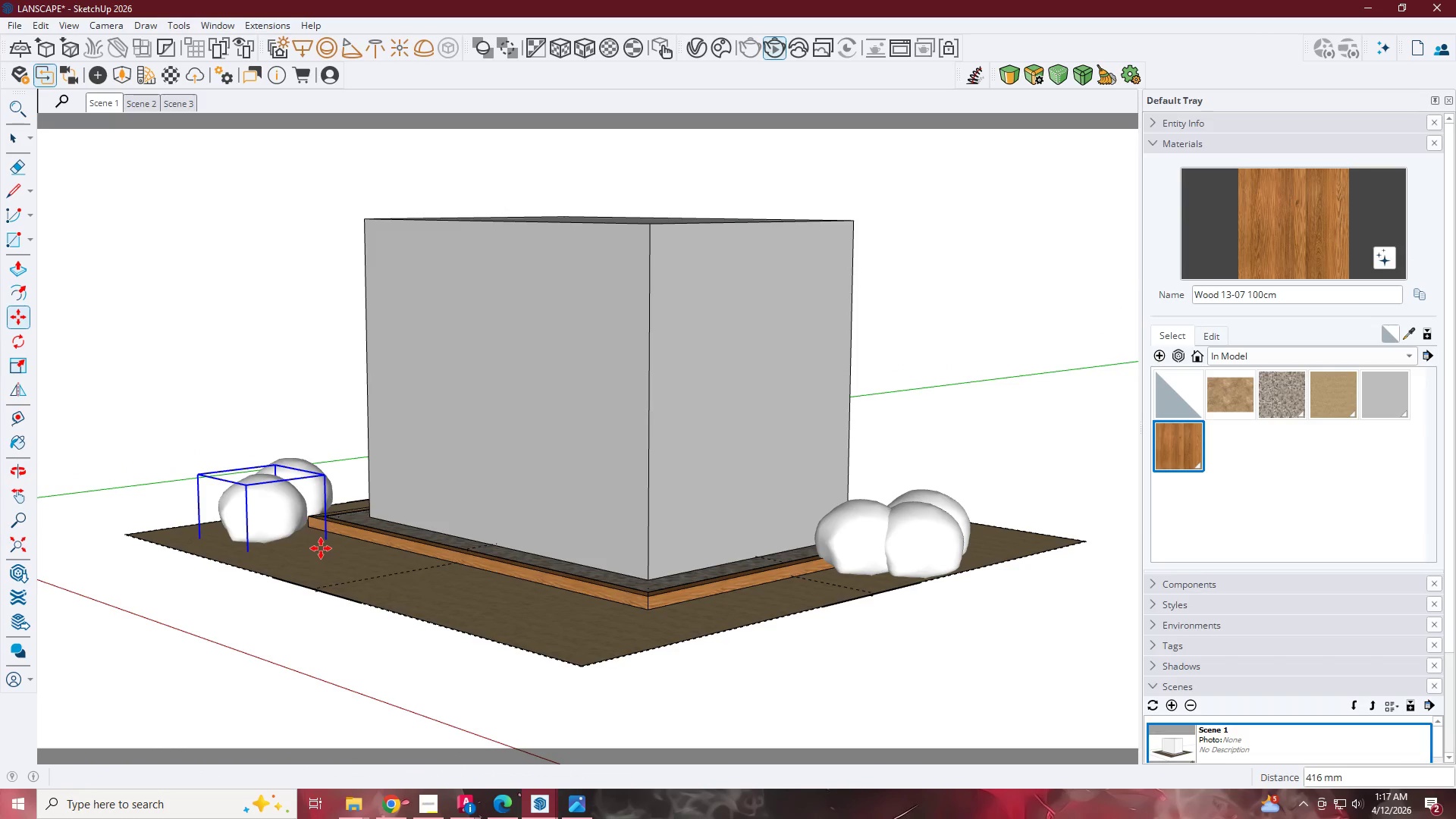 
key(Space)
 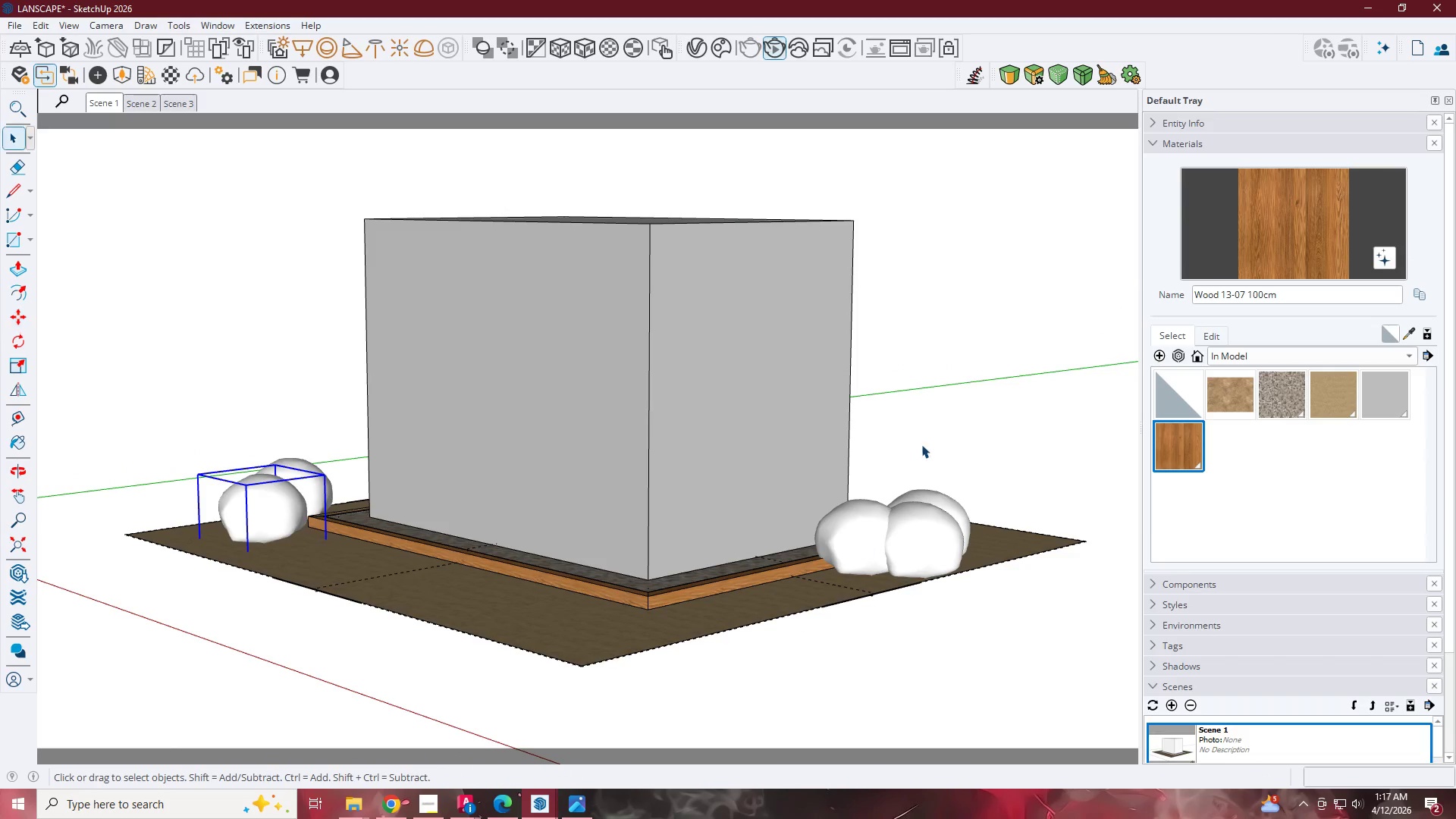 
left_click([945, 406])
 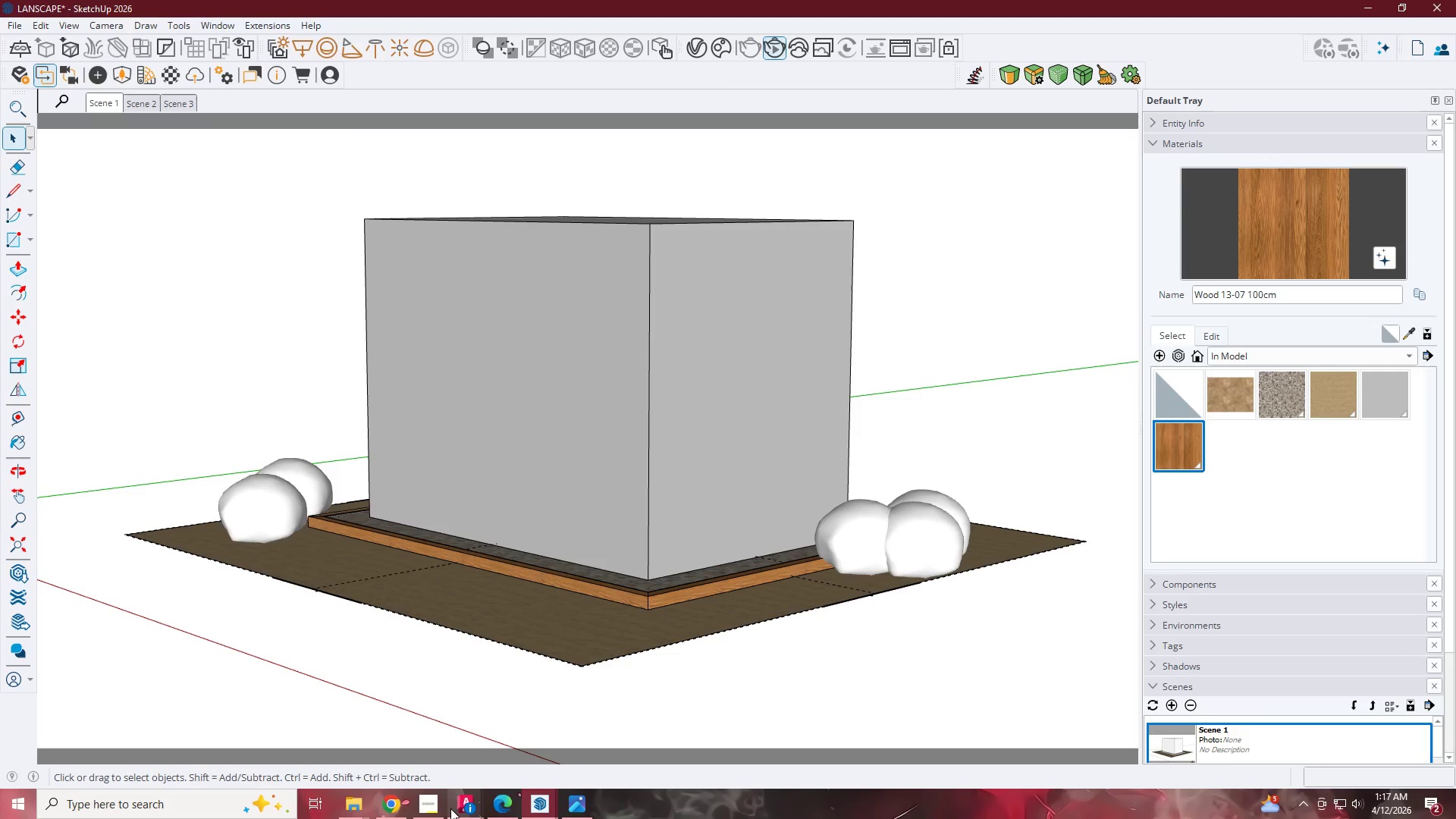 
left_click([397, 804])
 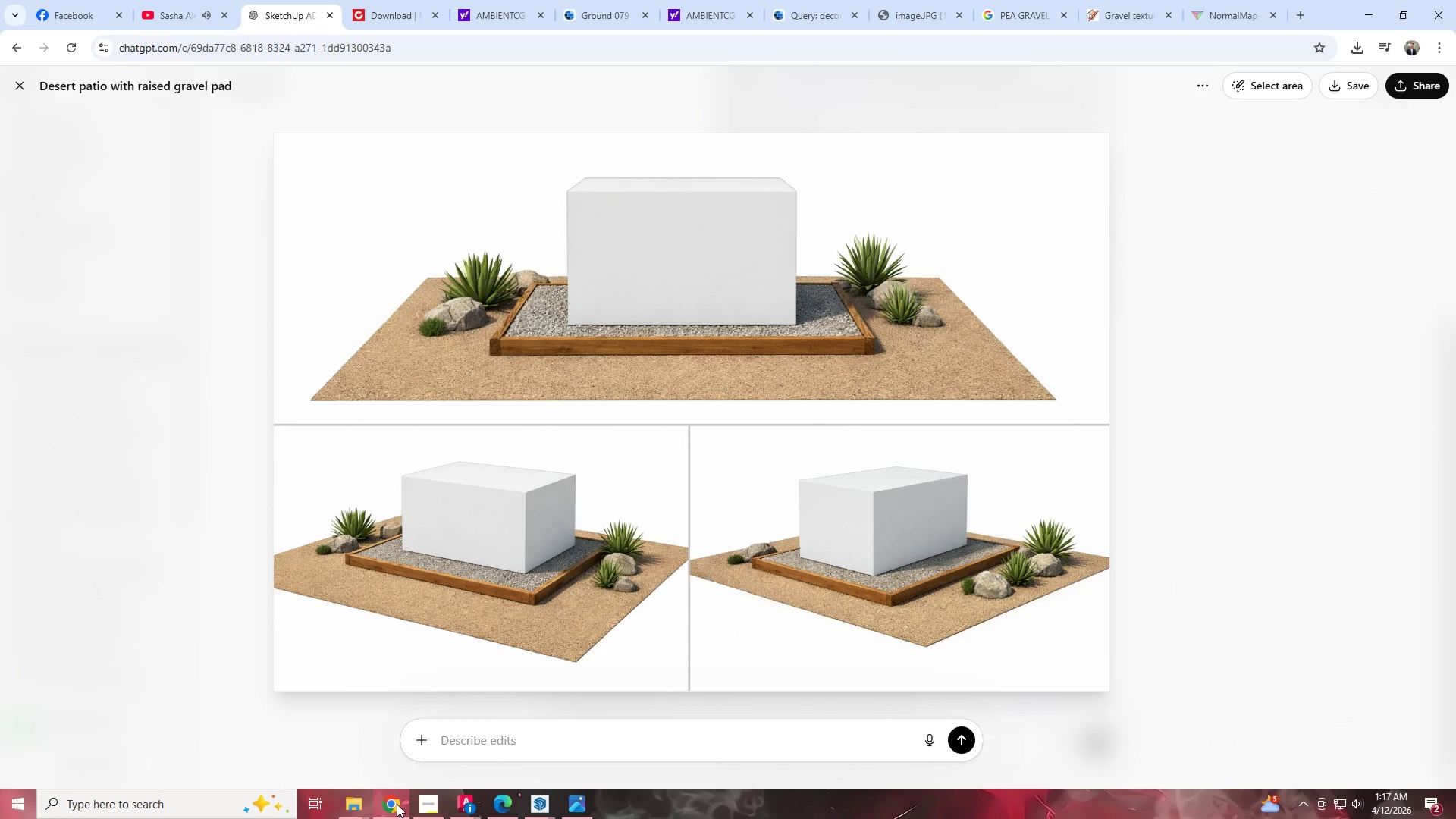 
left_click([397, 804])
 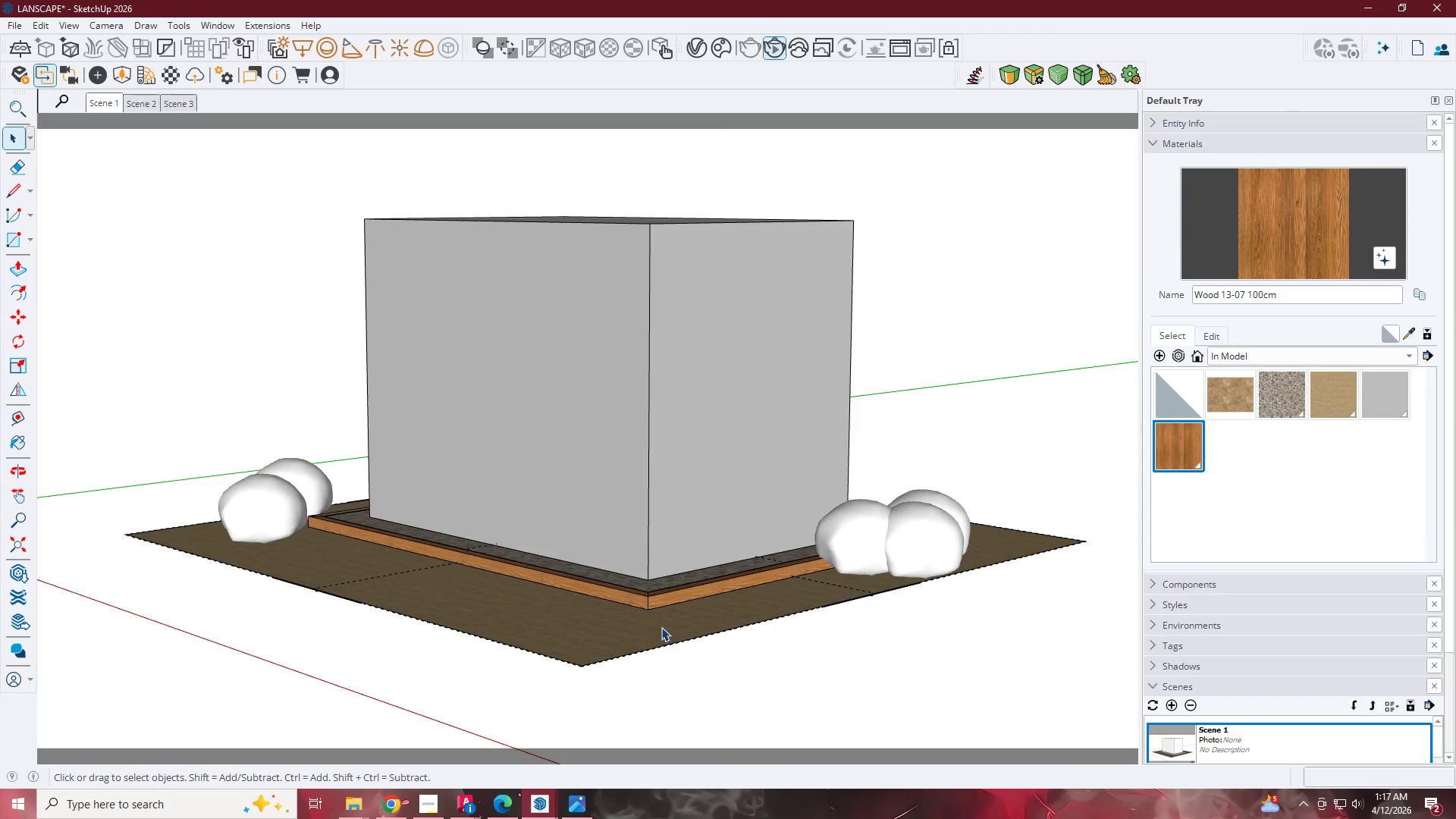 
left_click([541, 801])
 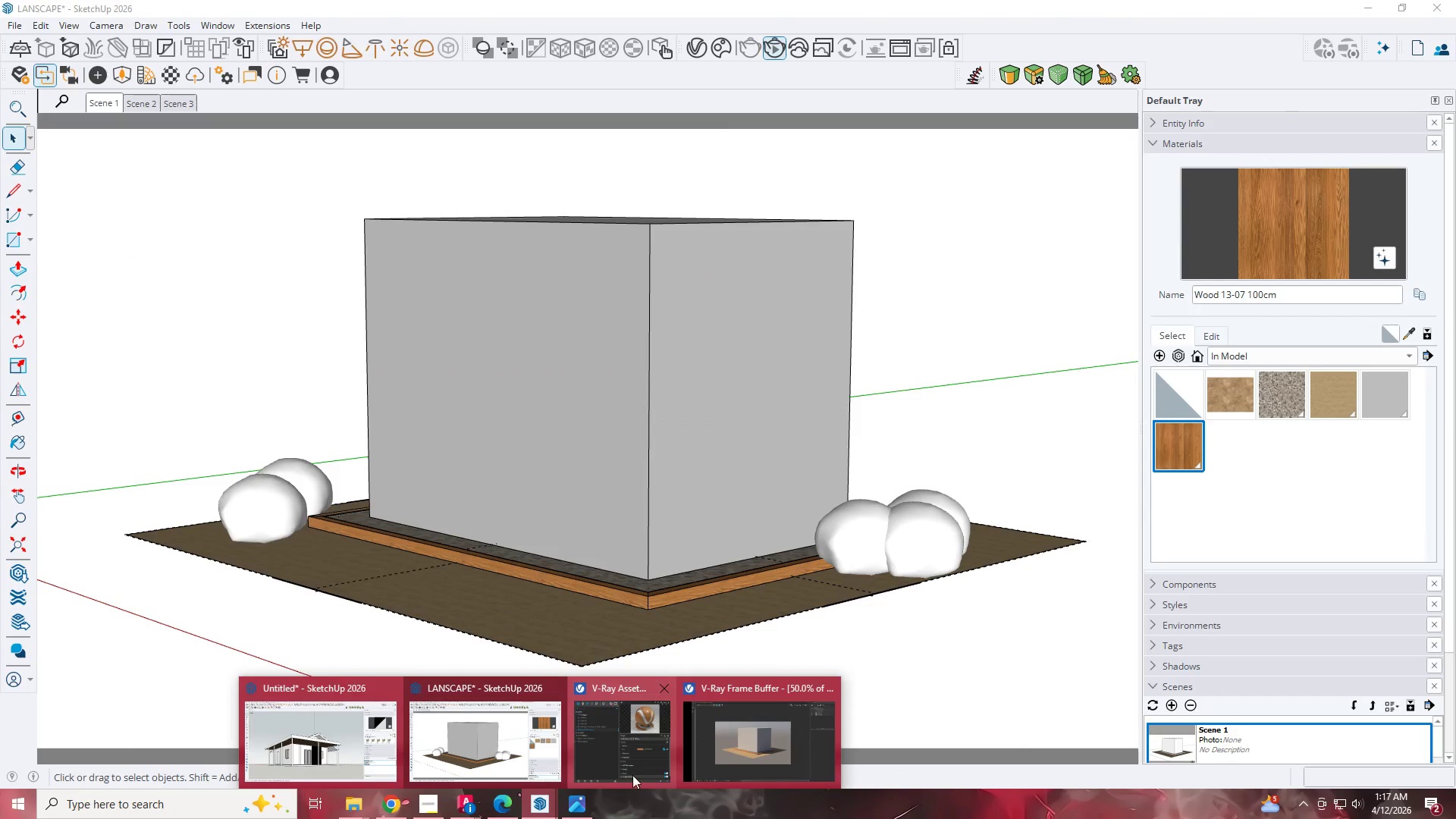 
left_click([754, 767])
 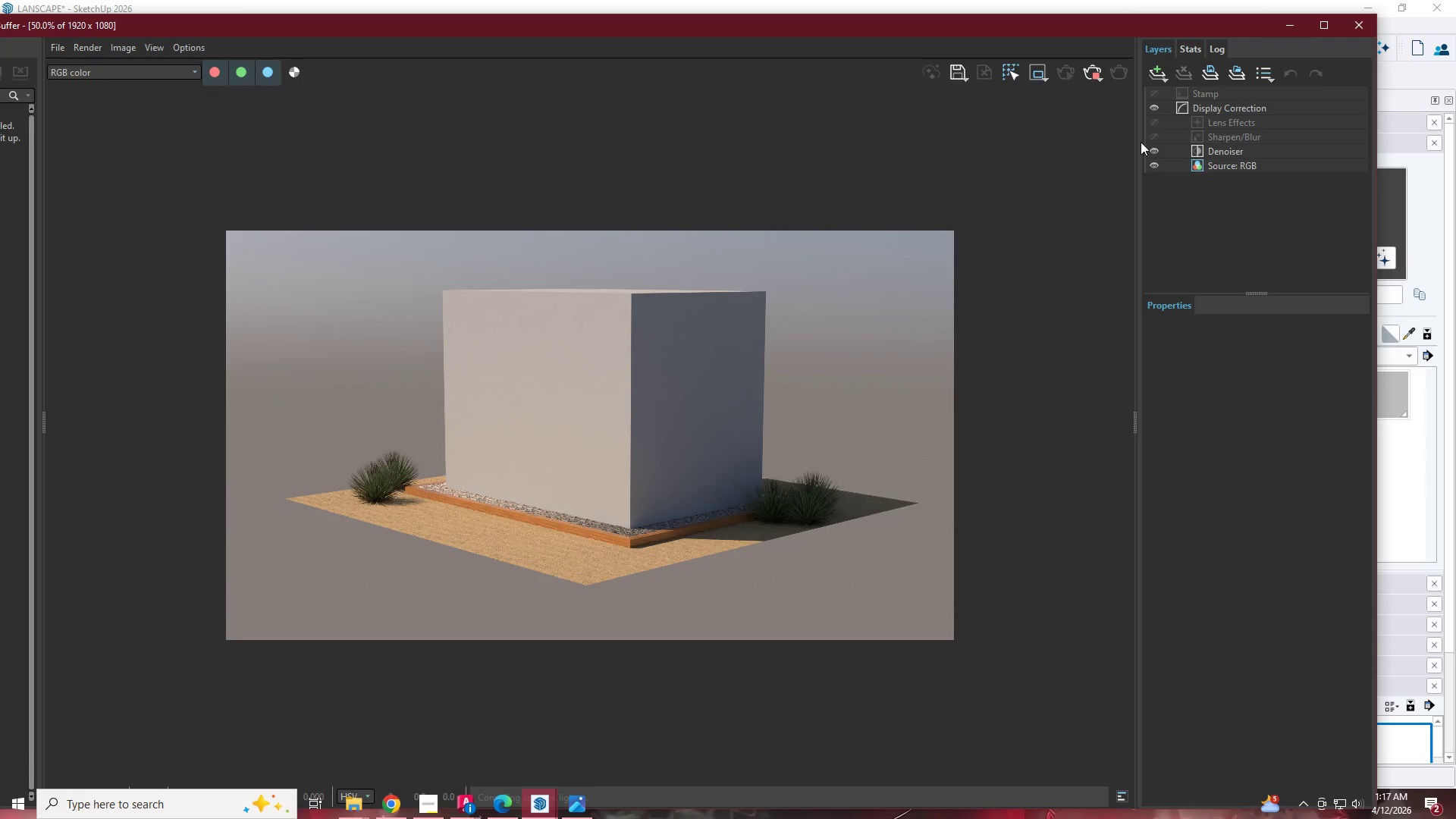 
left_click([1296, 29])
 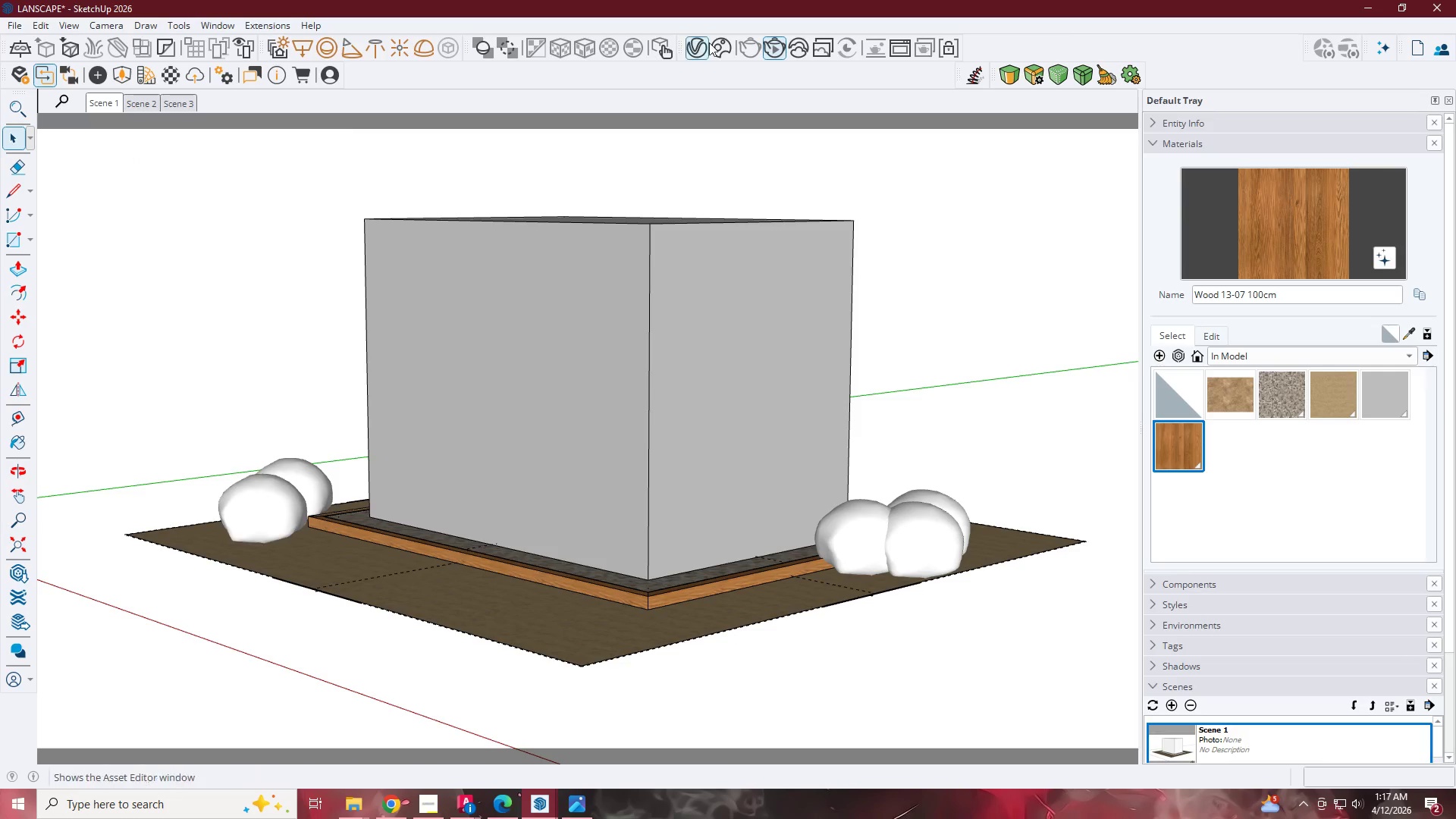 
left_click([726, 49])
 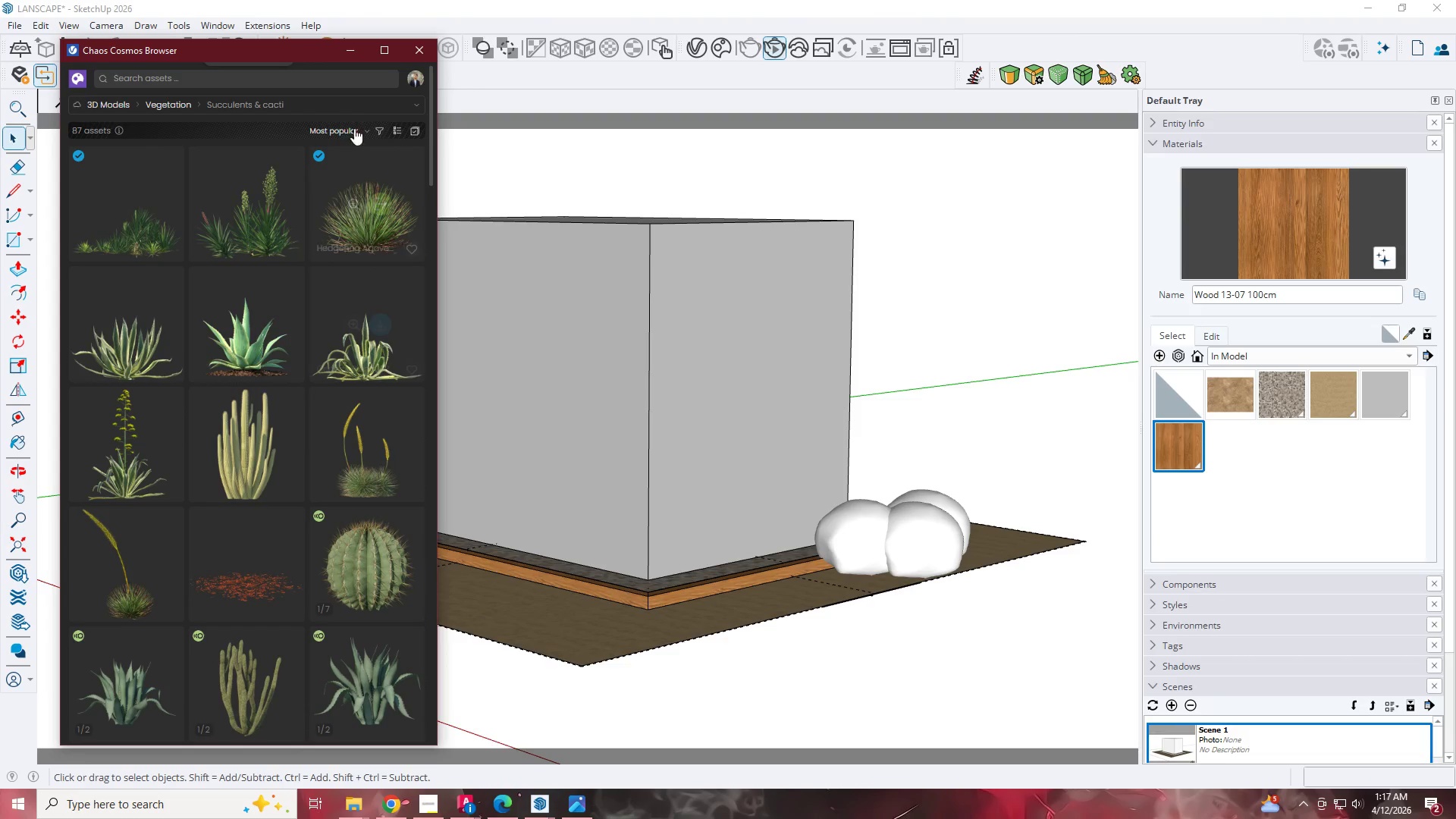 
left_click([369, 104])
 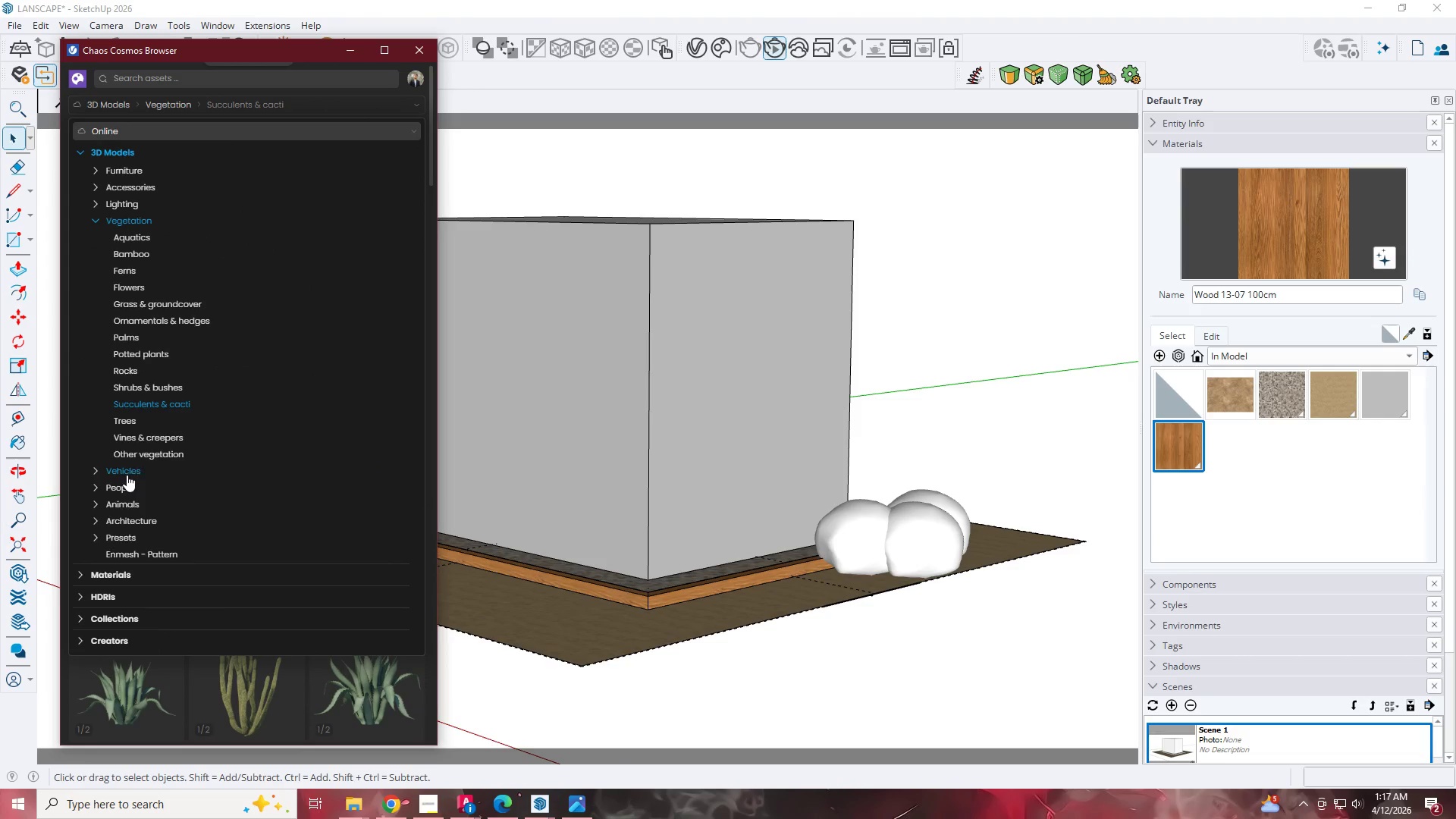 
left_click([126, 368])
 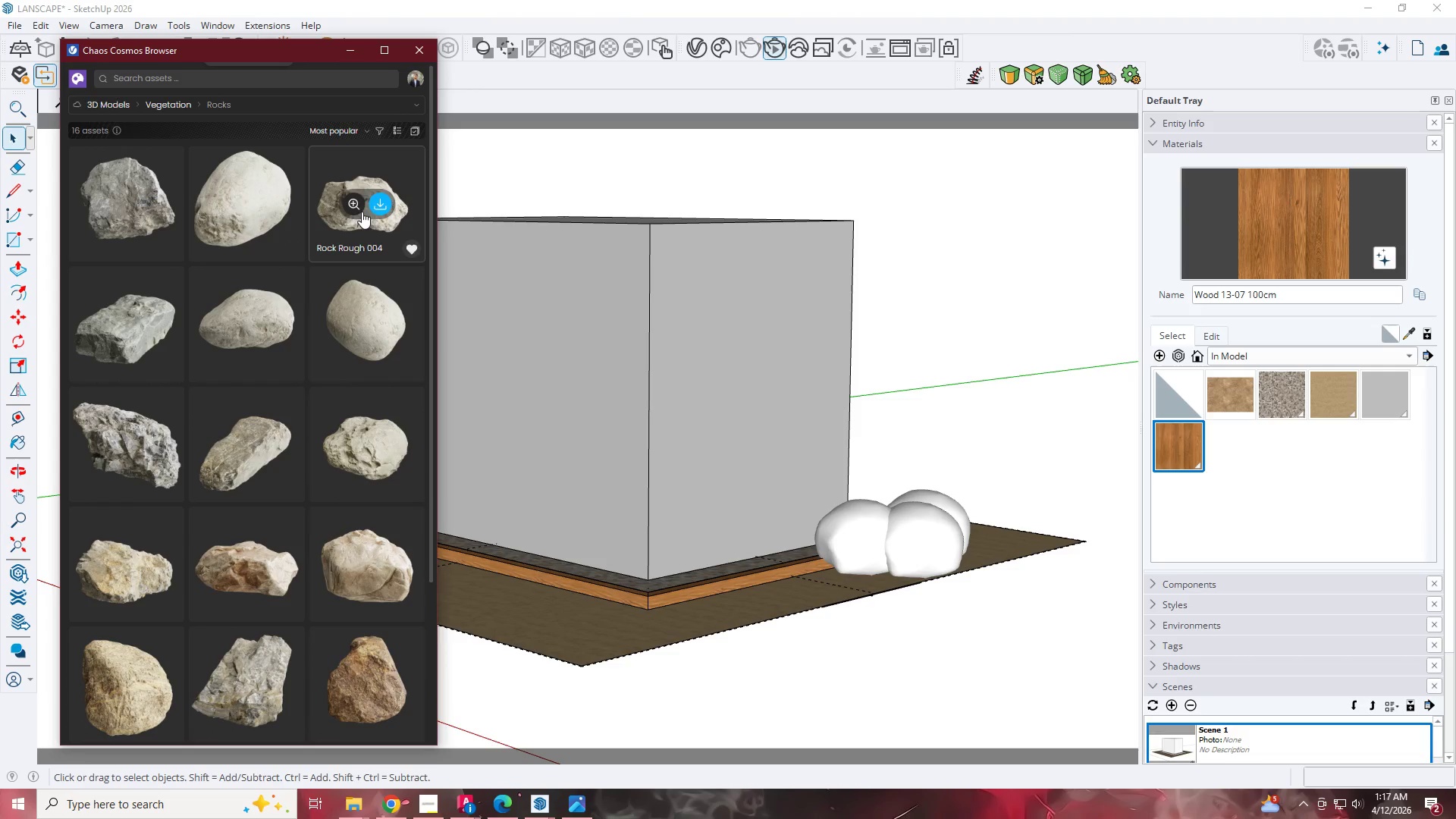 
left_click([384, 198])
 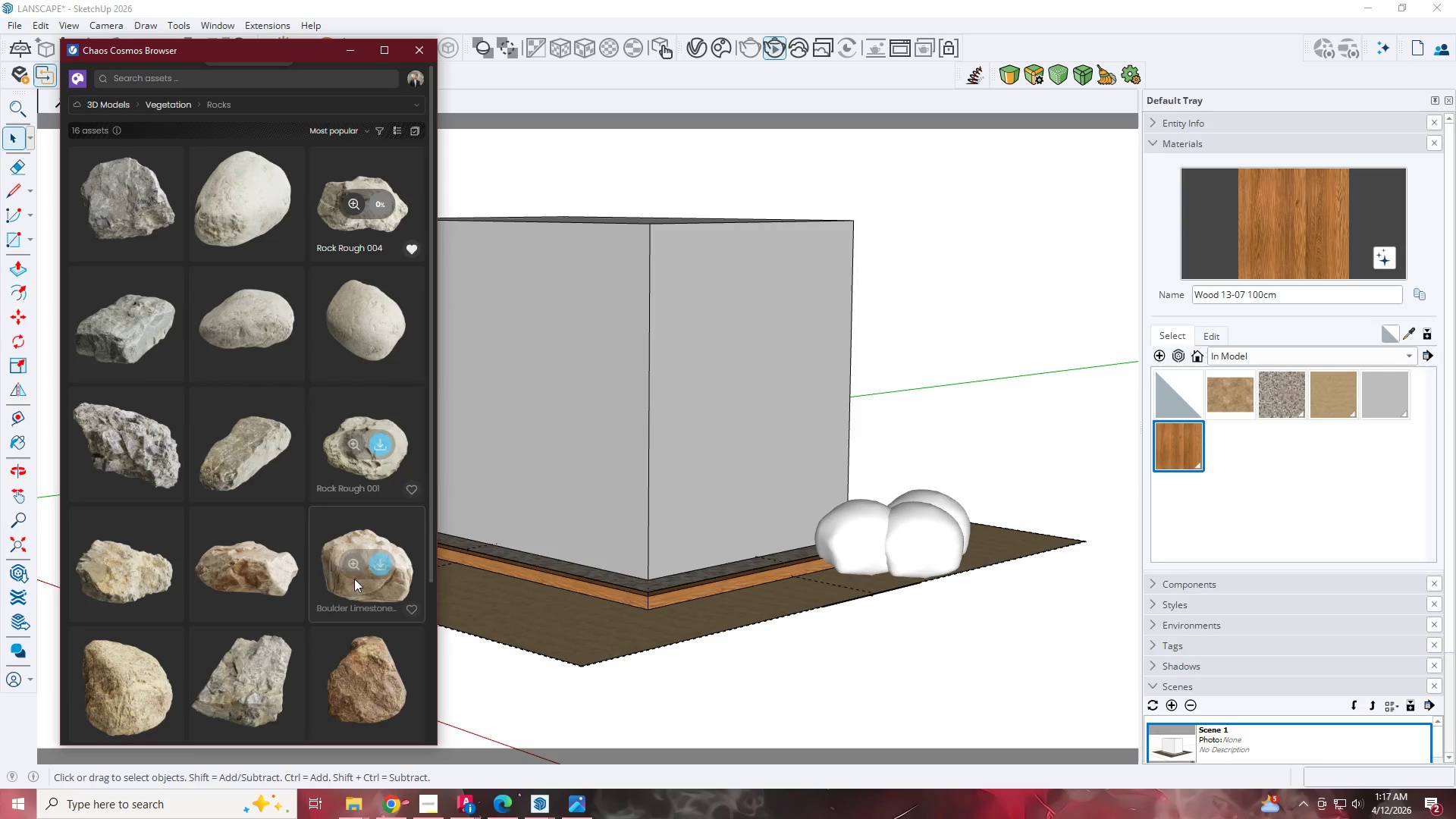 
left_click([376, 564])
 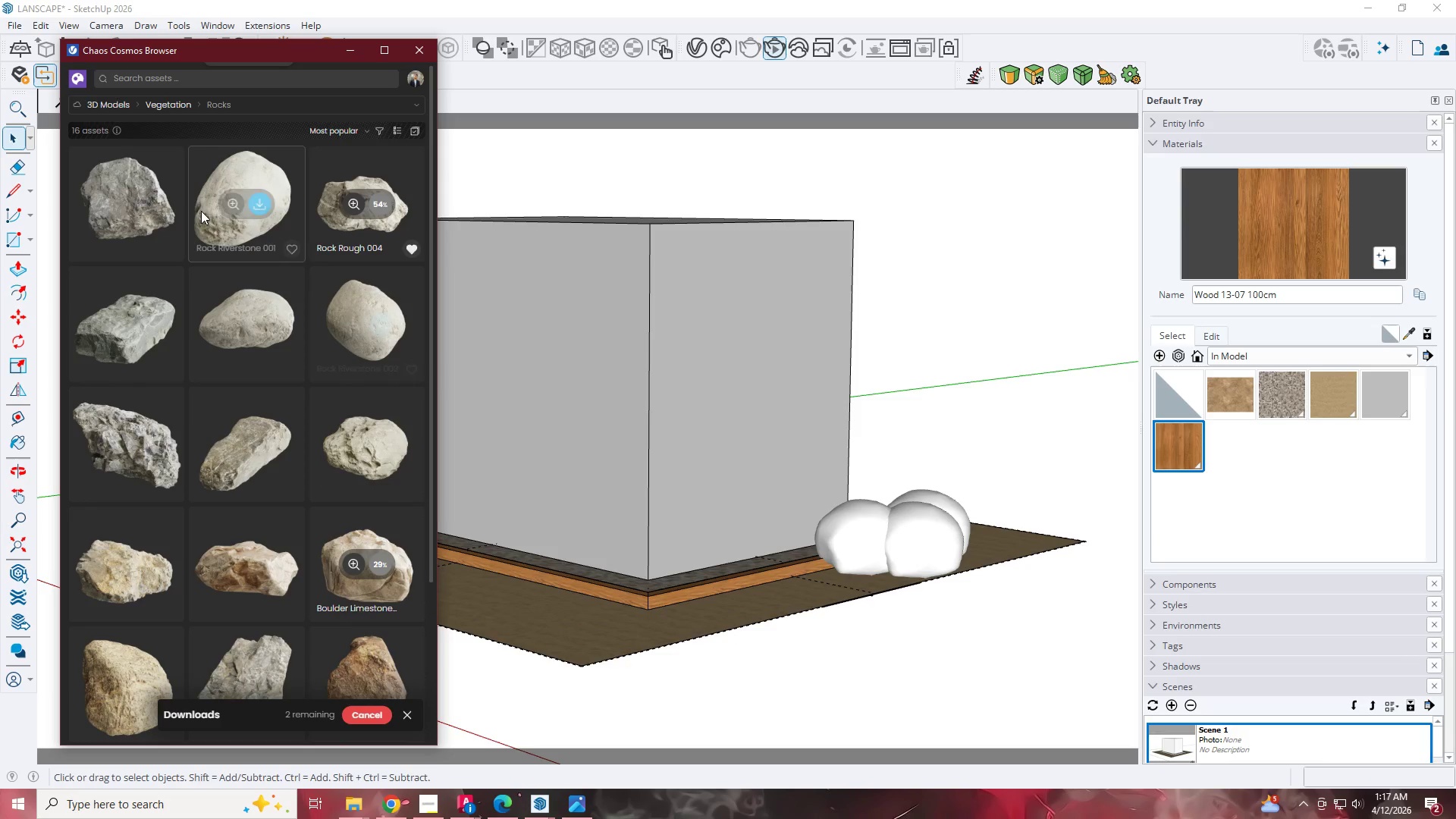 
left_click([138, 199])
 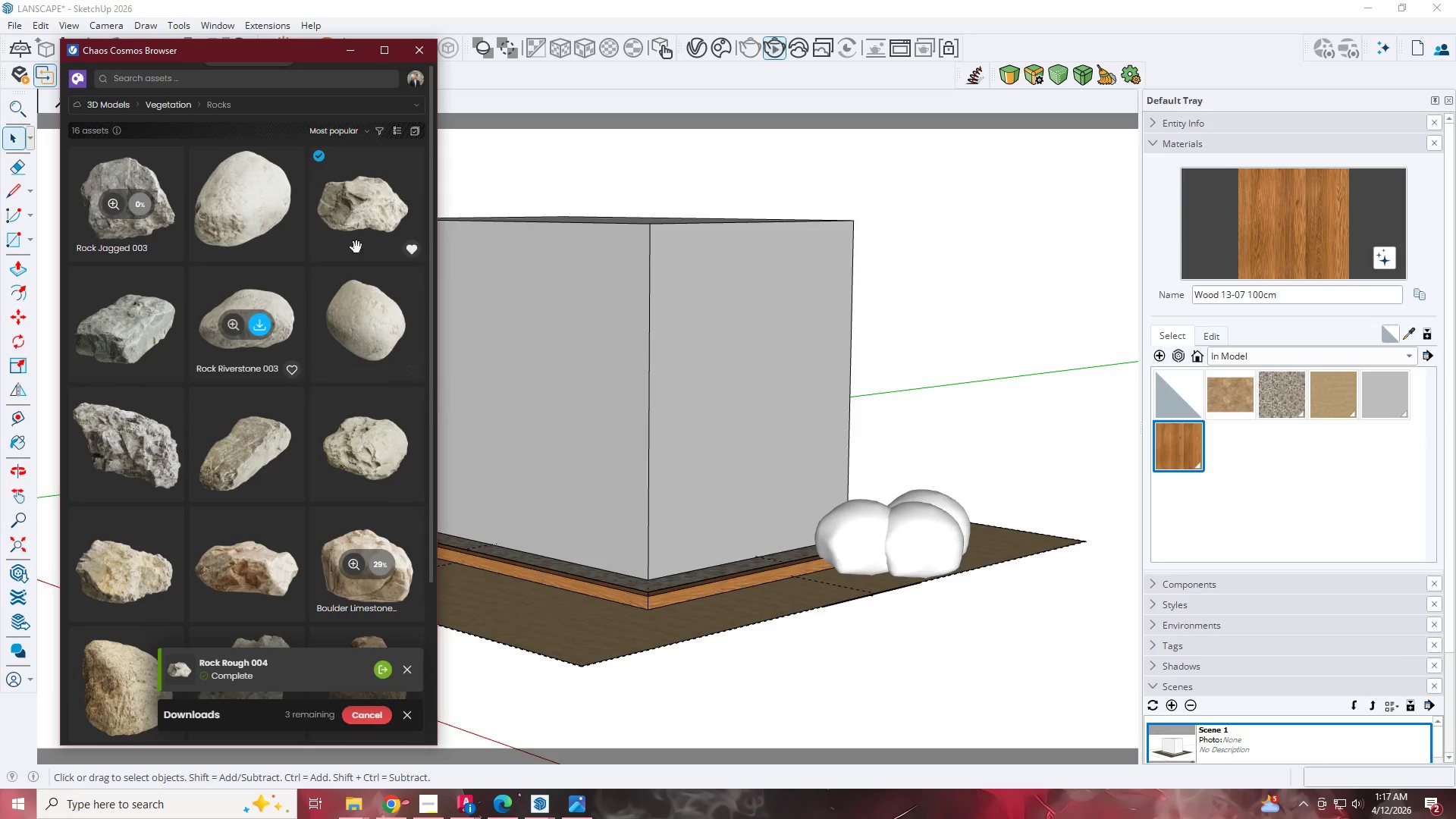 
left_click([384, 207])
 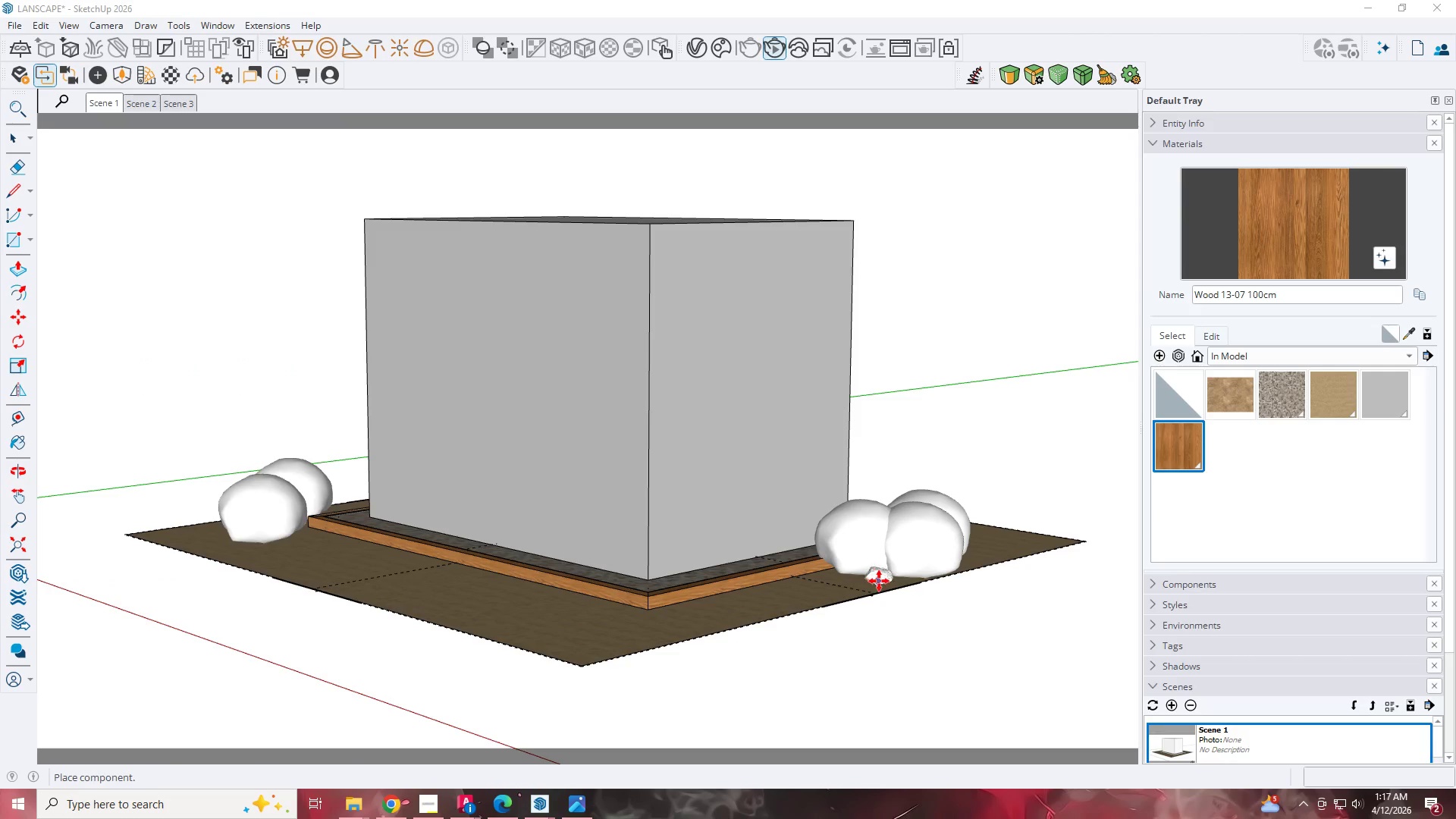 
left_click([883, 580])
 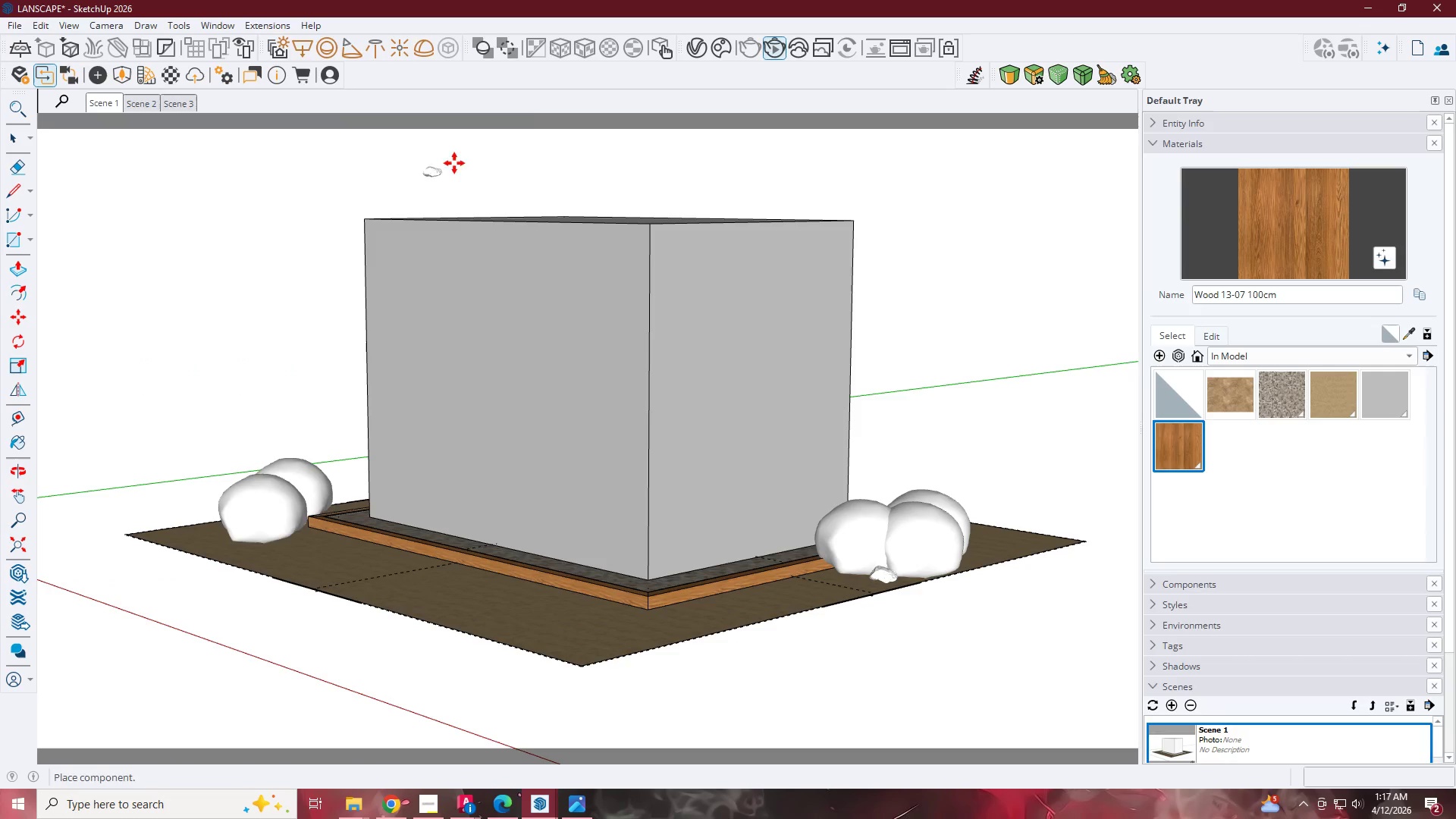 
left_click([724, 49])
 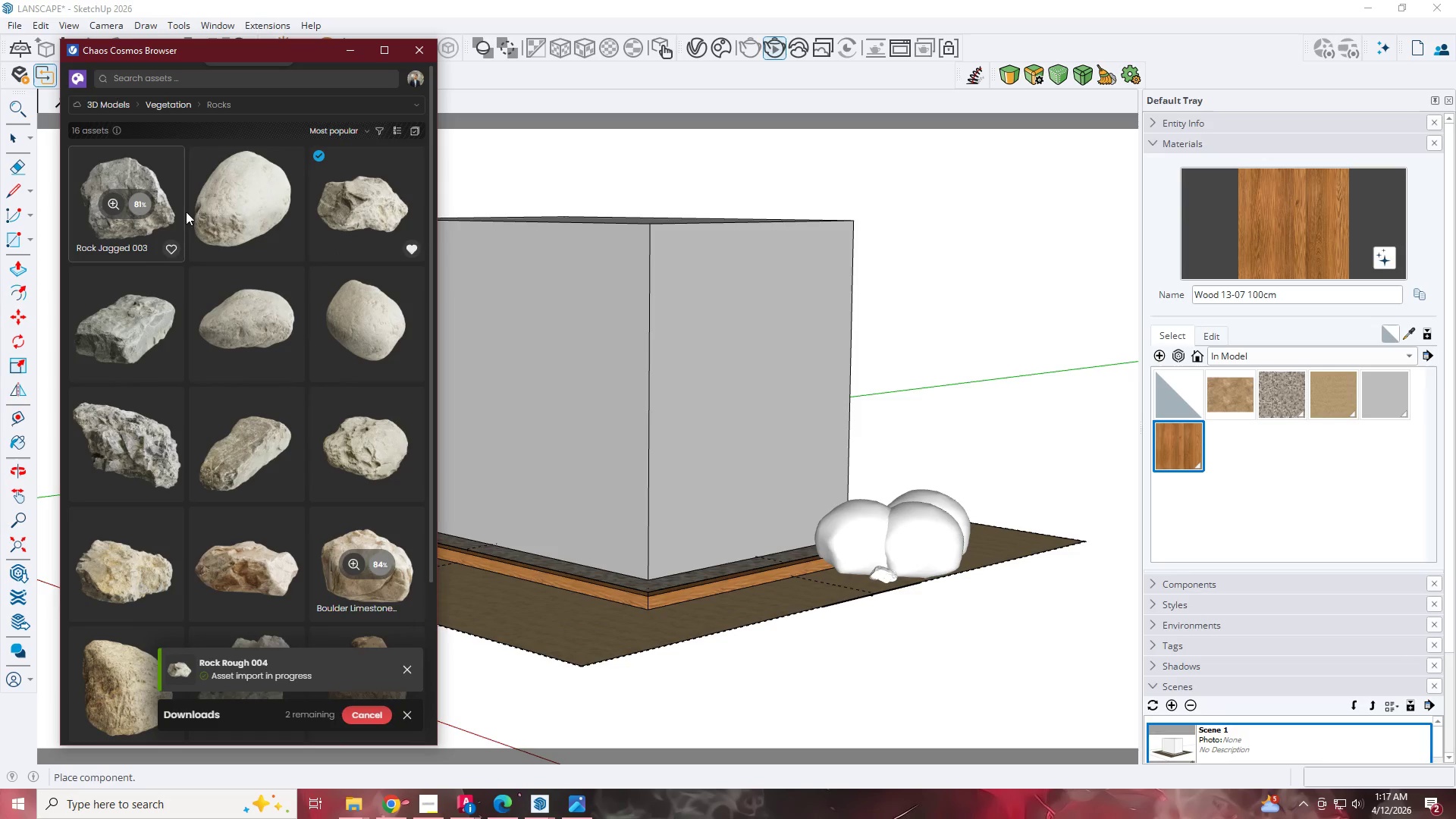 
left_click([257, 207])
 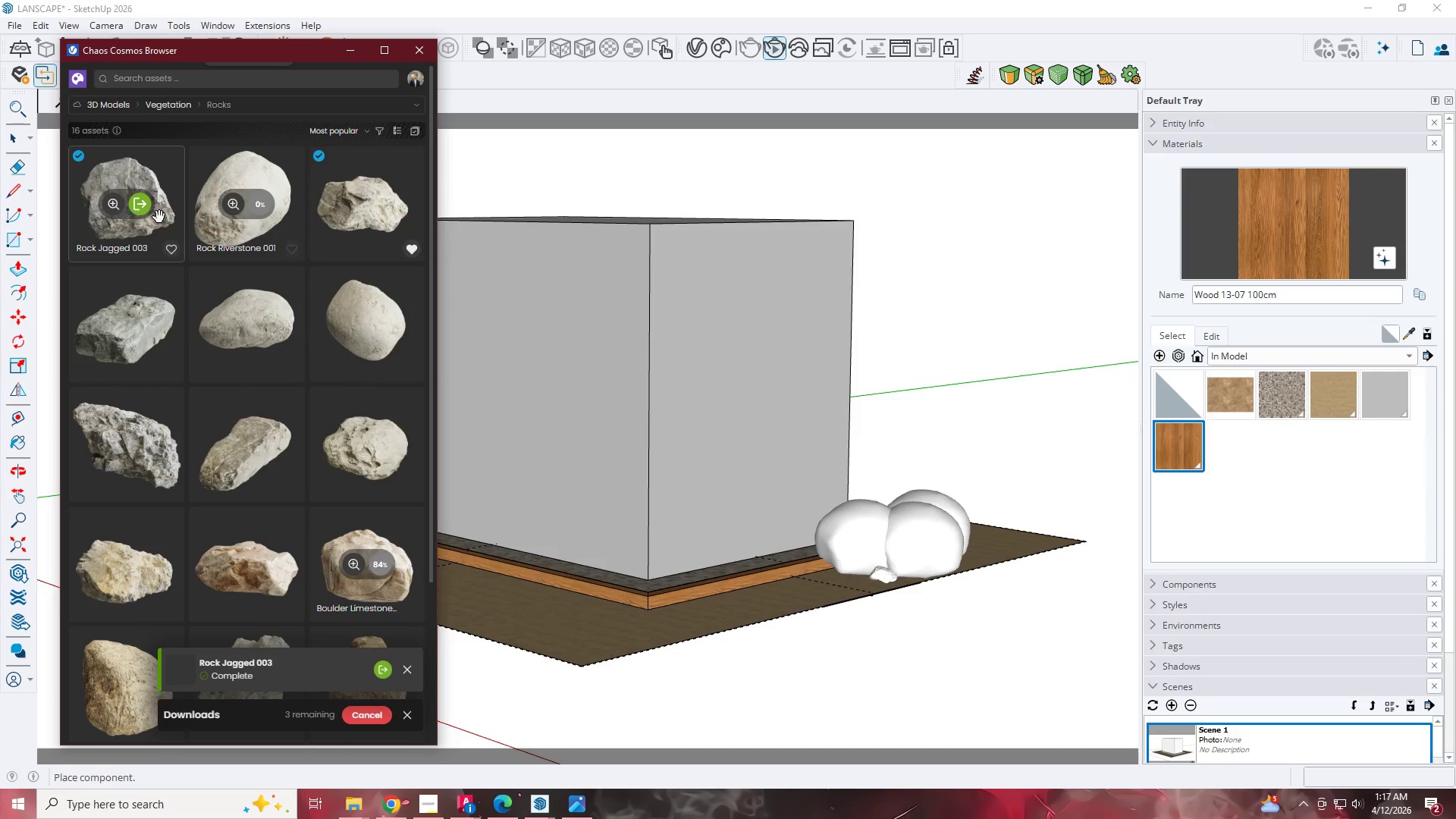 
left_click([143, 208])
 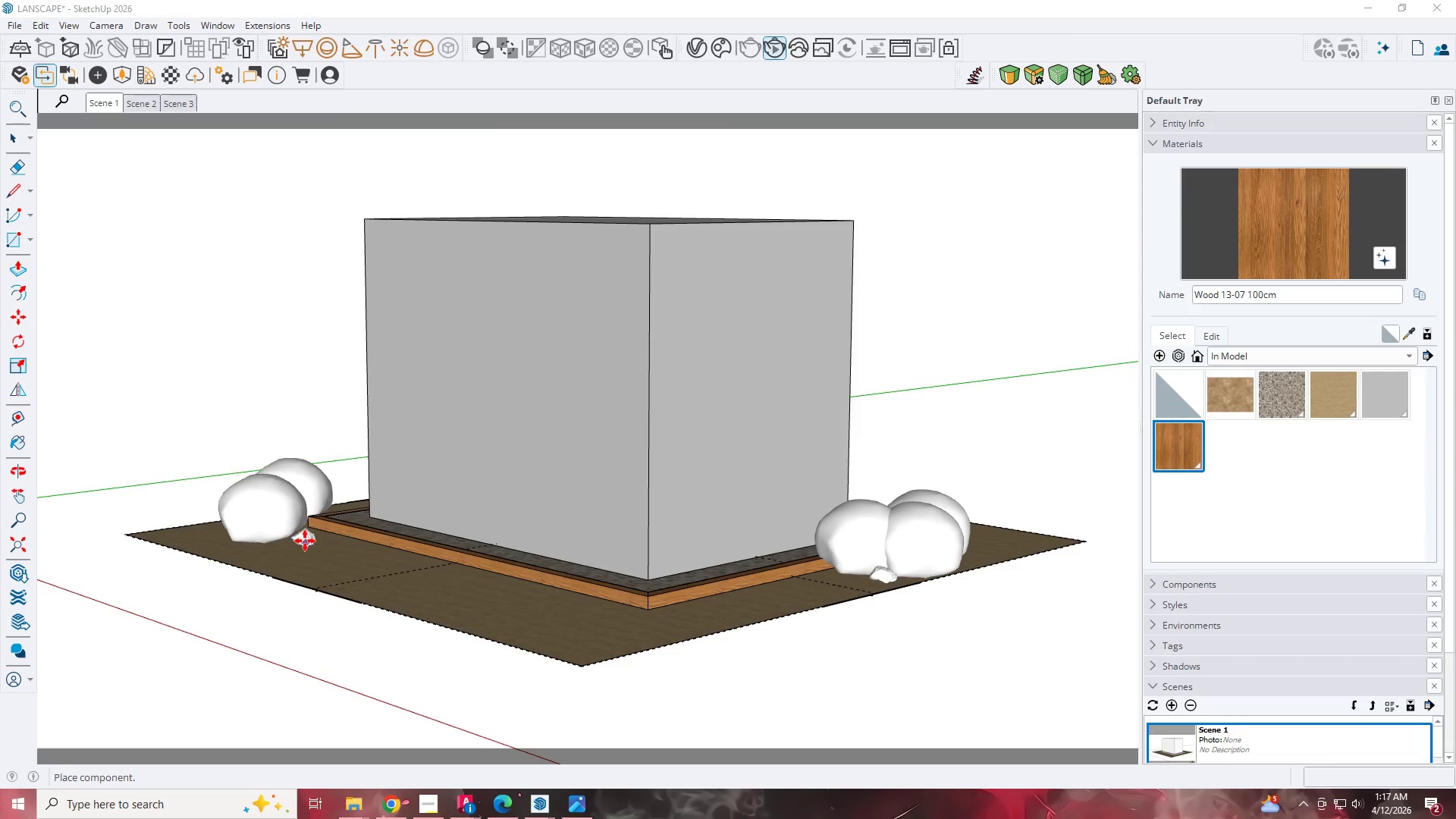 
left_click([306, 533])
 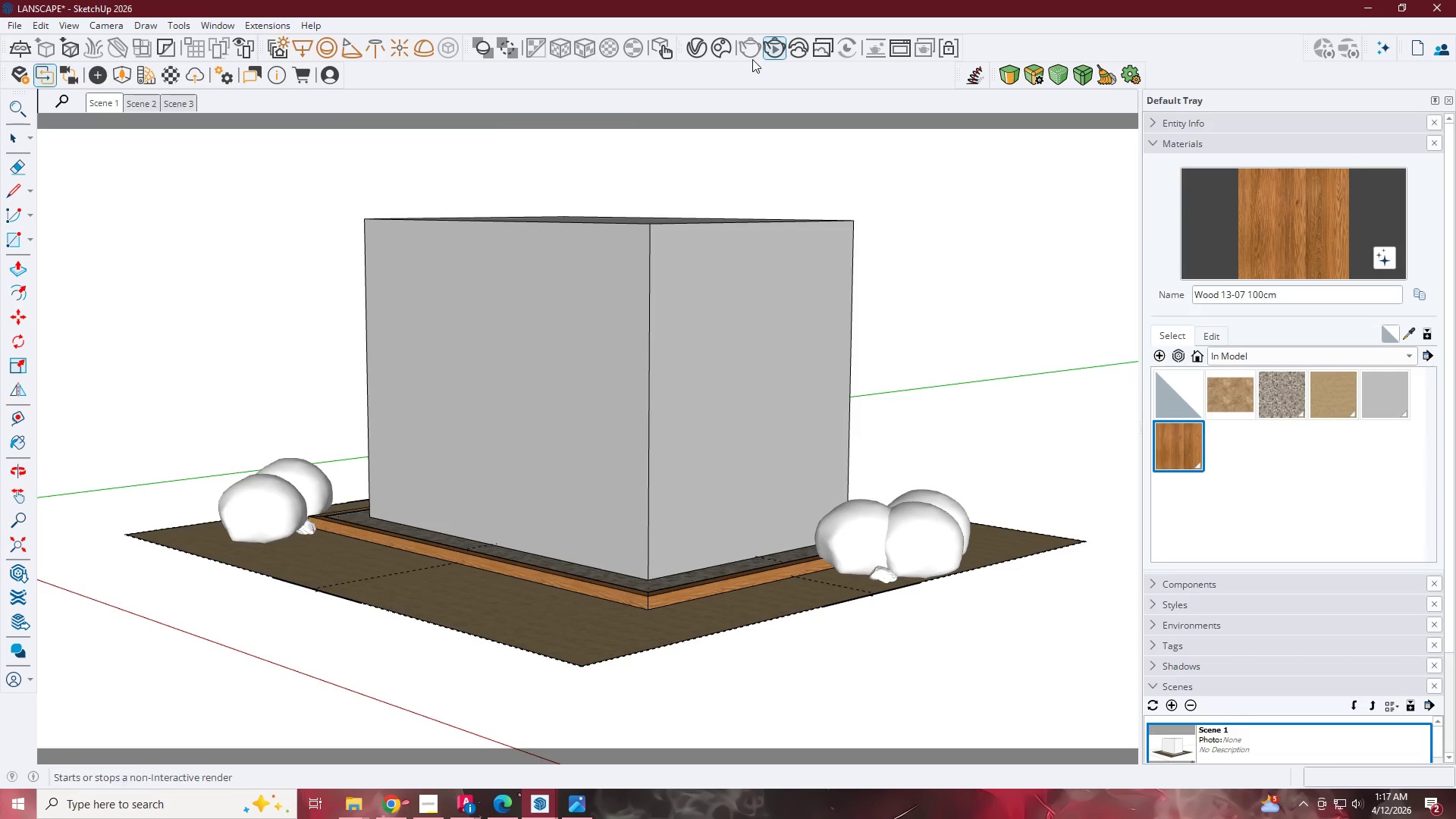 
left_click([714, 47])
 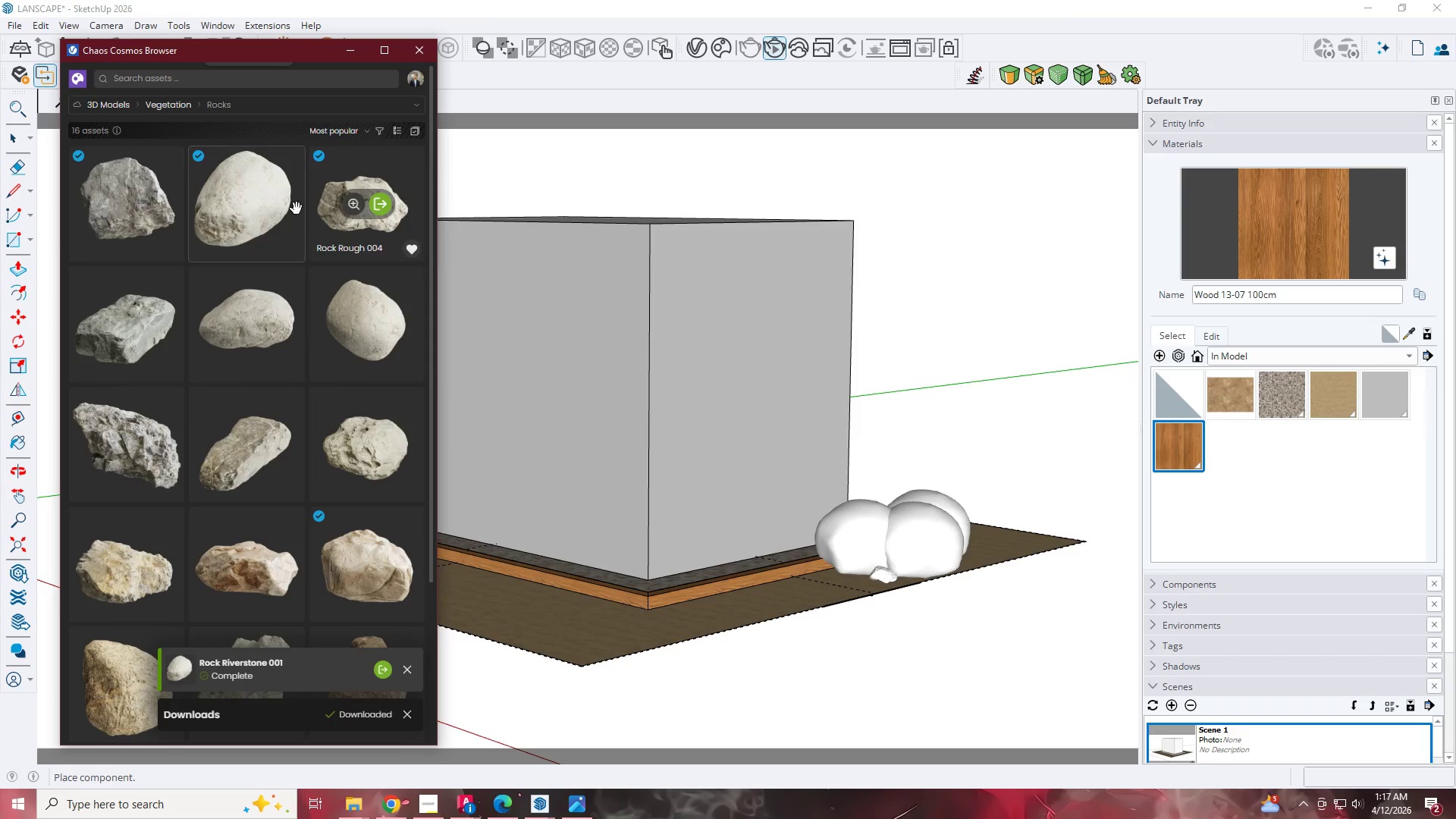 
left_click([265, 206])
 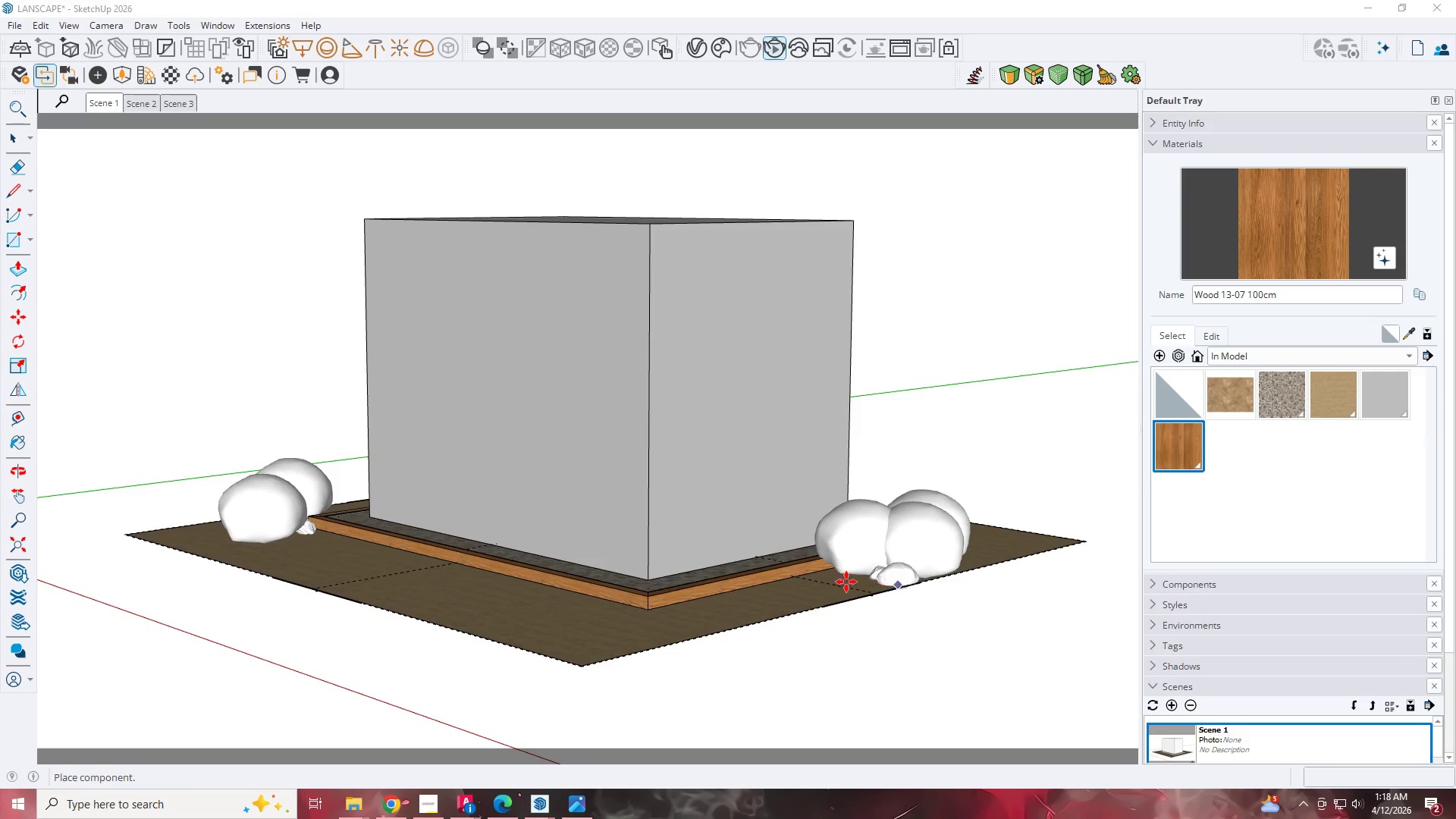 
left_click([846, 579])
 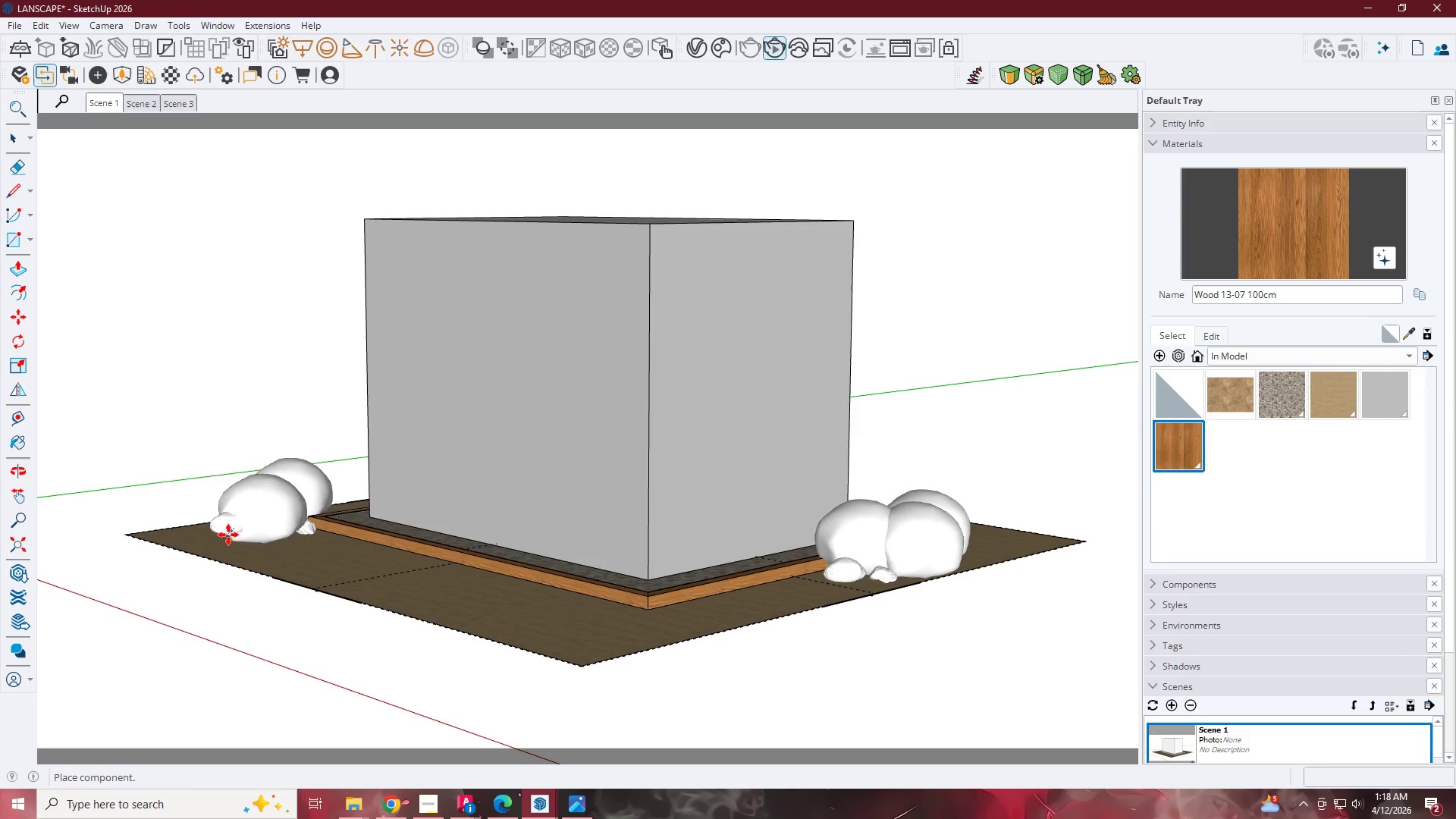 
left_click([223, 535])
 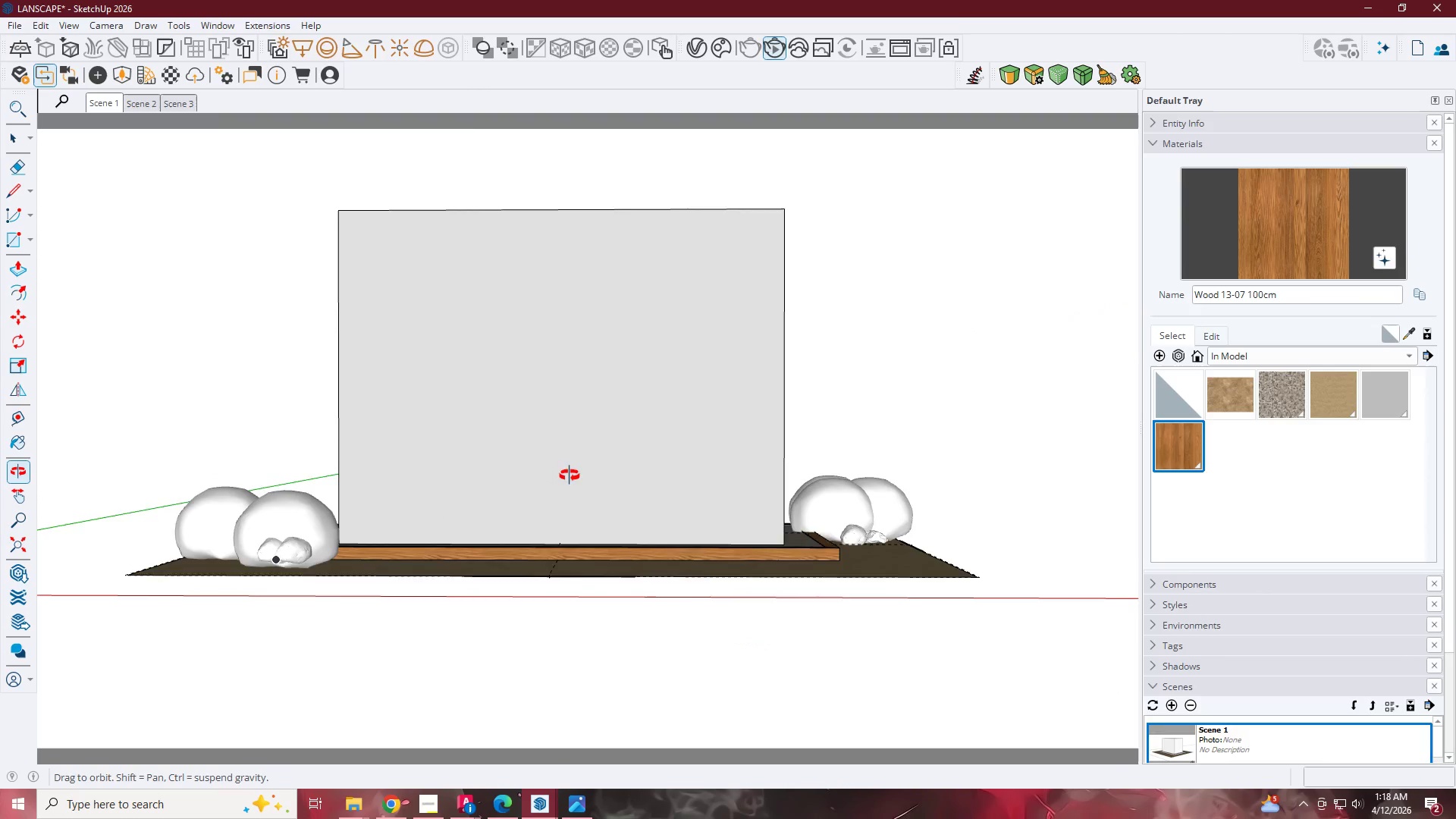 
scroll: coordinate [298, 579], scroll_direction: up, amount: 3.0
 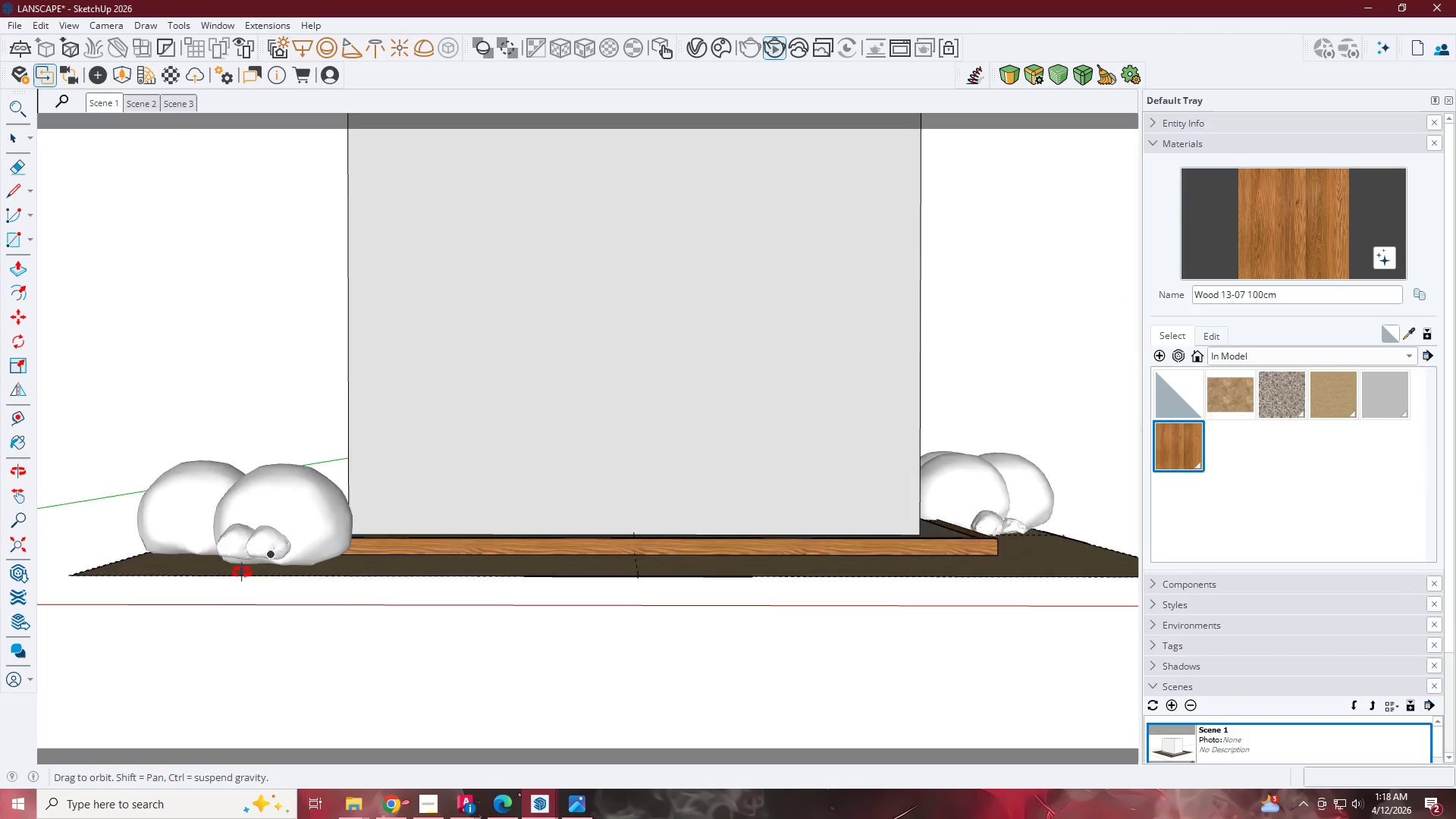 
key(Space)
 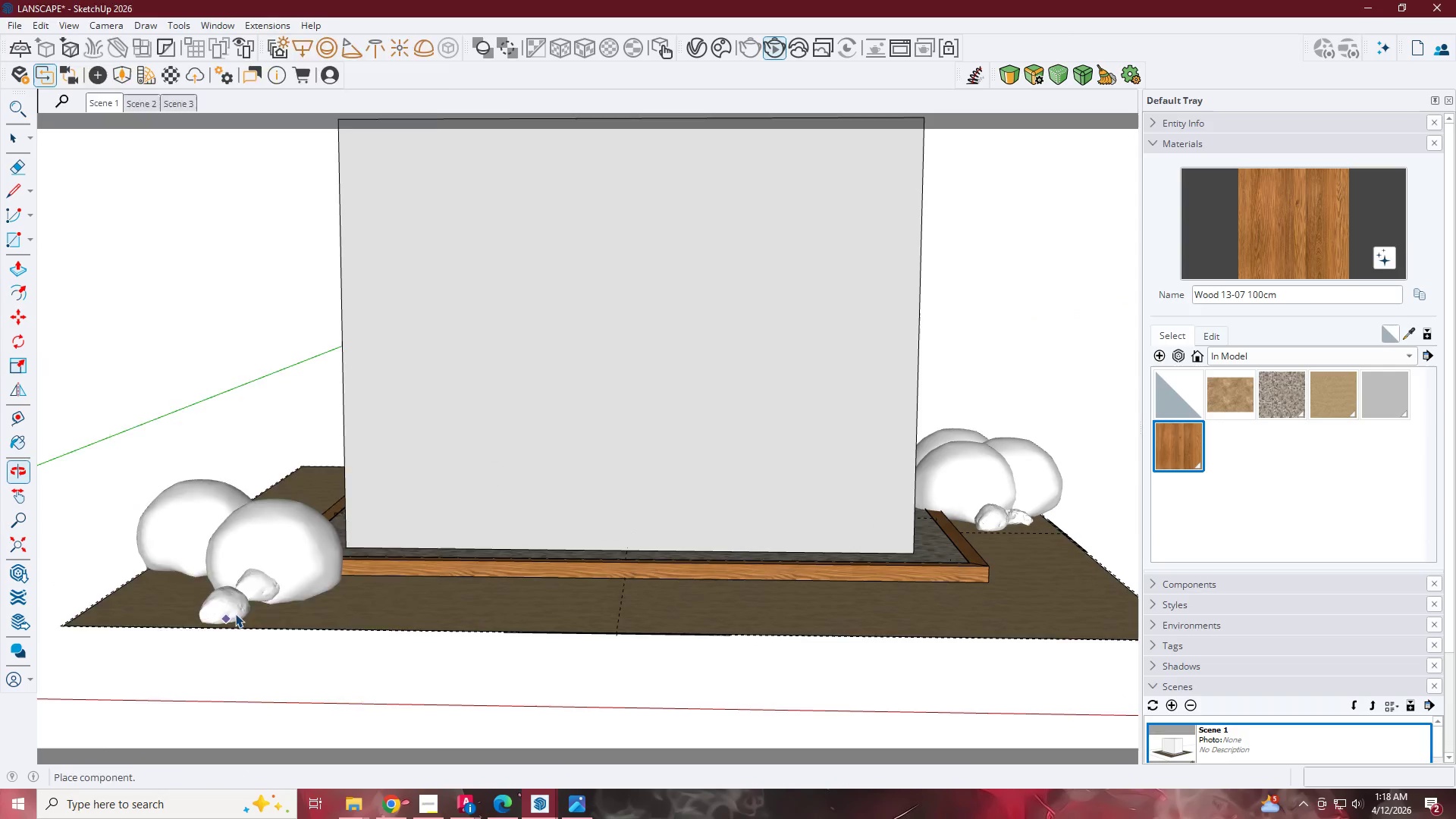 
key(Escape)
 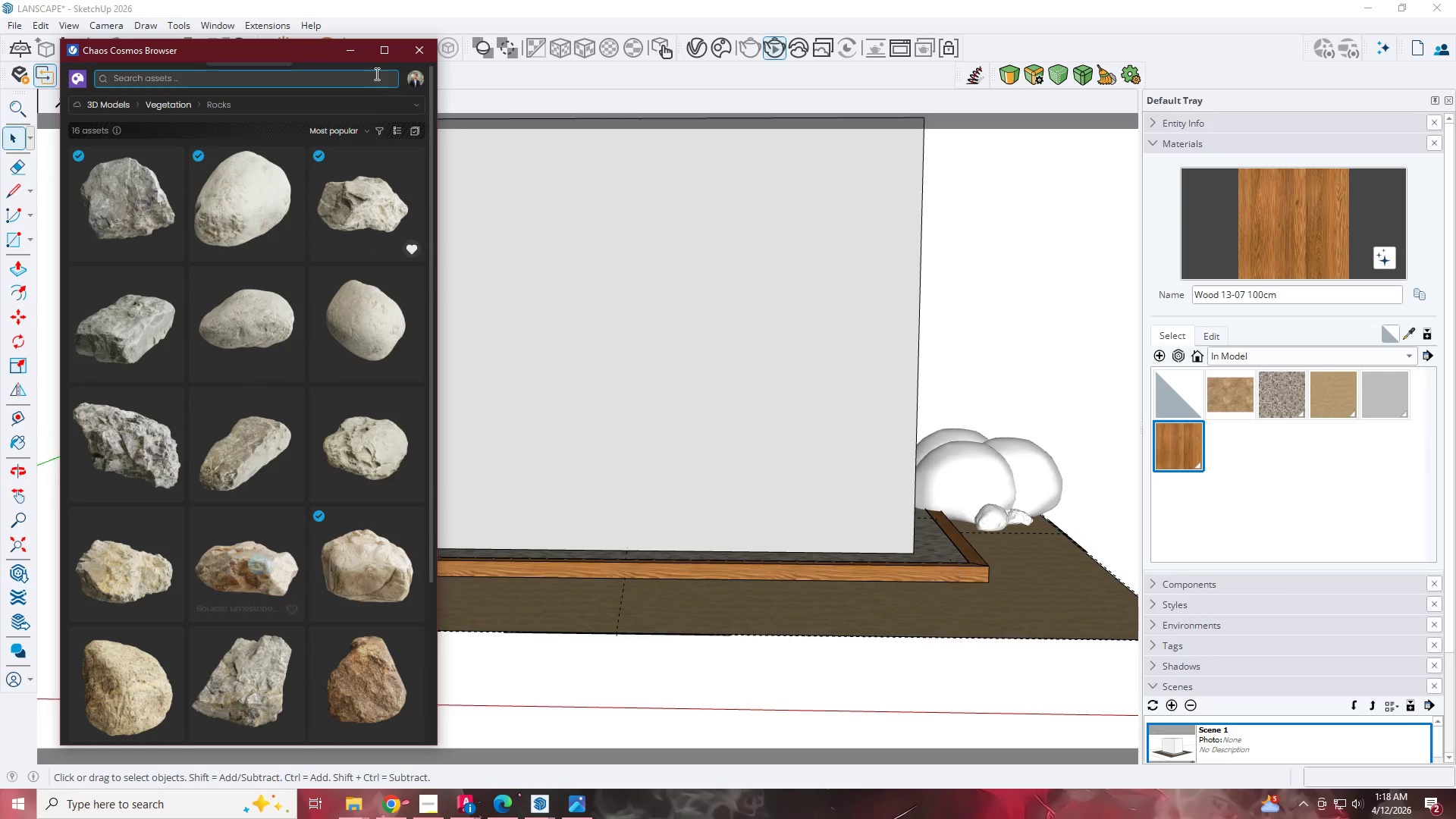 
scroll: coordinate [242, 607], scroll_direction: up, amount: 2.0
 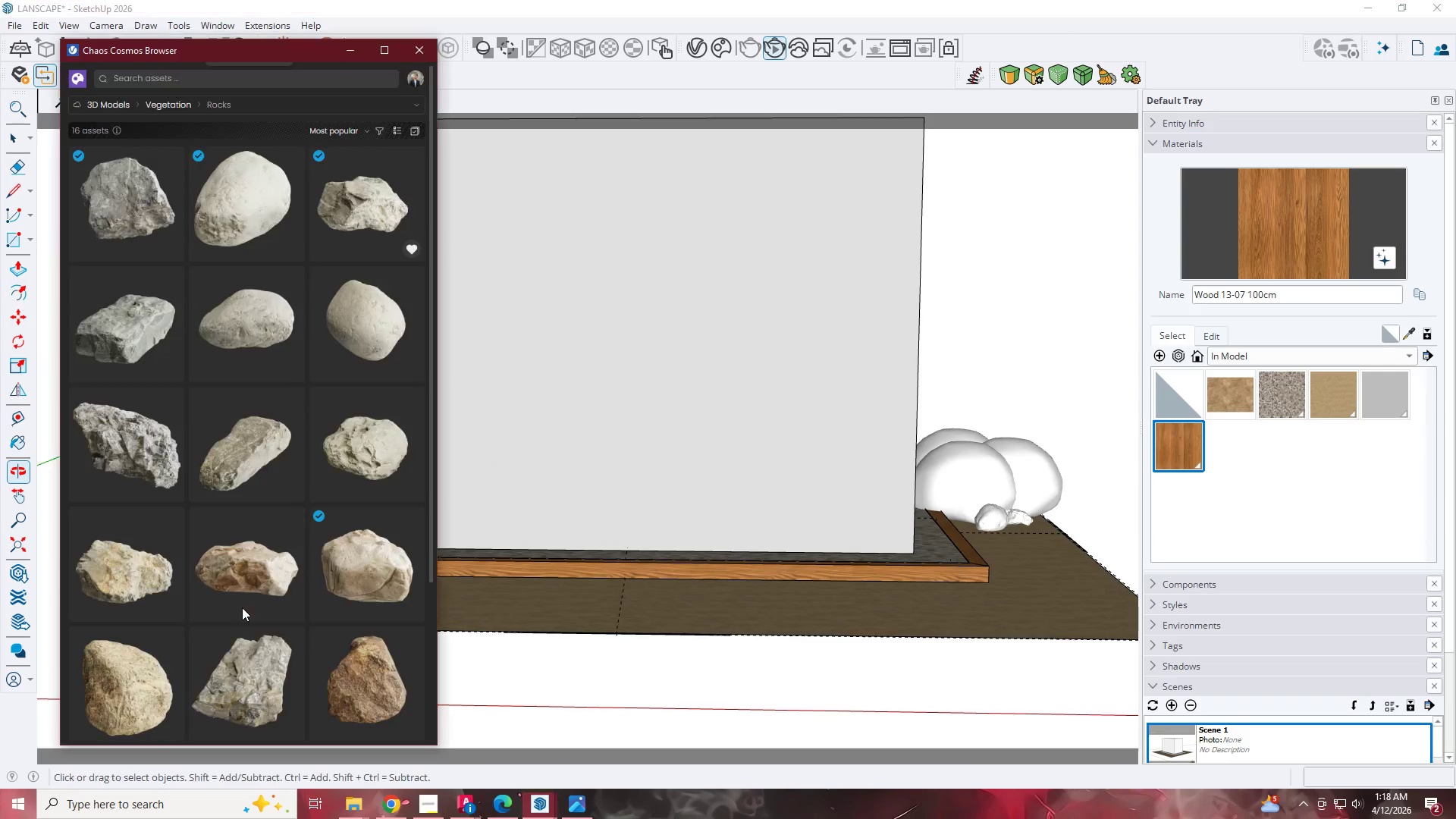 
left_click([353, 58])
 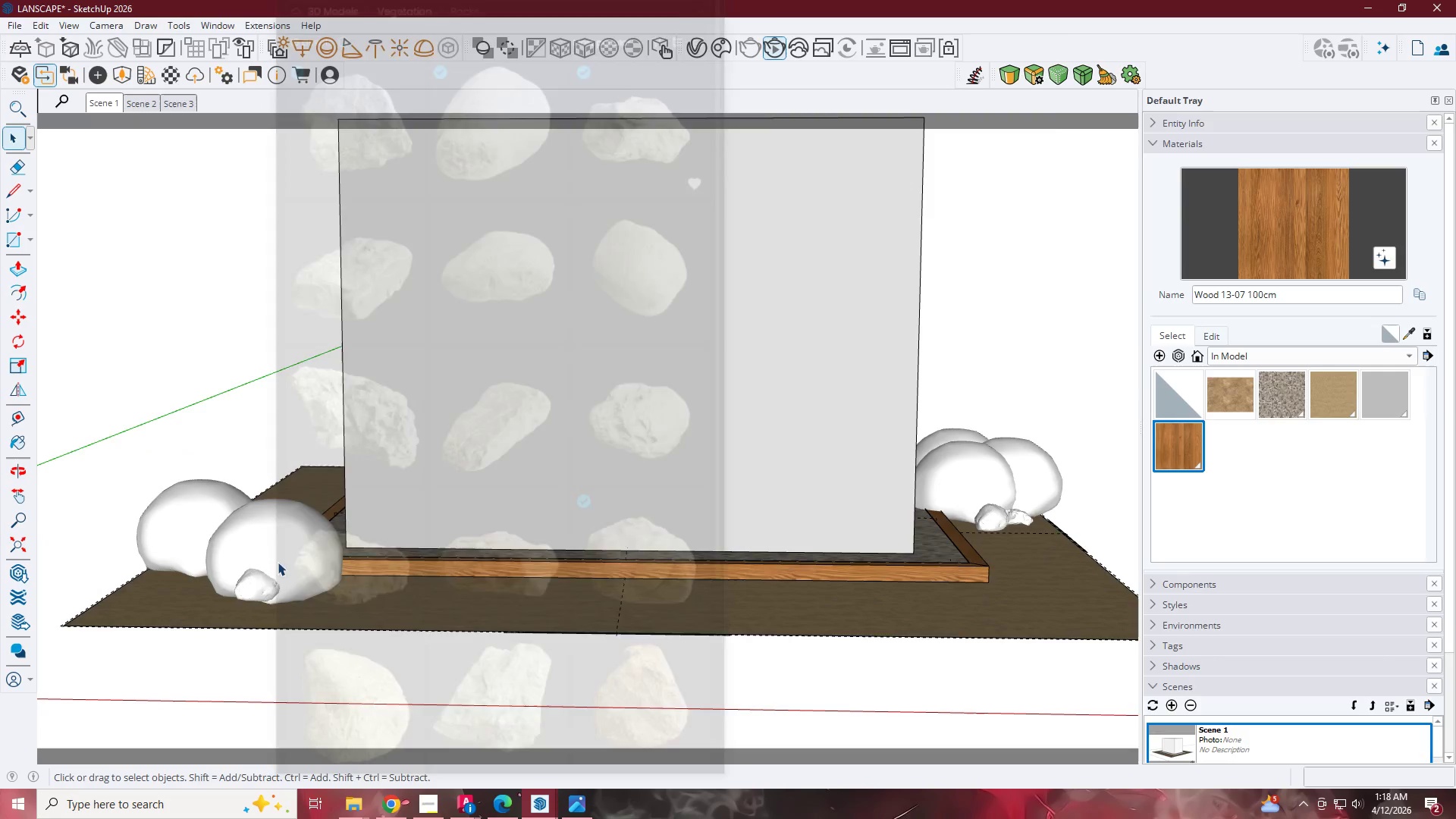 
scroll: coordinate [284, 581], scroll_direction: up, amount: 3.0
 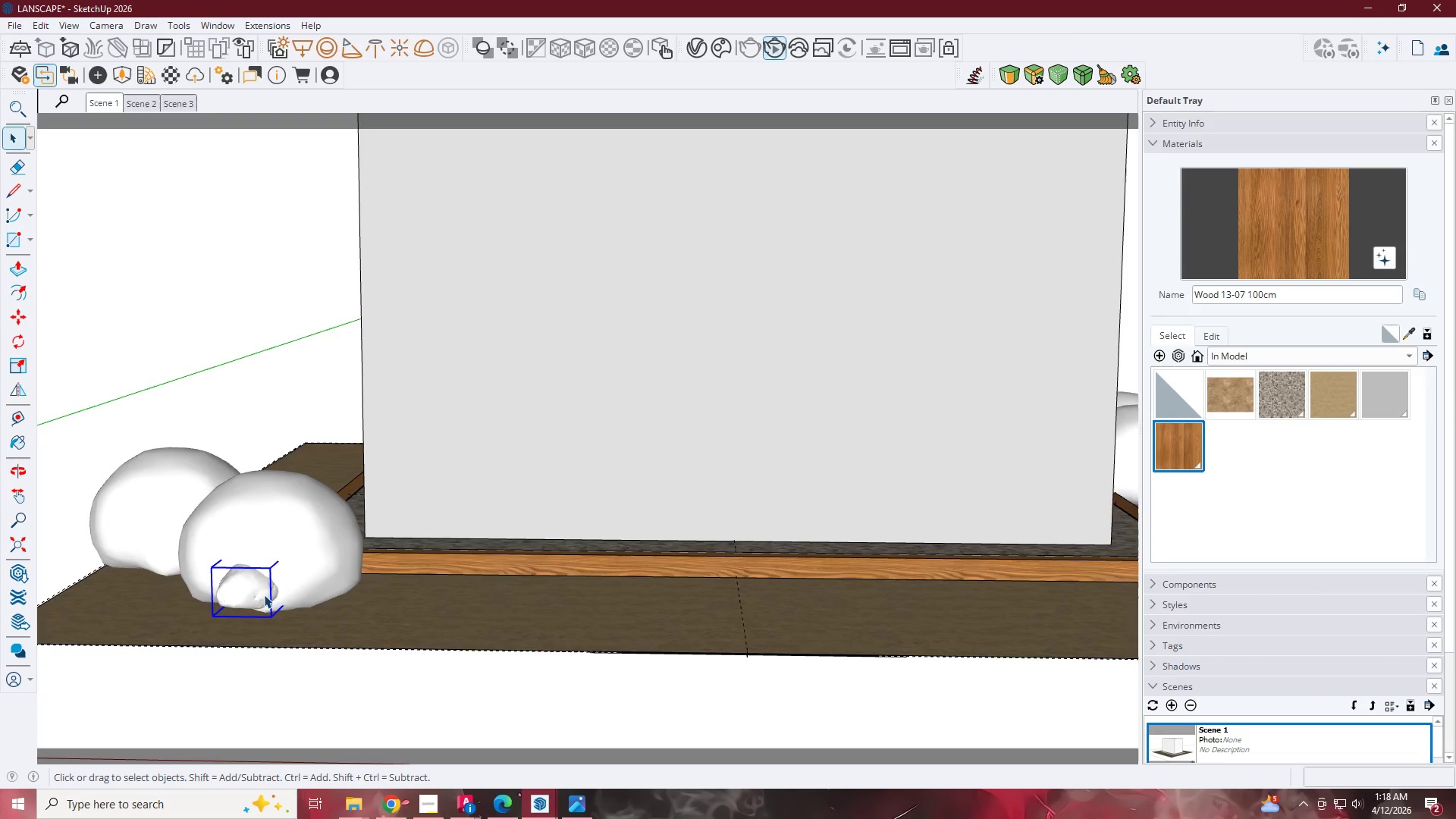 
key(Comma)
 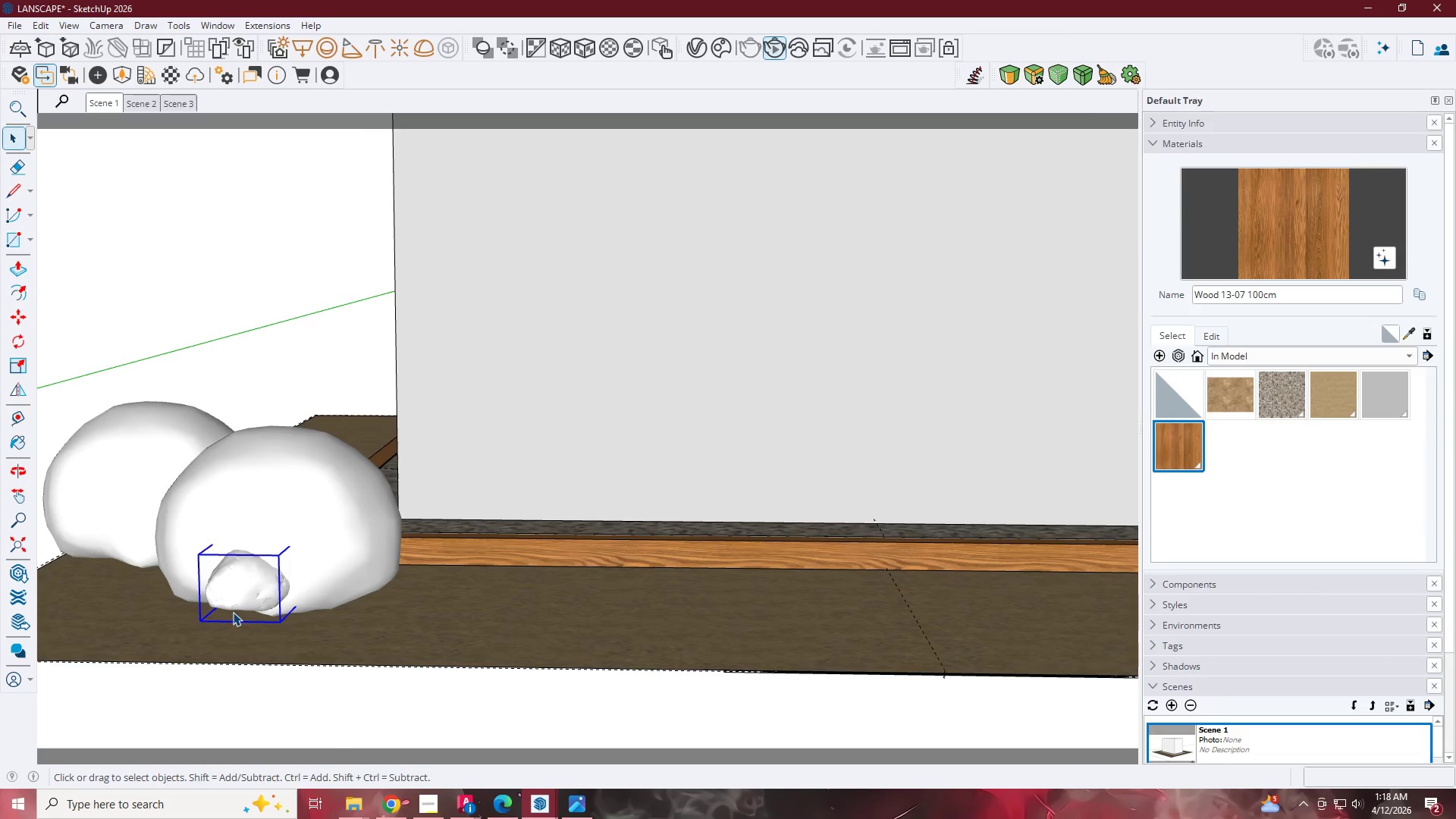 
scroll: coordinate [245, 604], scroll_direction: up, amount: 3.0
 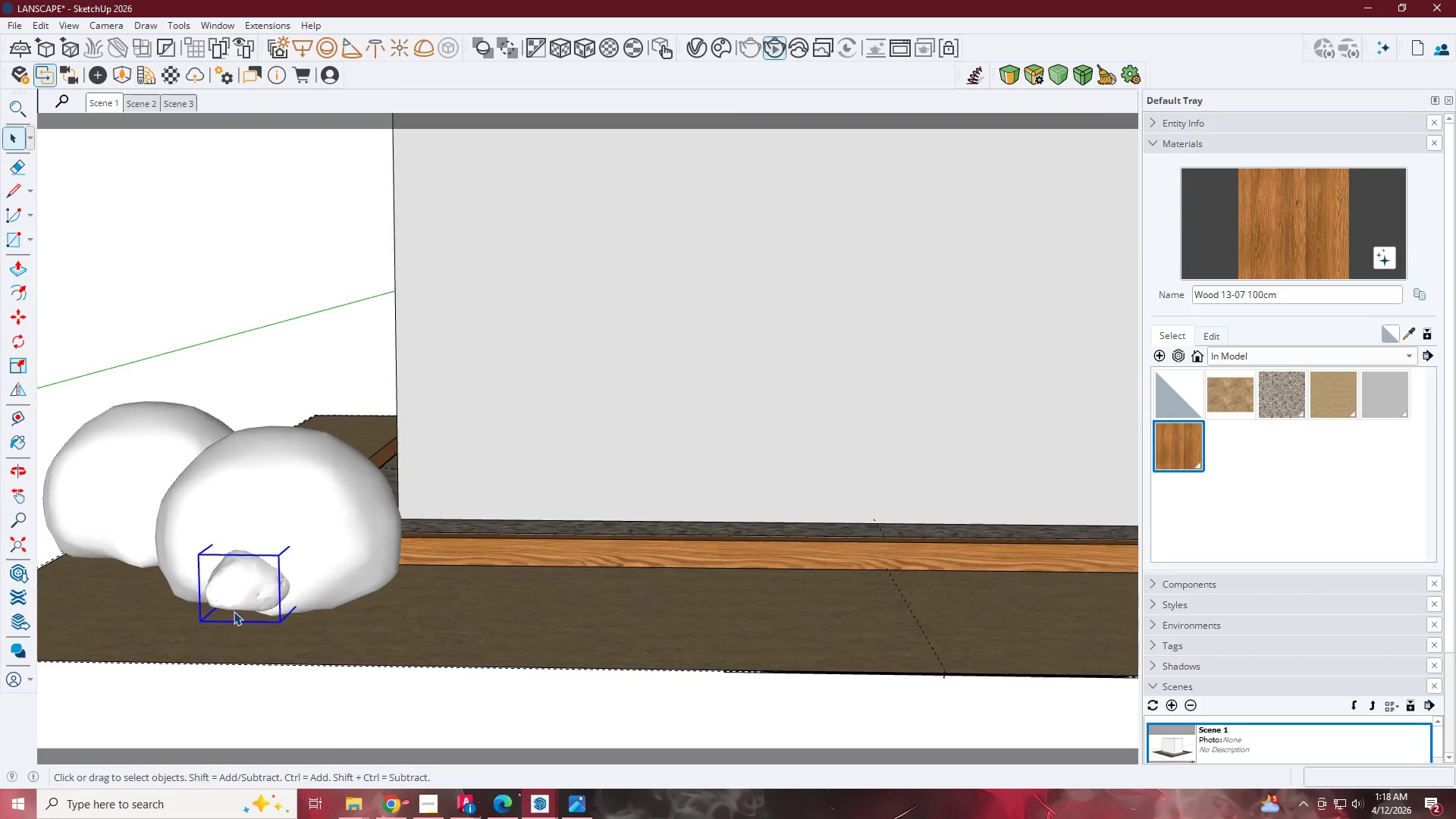 
key(M)
 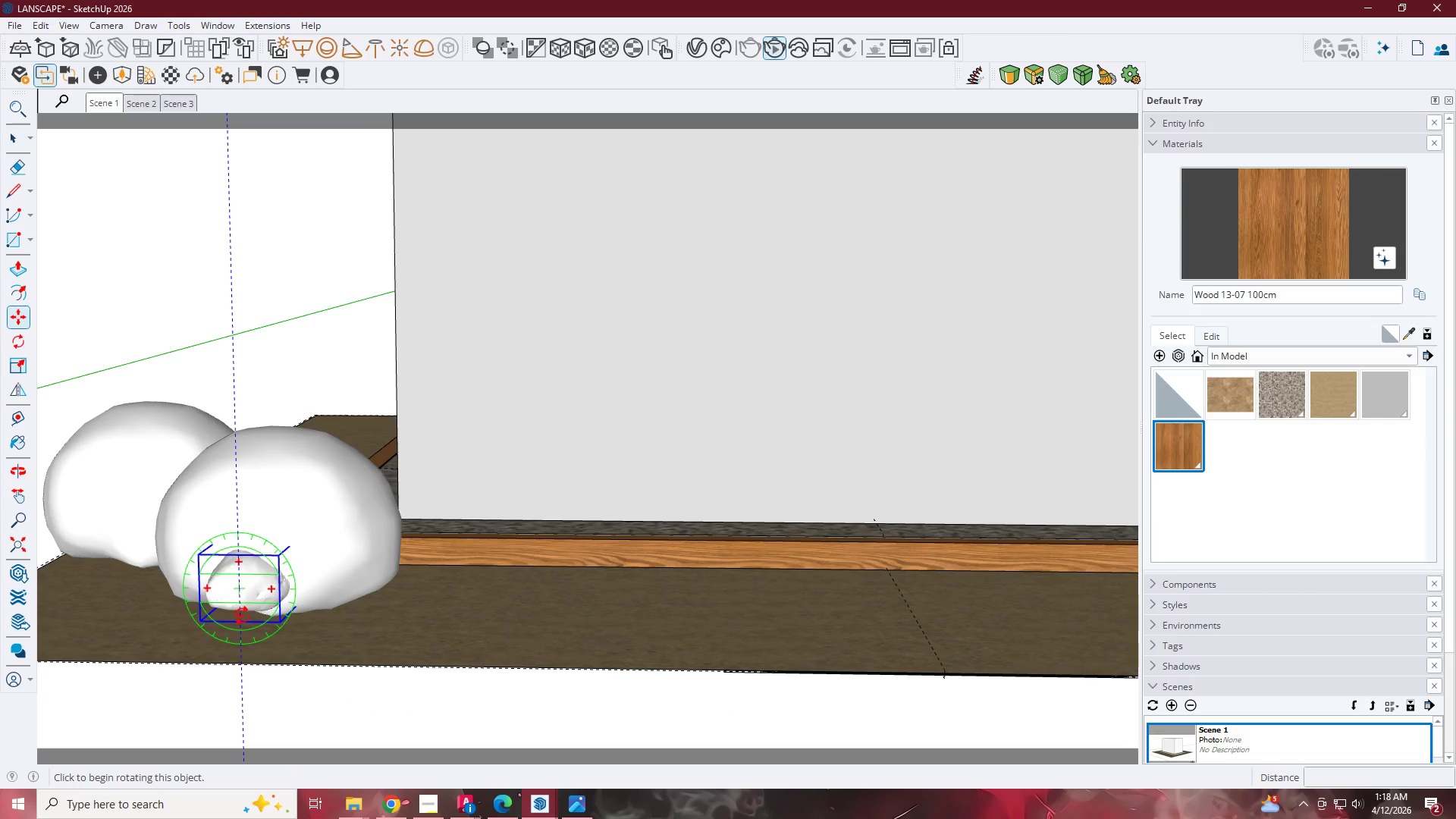 
left_click([243, 614])
 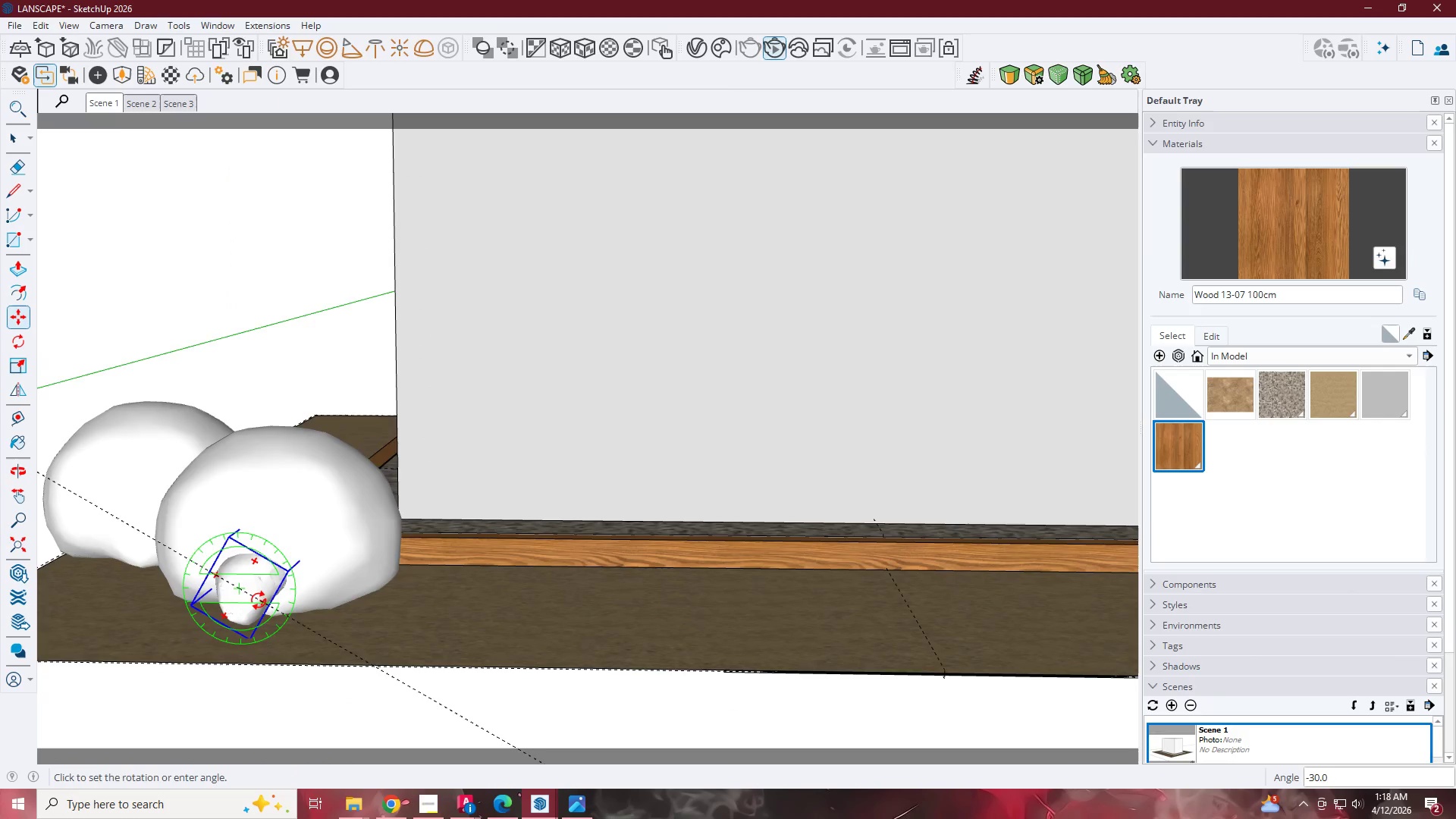 
key(Escape)
 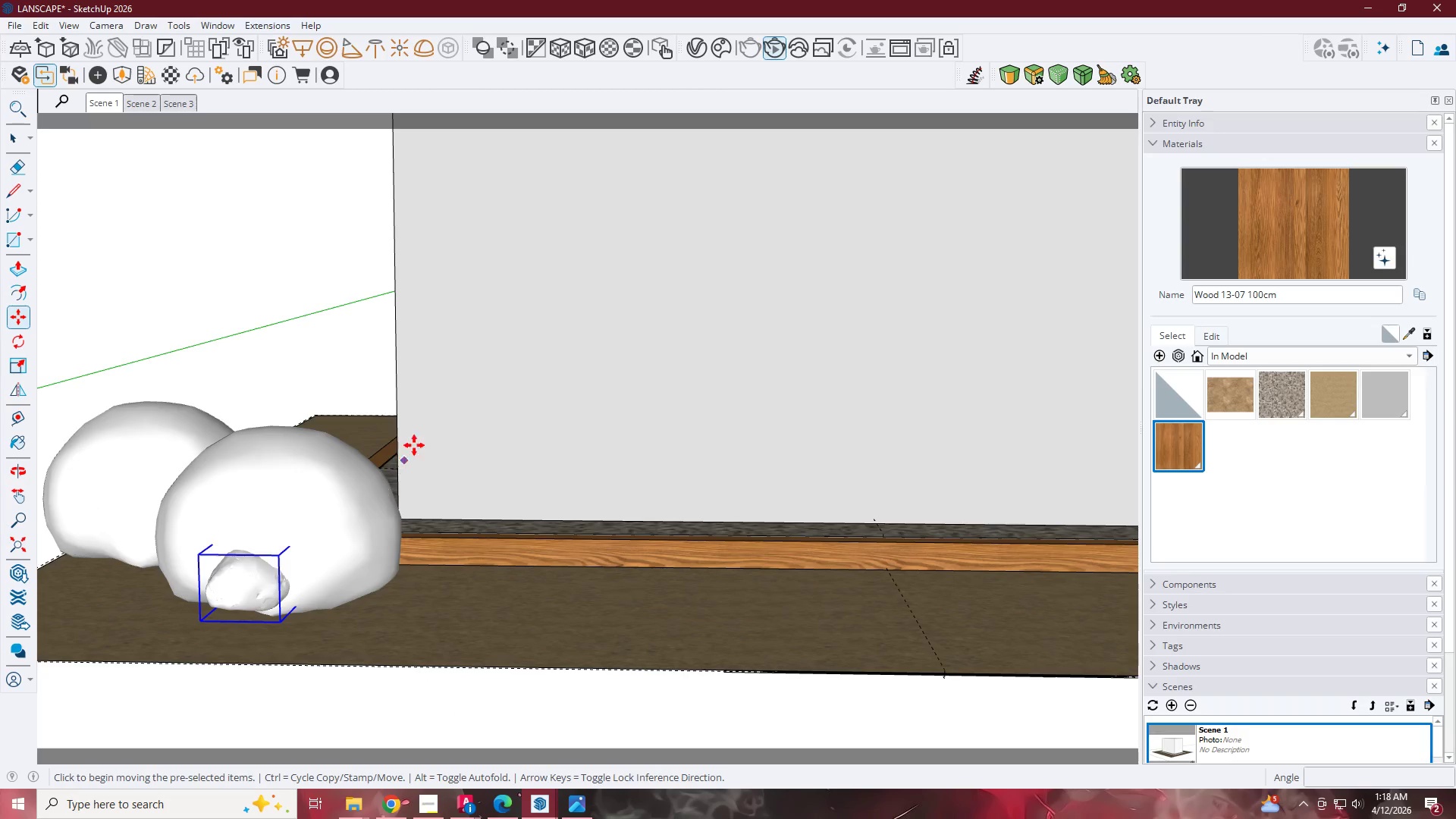 
left_click([447, 396])
 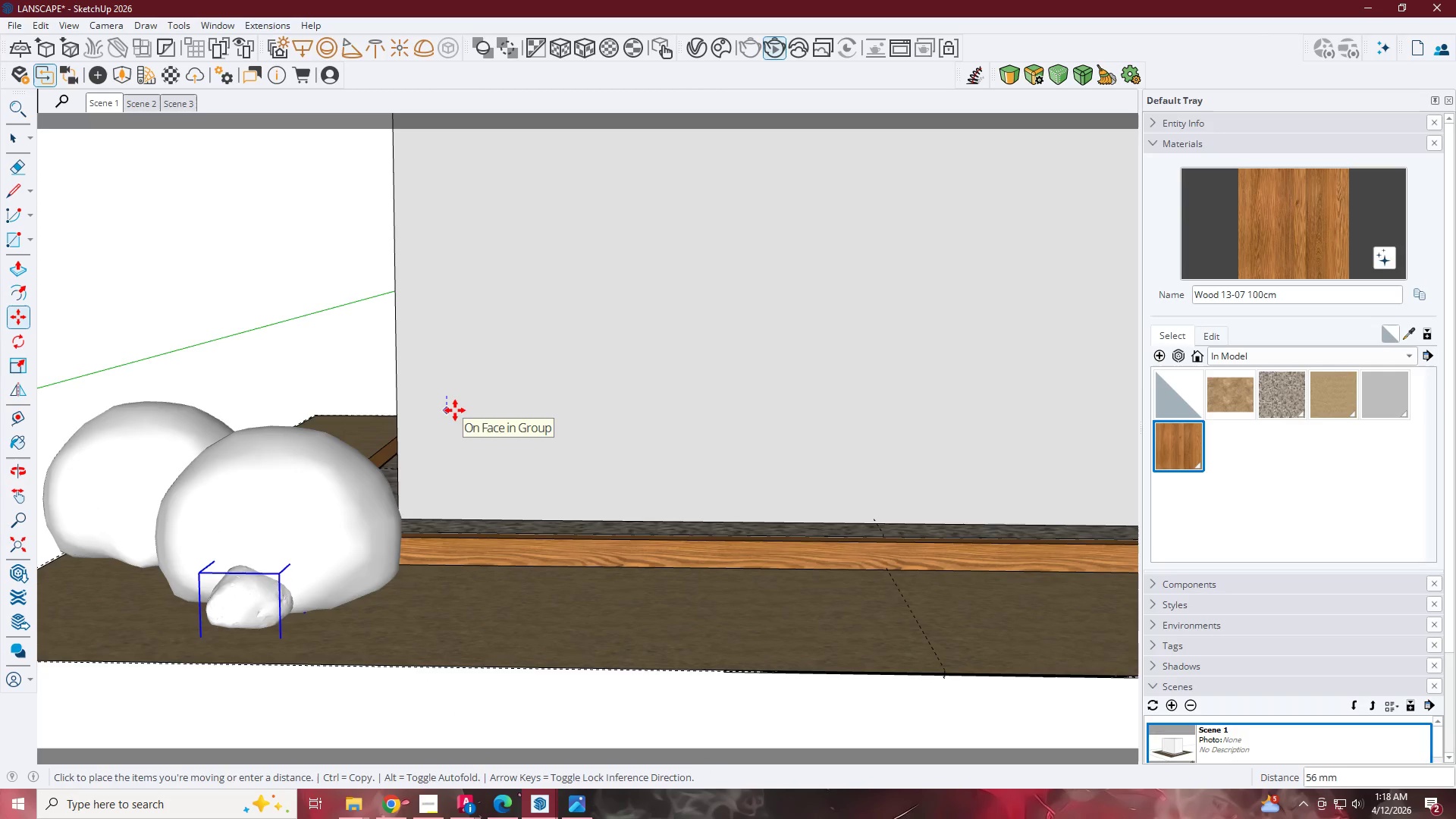 
left_click([453, 412])
 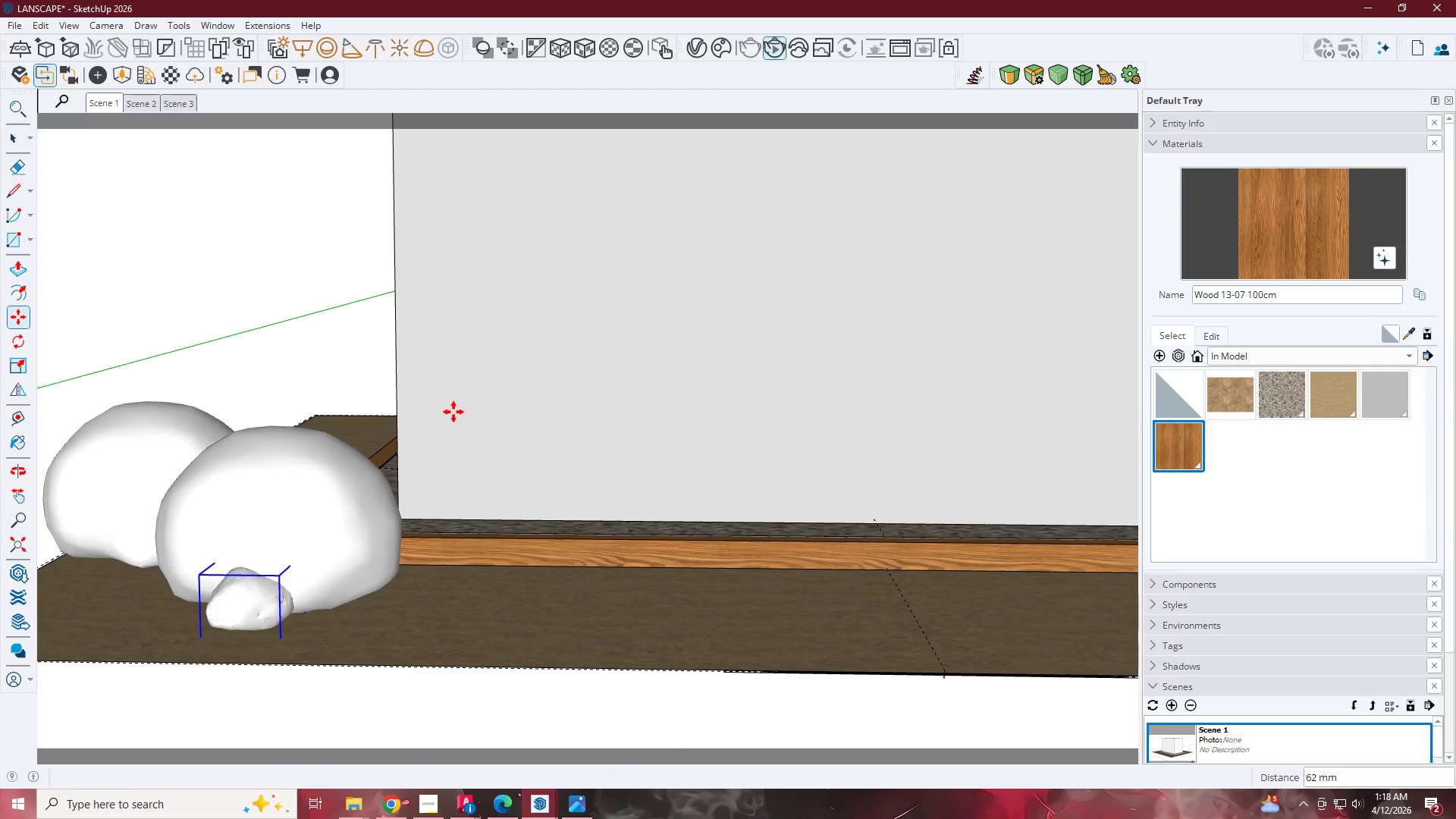 
left_click([488, 513])
 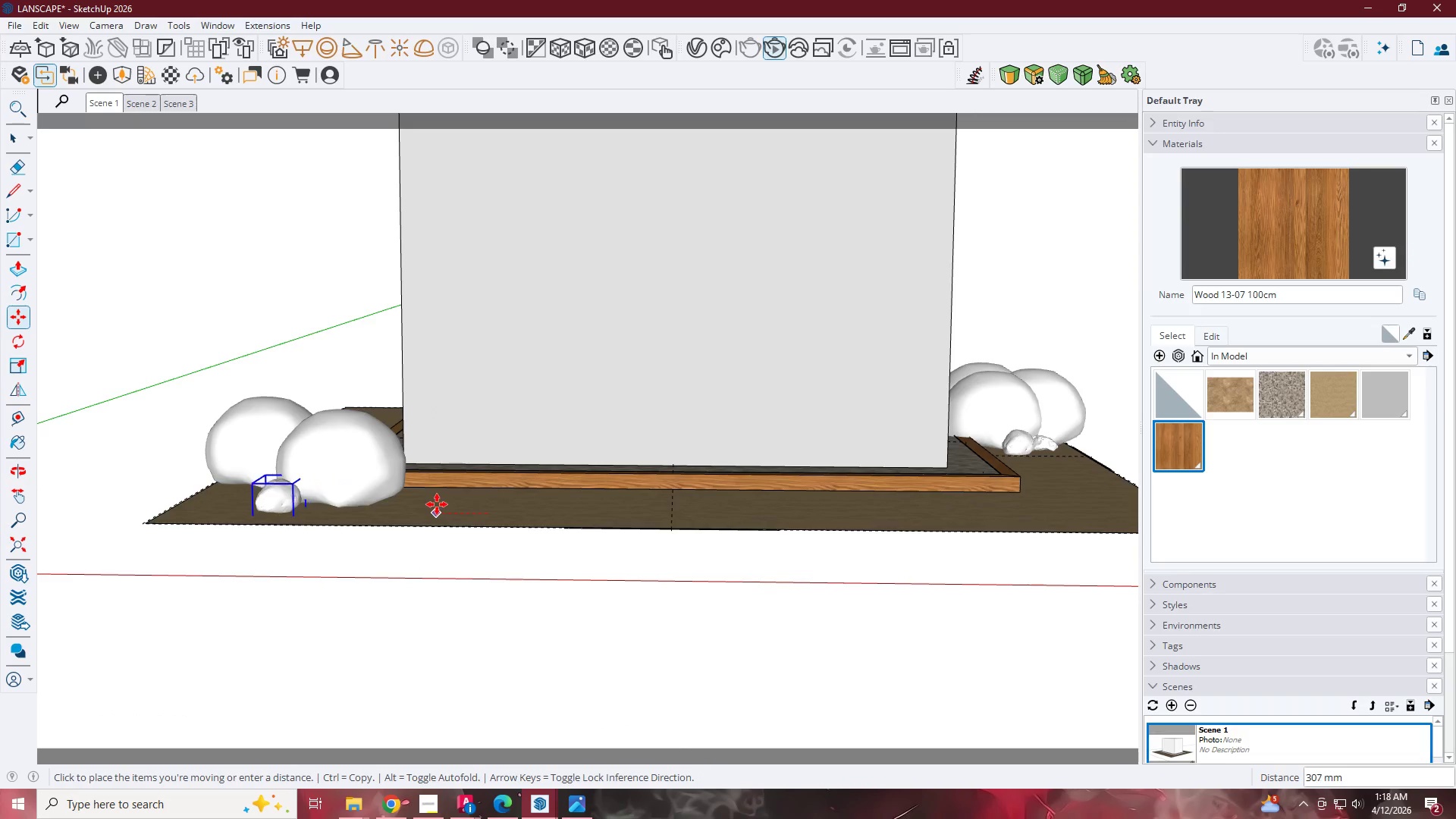 
scroll: coordinate [458, 496], scroll_direction: down, amount: 6.0
 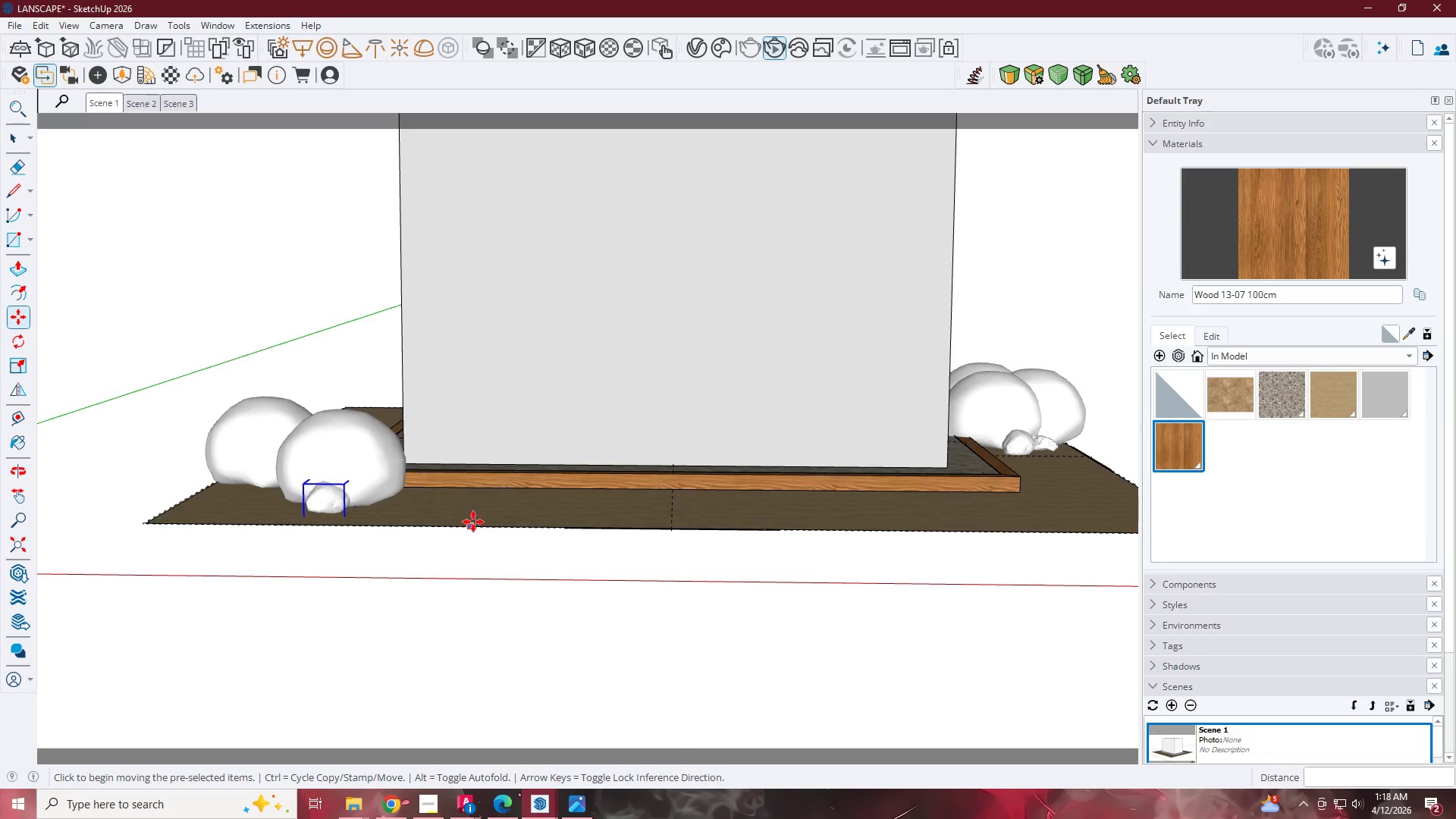 
left_click([432, 504])
 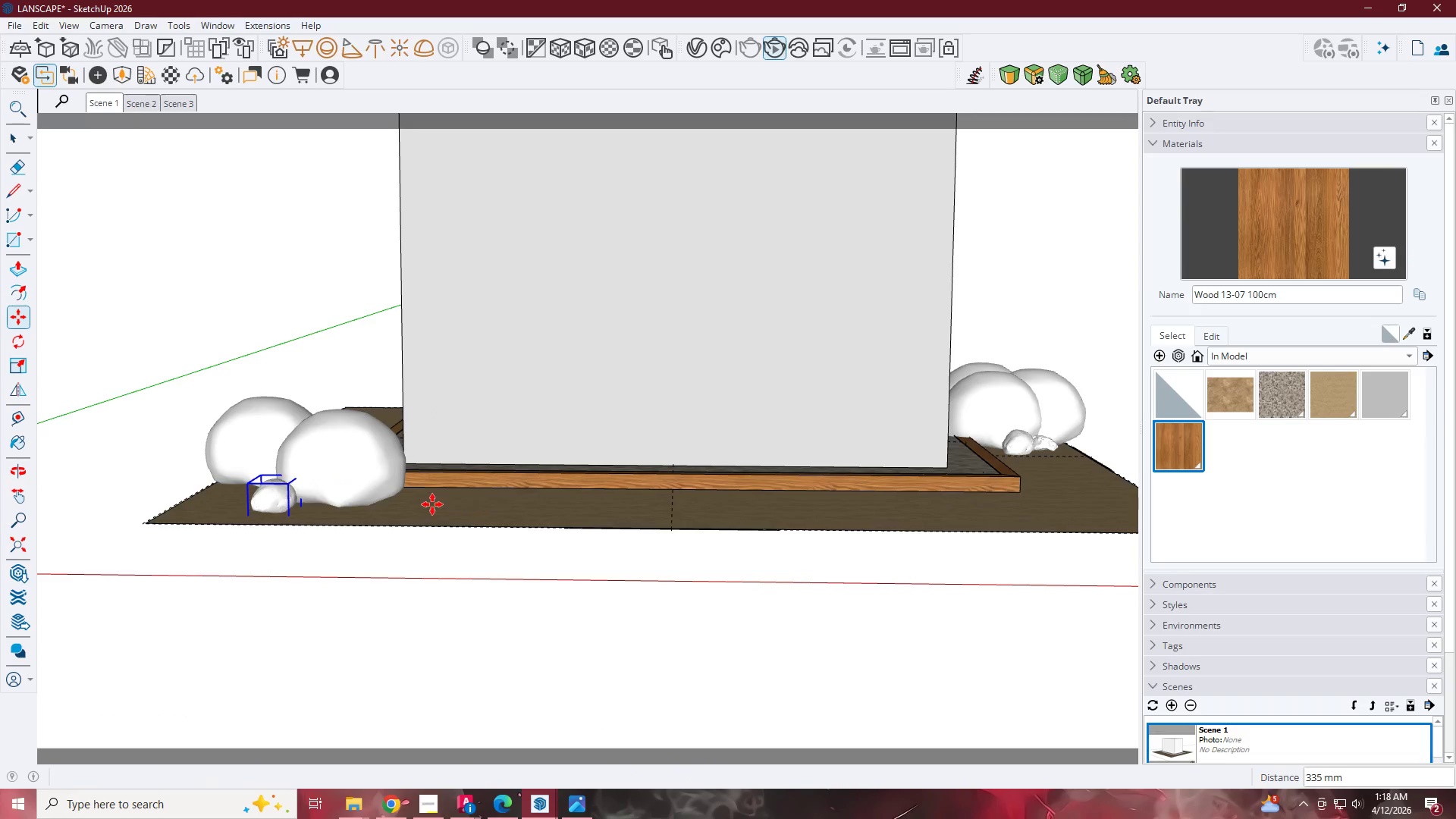 
scroll: coordinate [431, 503], scroll_direction: down, amount: 2.0
 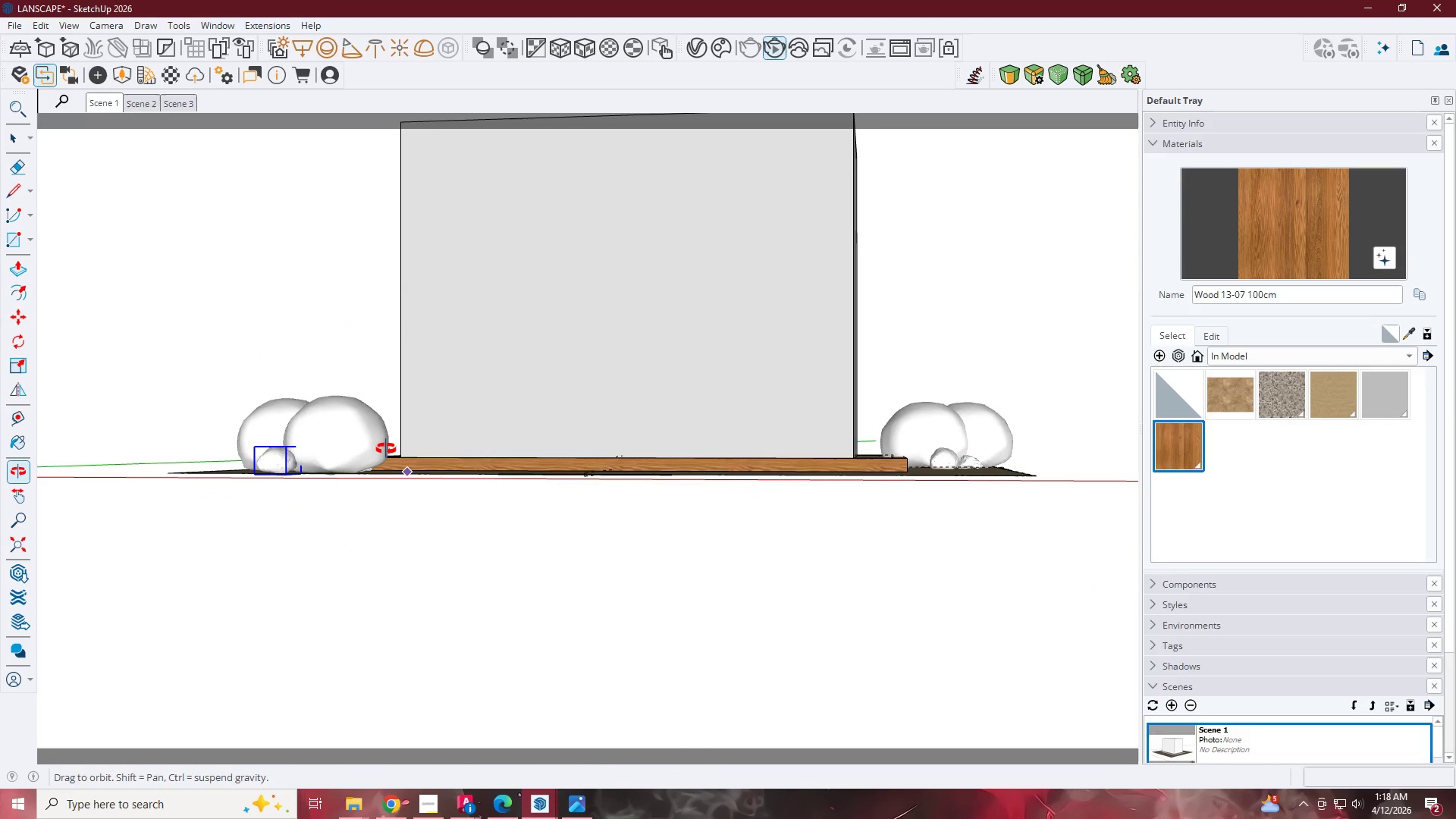 
key(Space)
 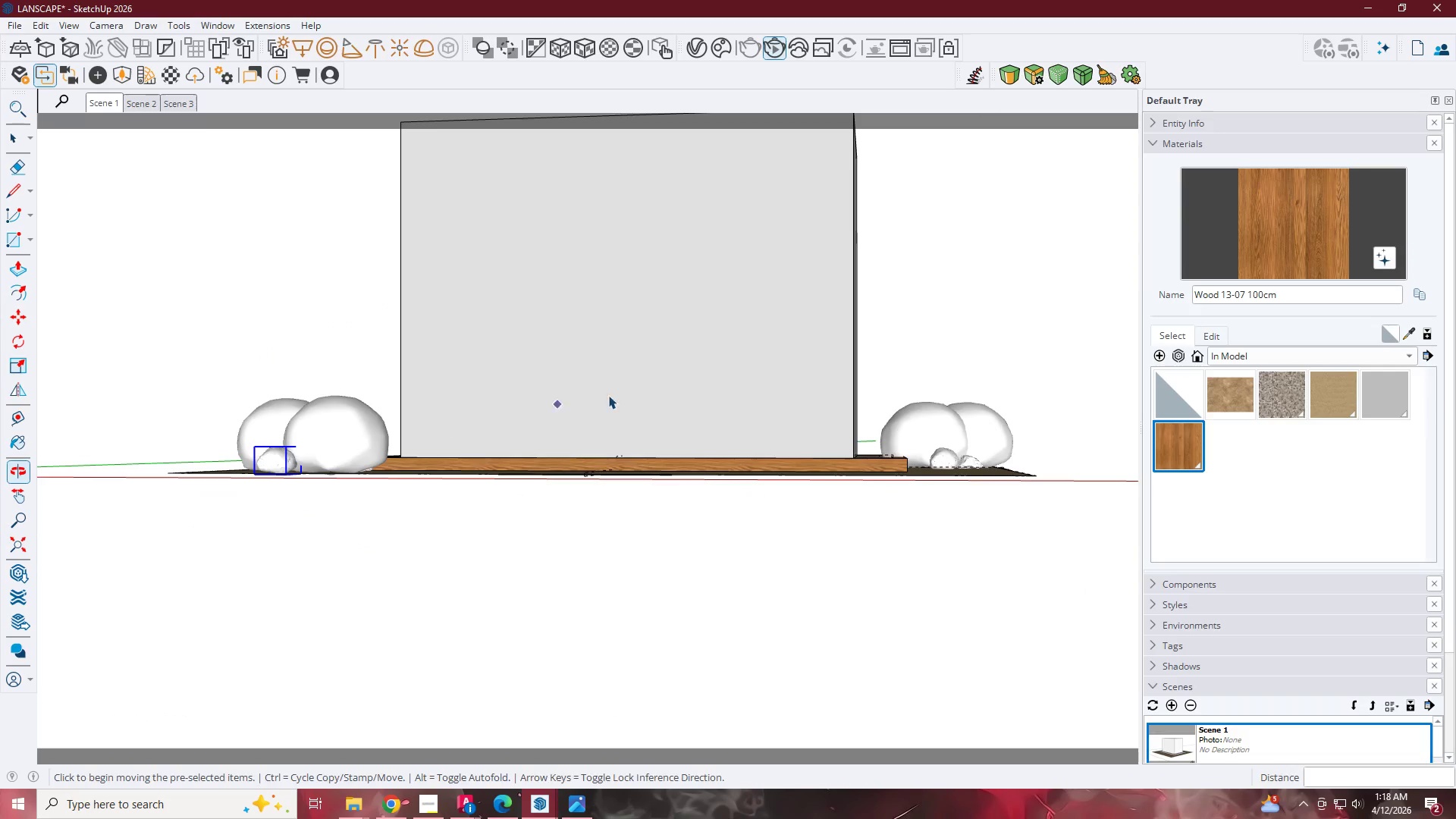 
key(Escape)
 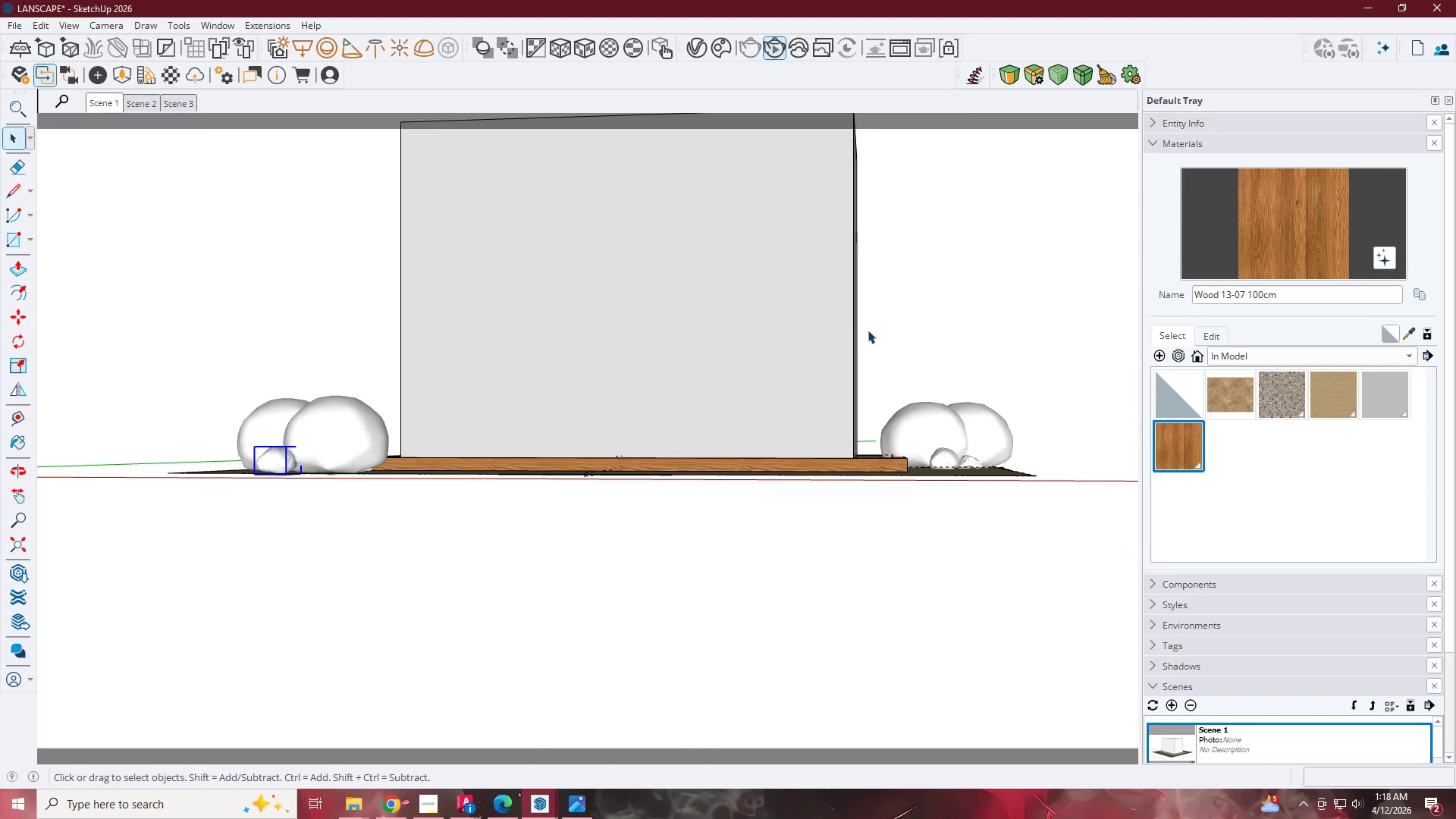 
left_click([870, 328])
 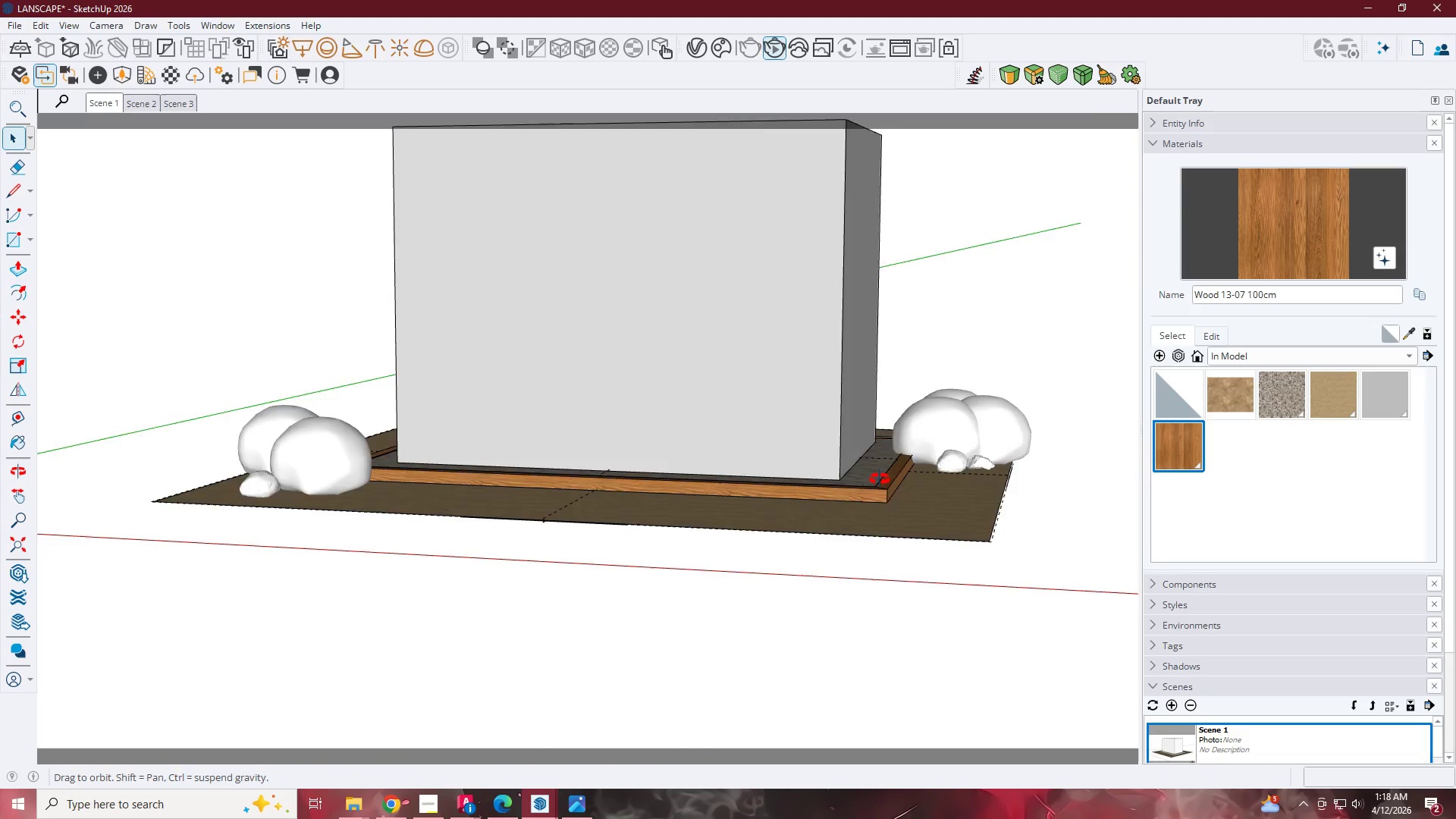 
key(Escape)
 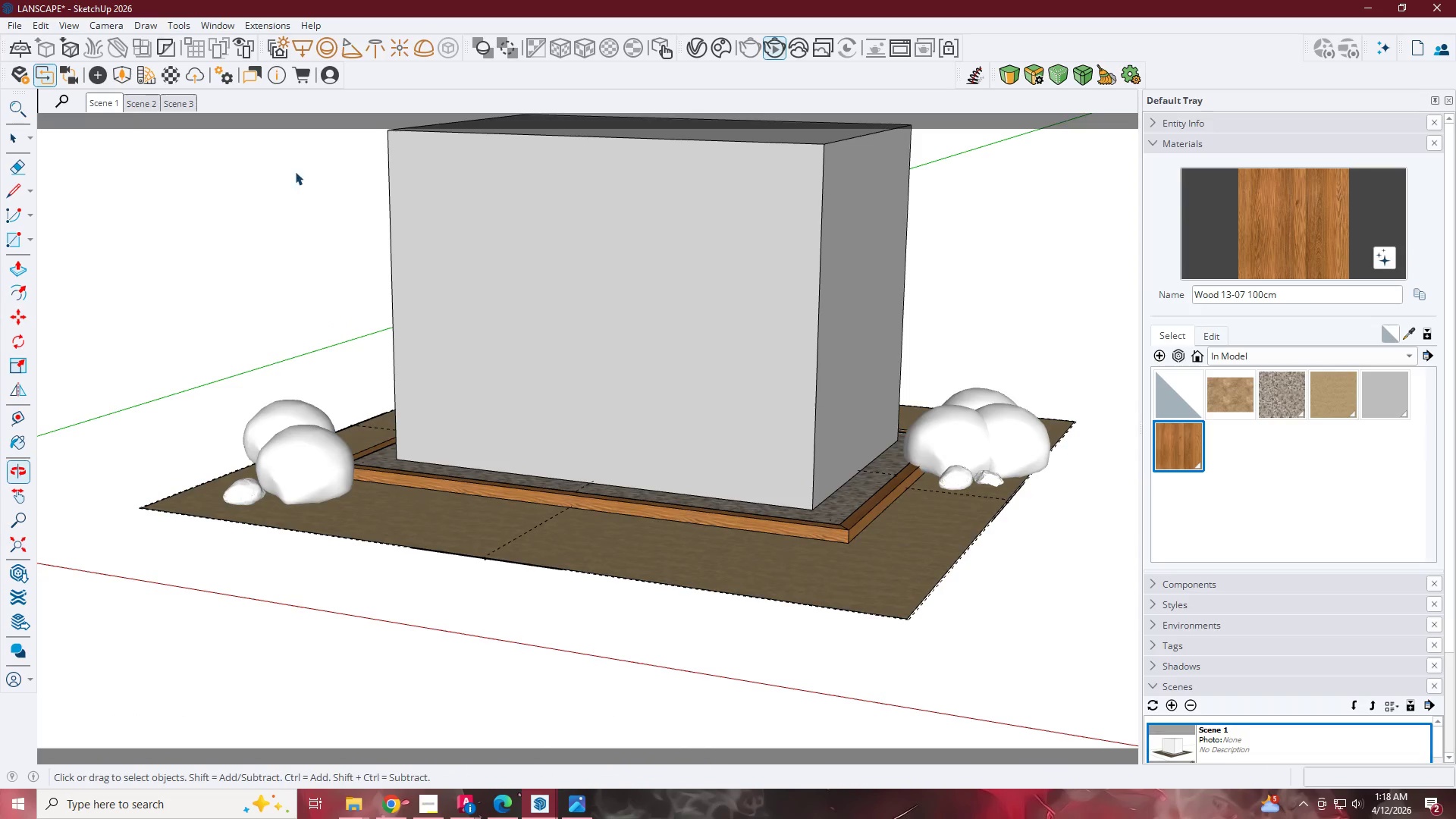 
key(Escape)
 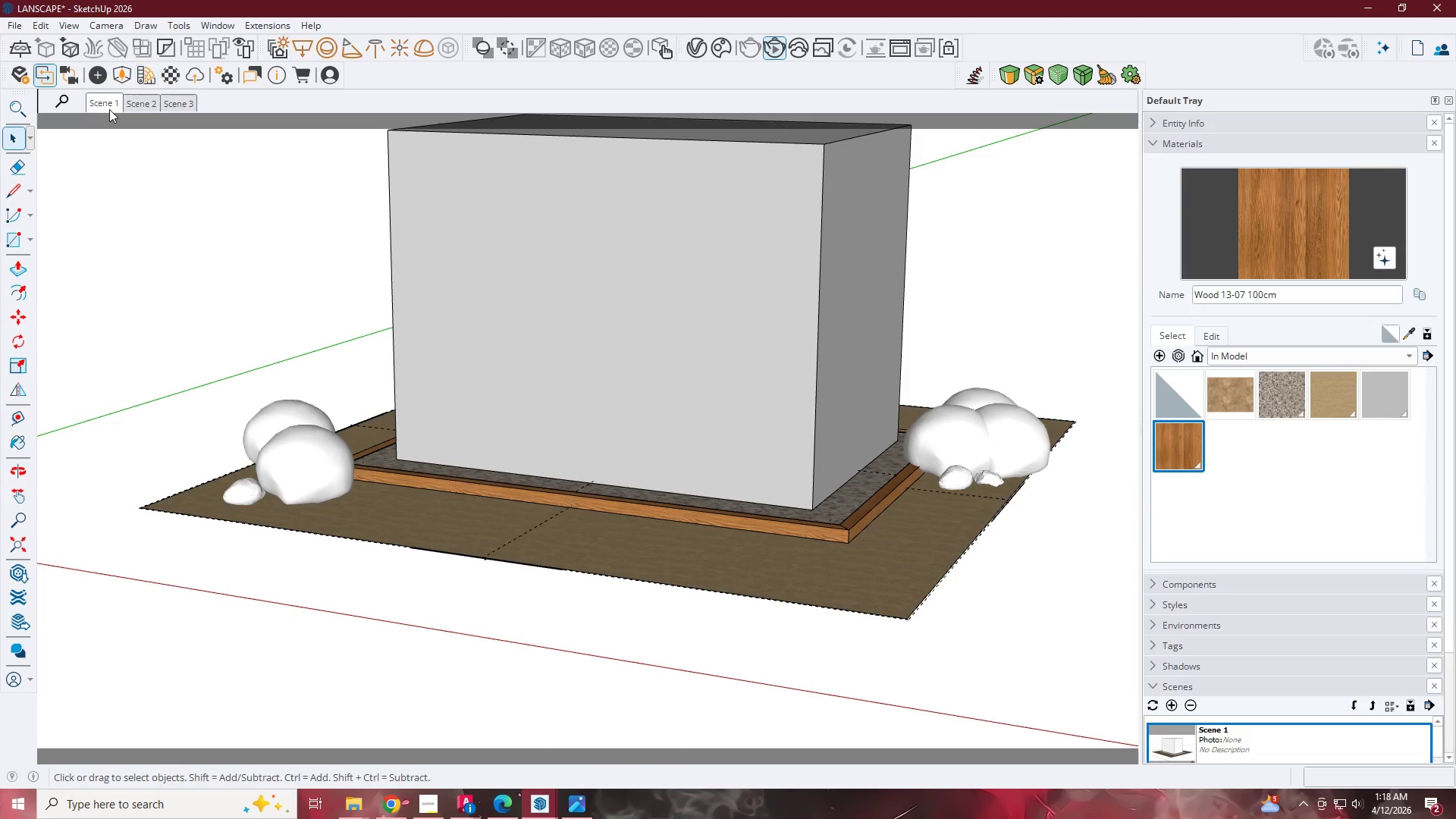 
left_click([102, 109])
 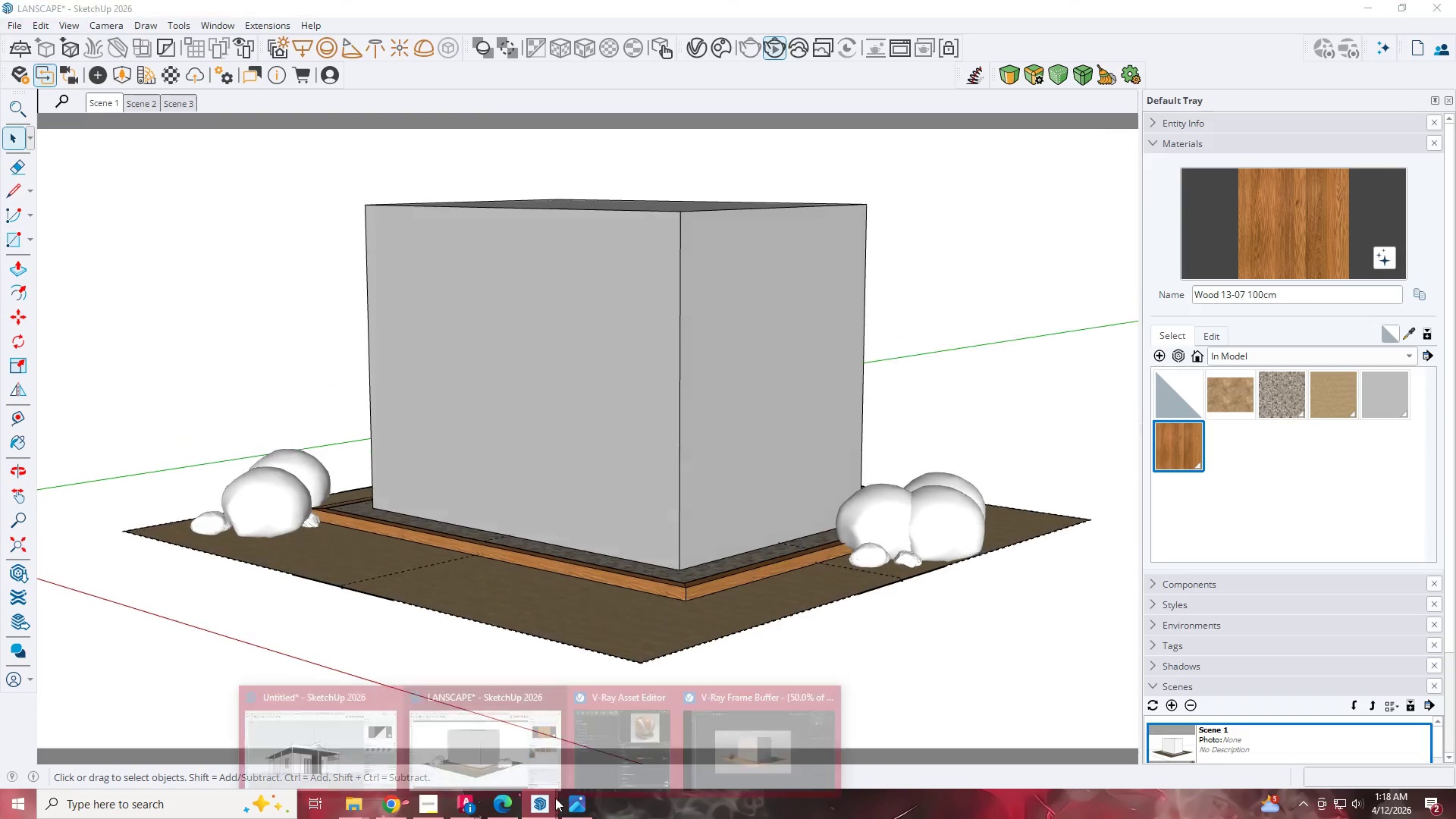 
left_click([792, 739])
 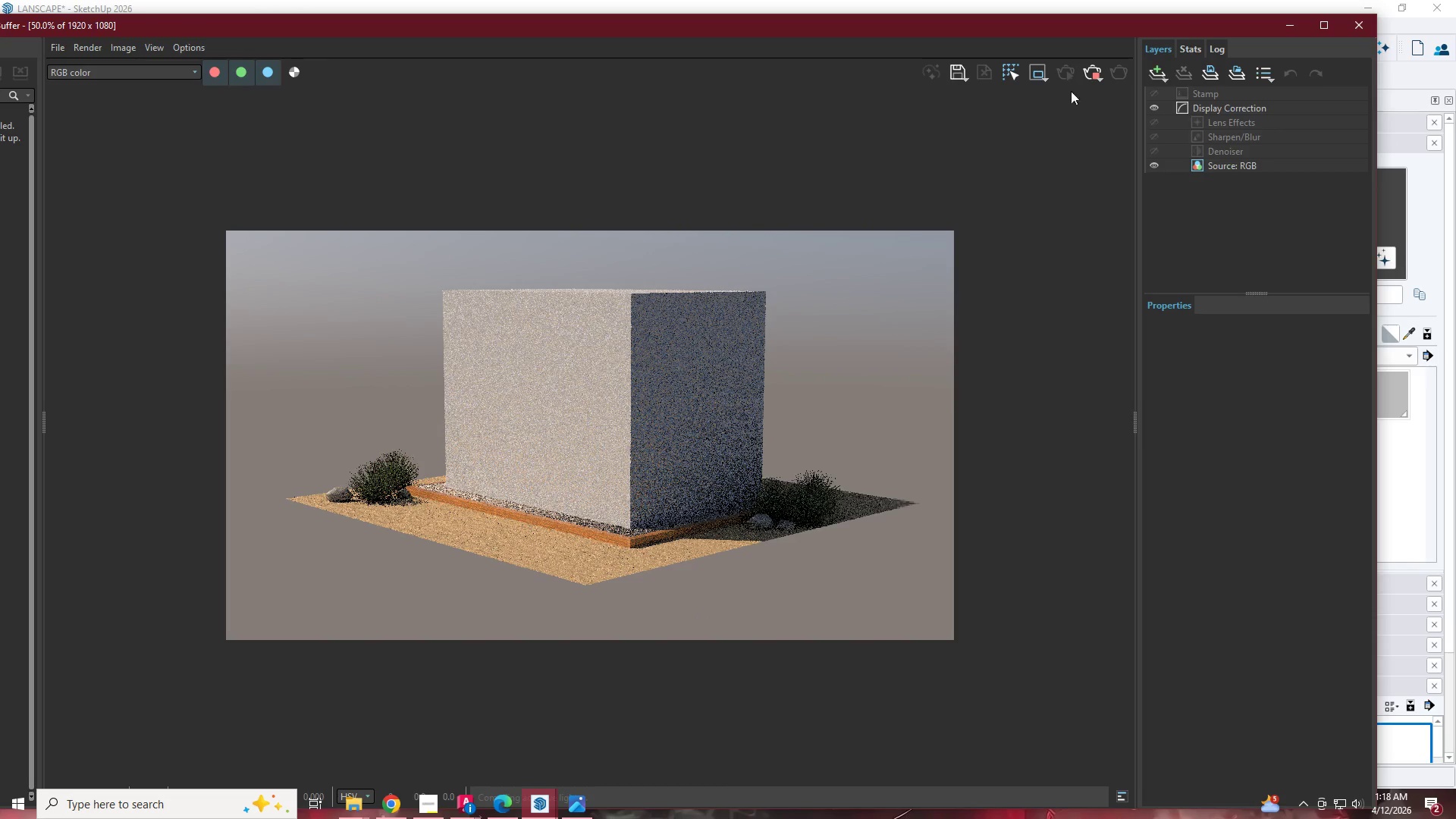 
left_click([1283, 26])
 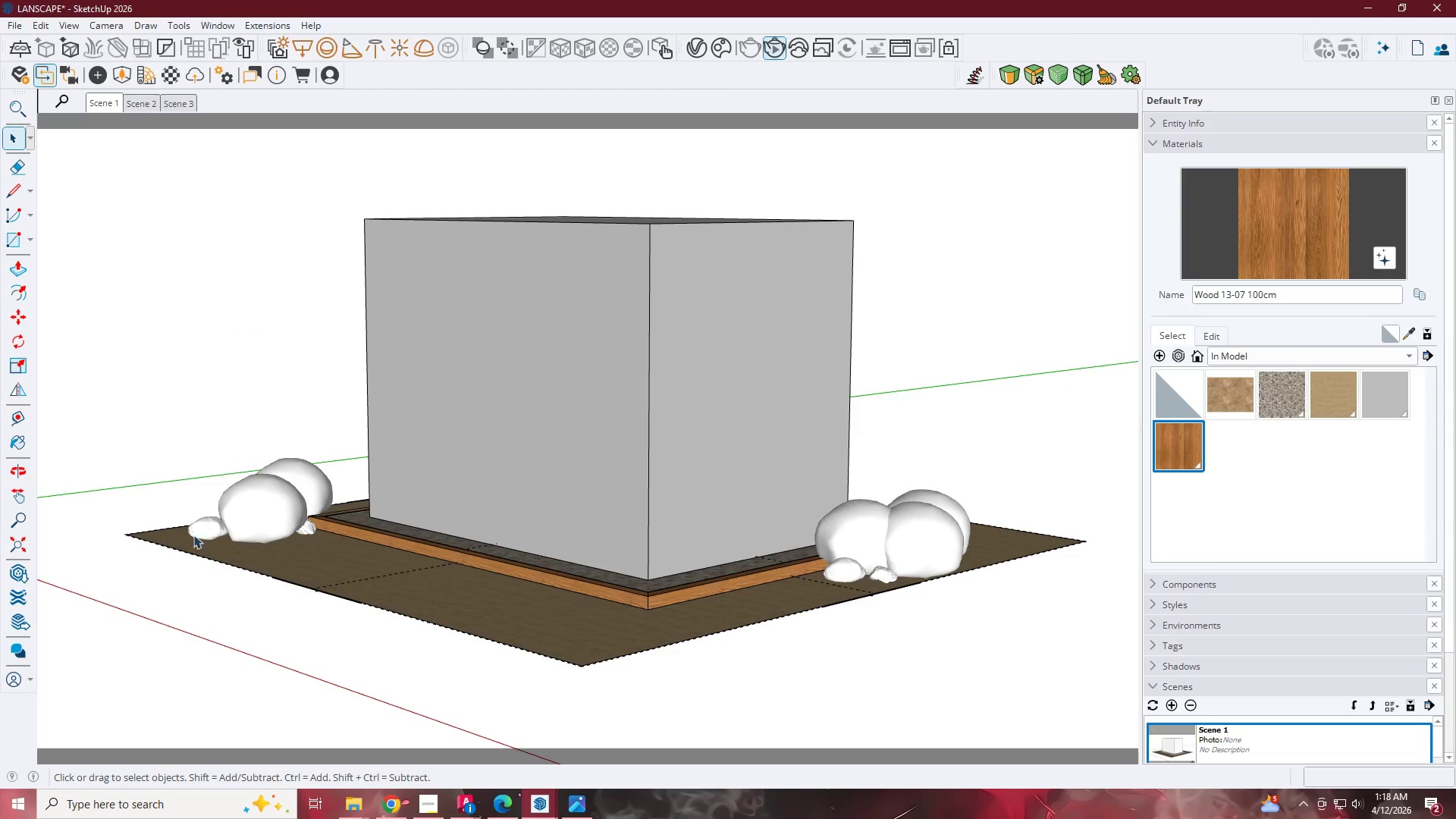 
left_click([215, 527])
 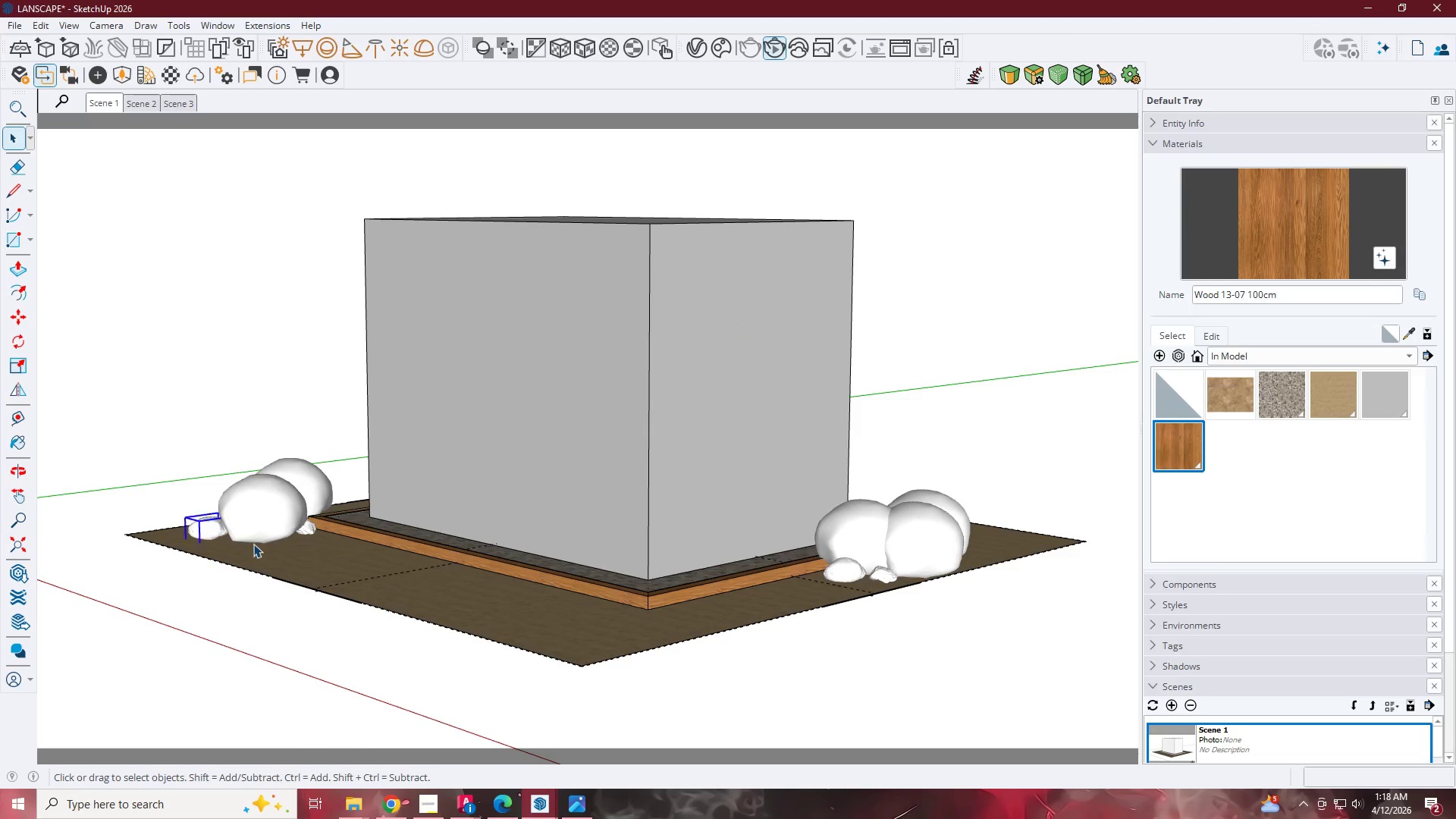 
key(M)
 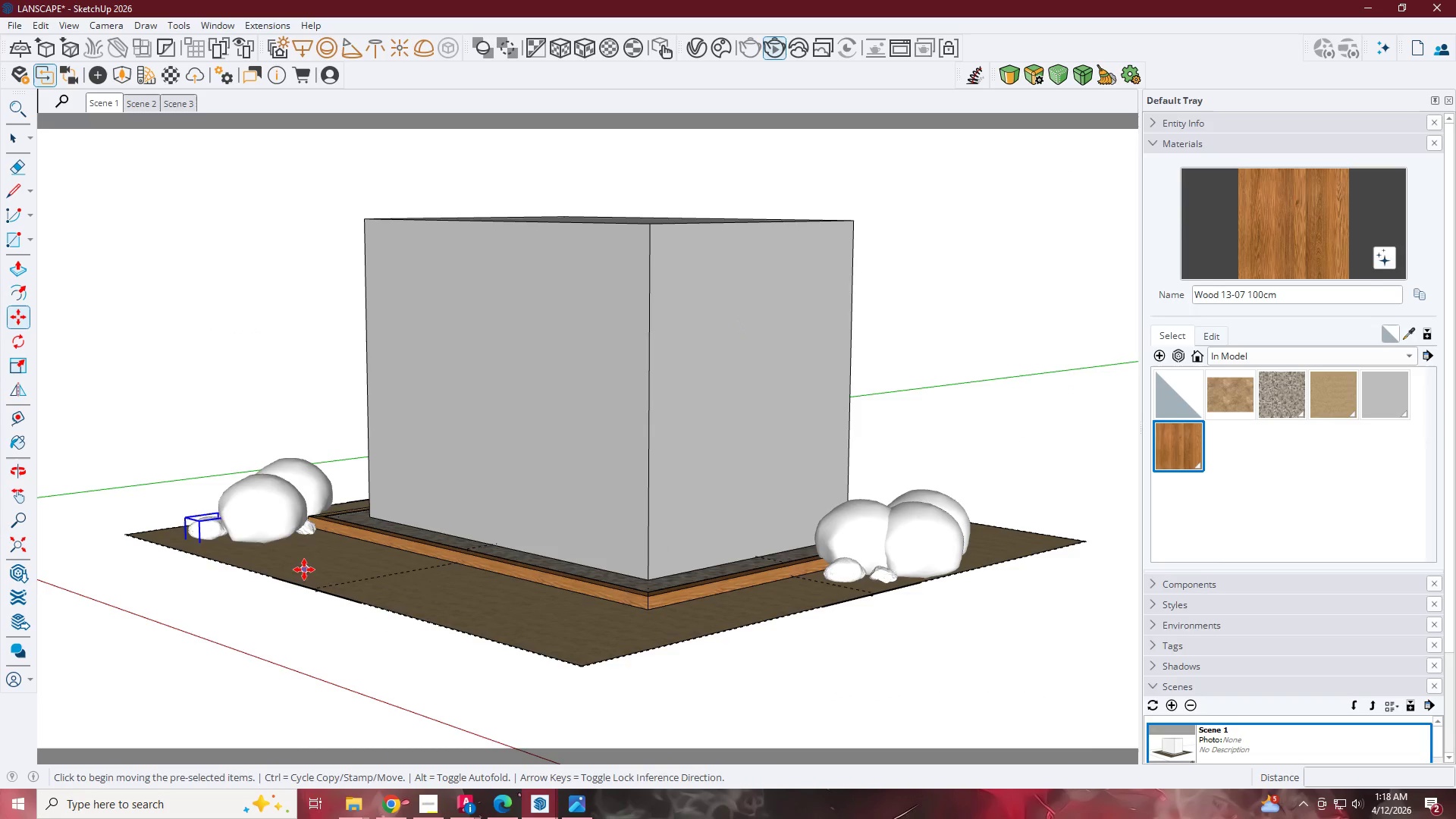 
left_click_drag(start_coordinate=[304, 570], to_coordinate=[311, 564])
 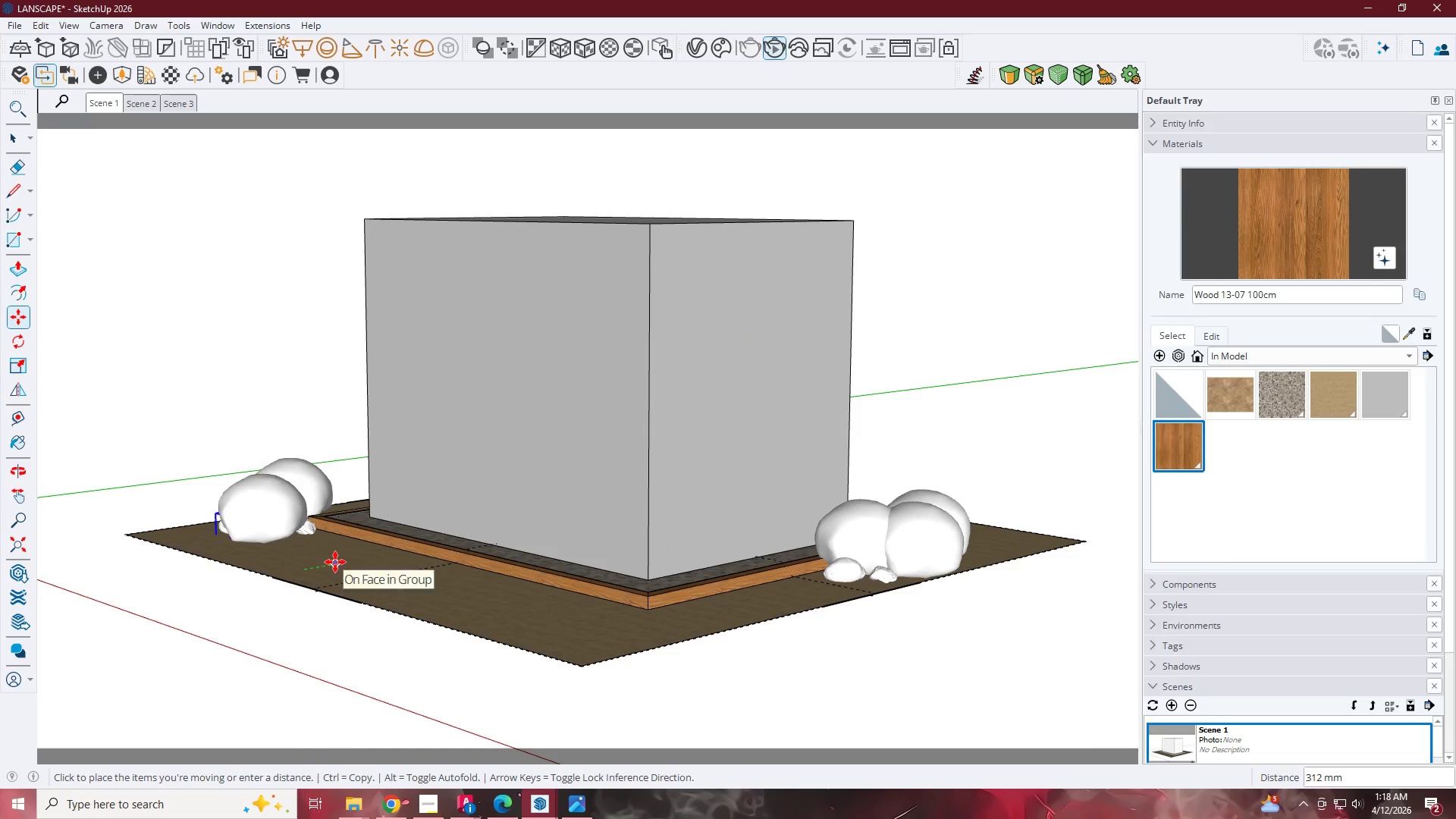 
left_click([330, 562])
 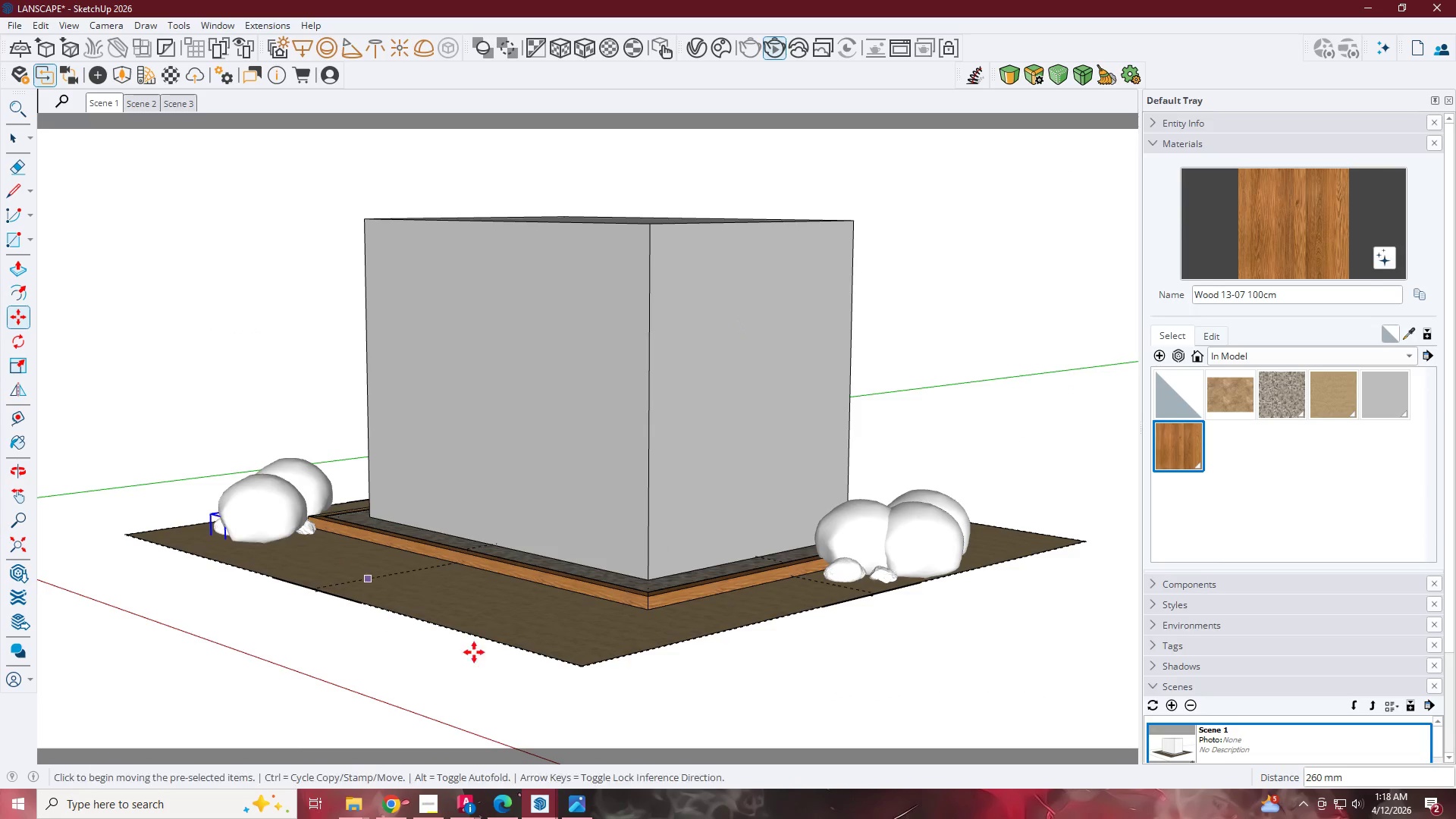 
key(Space)
 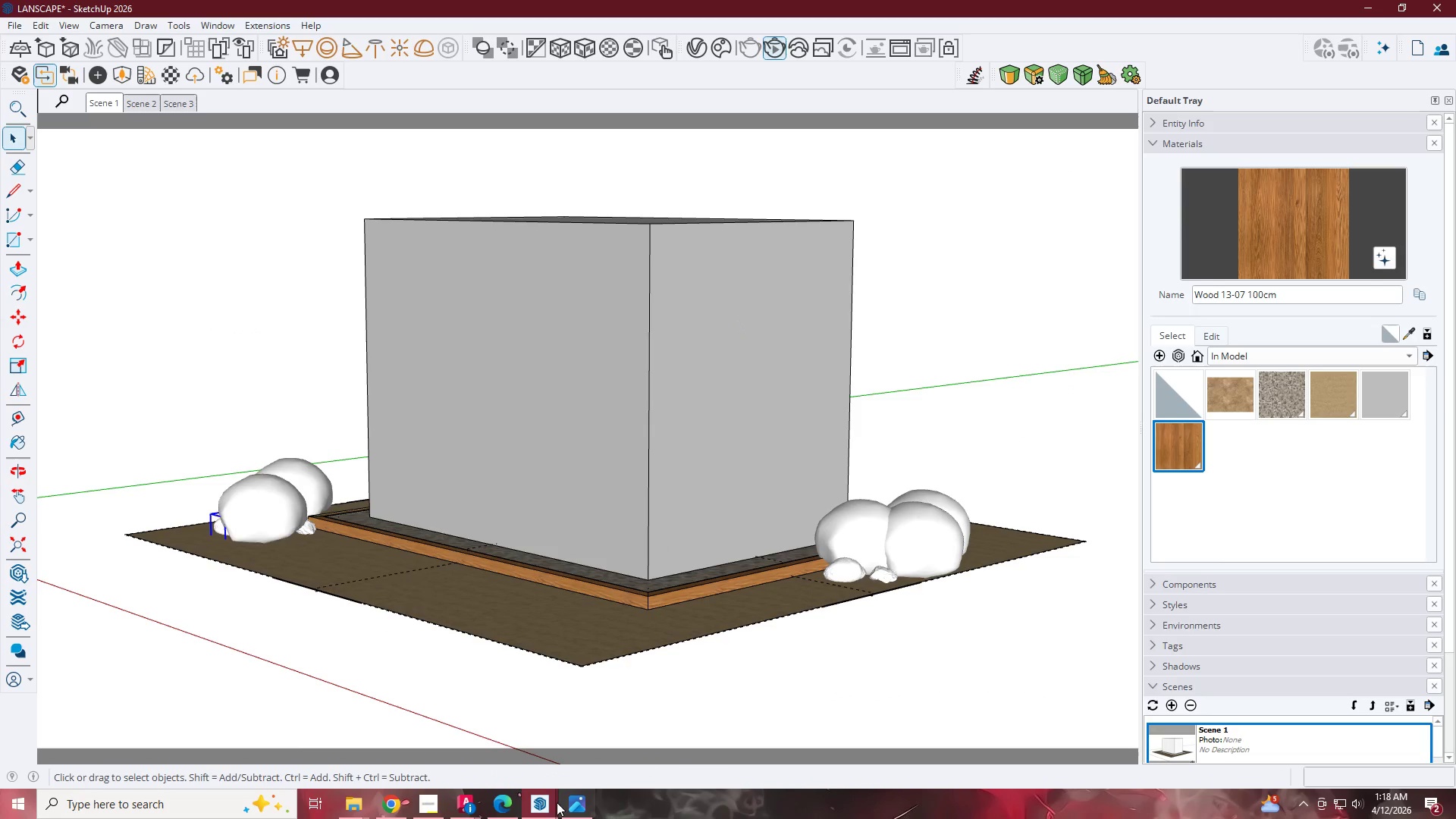 
left_click([551, 805])
 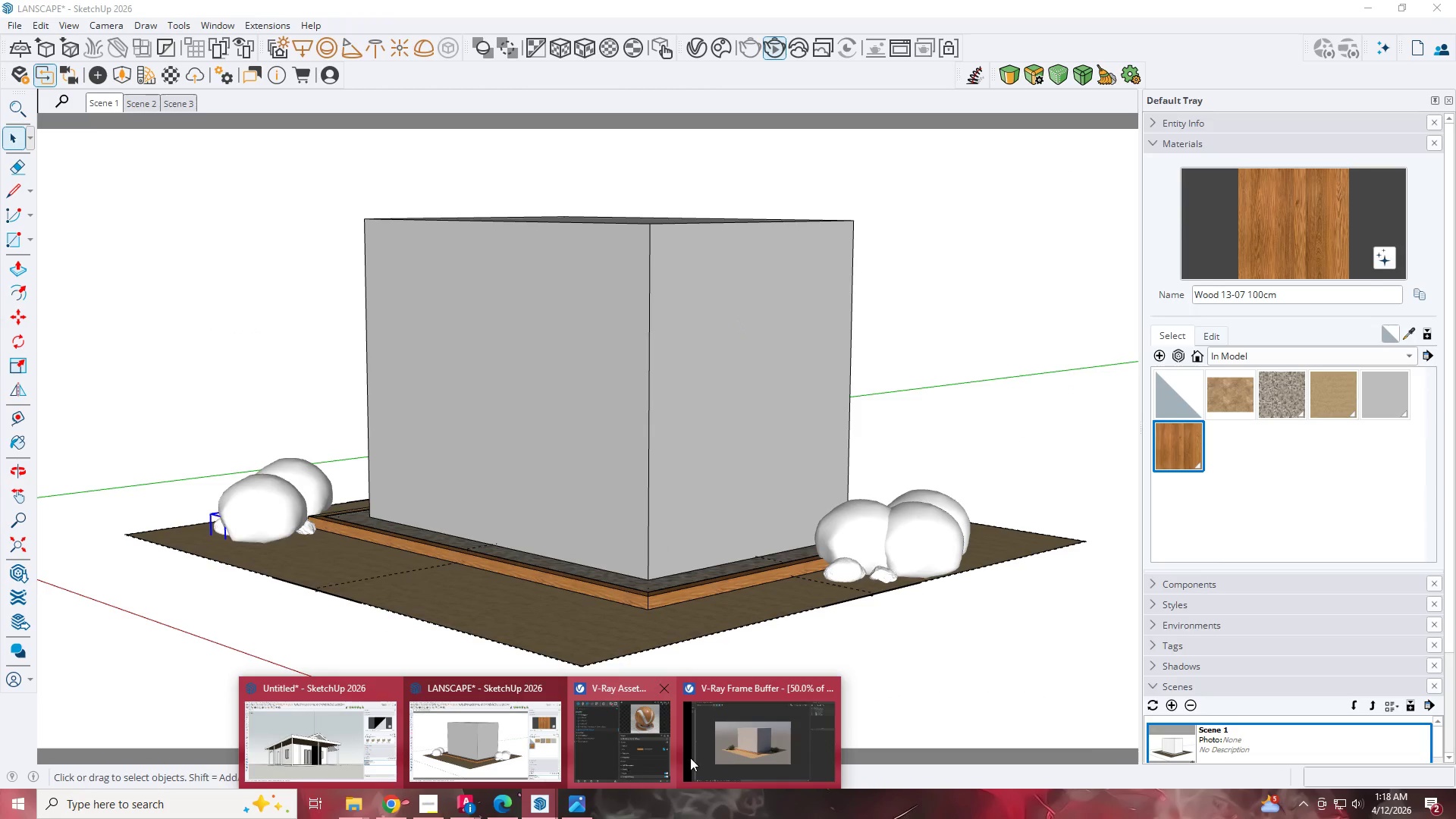 
left_click([733, 748])
 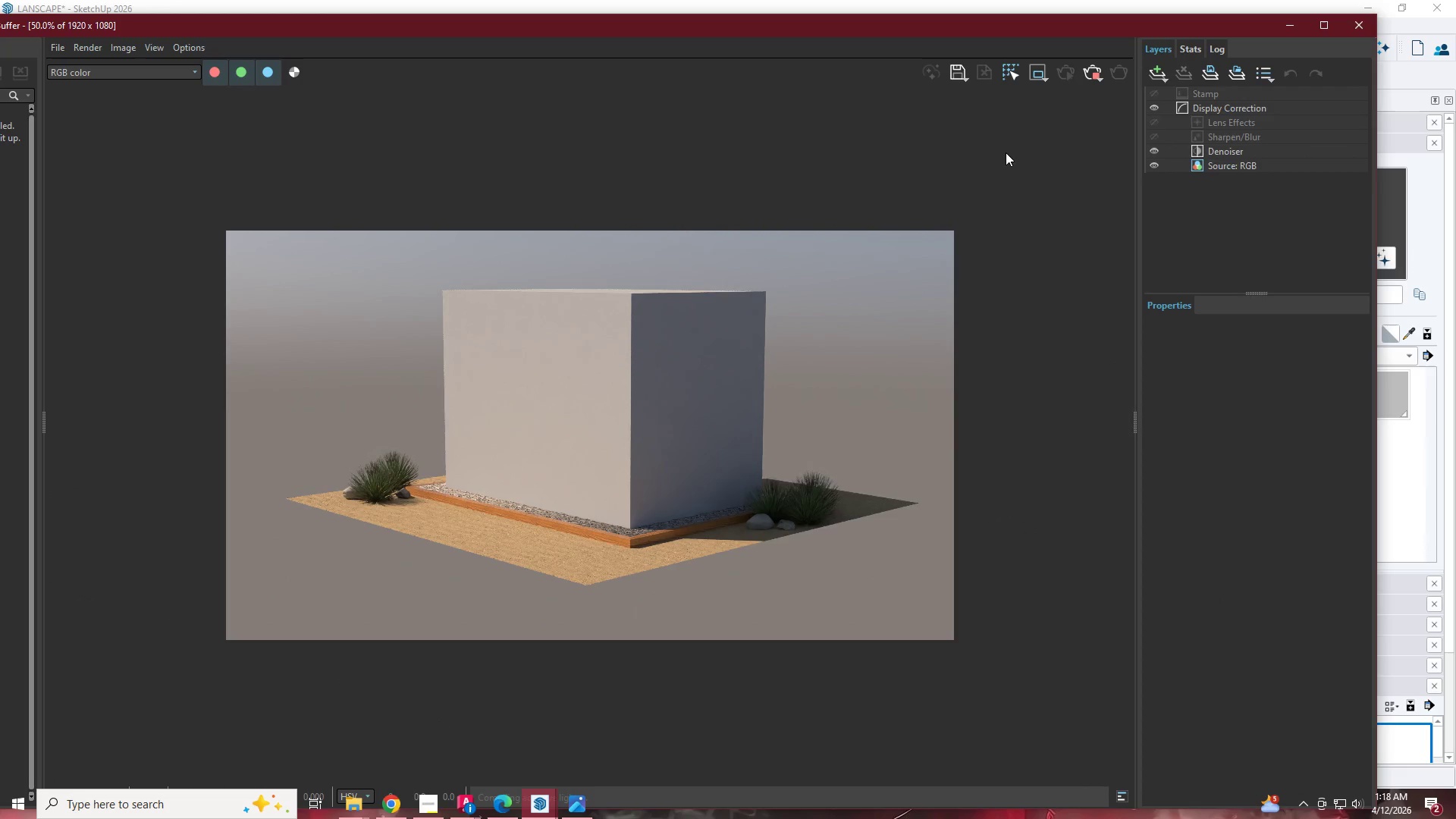 
left_click([1285, 27])
 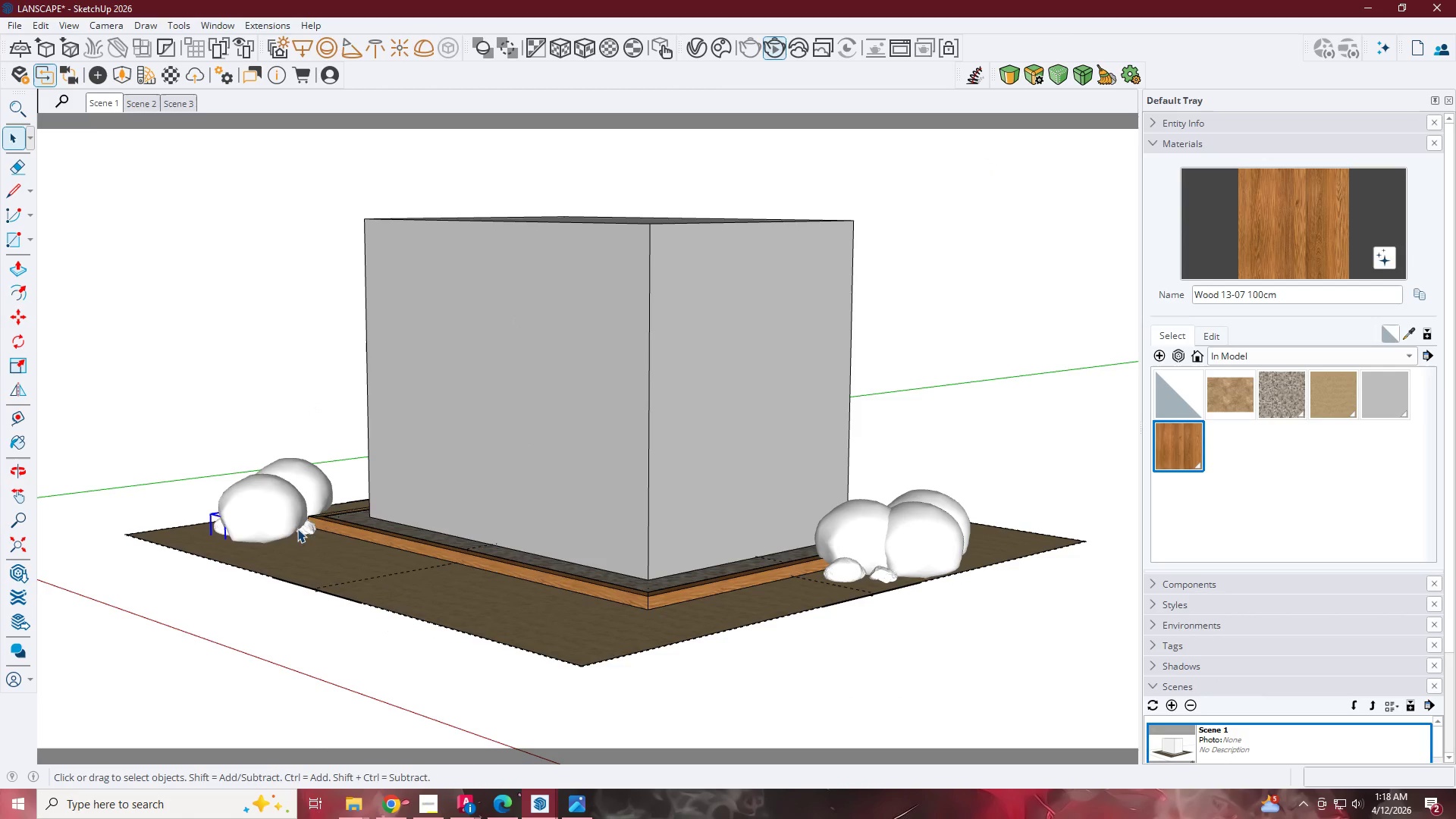 
left_click([314, 532])
 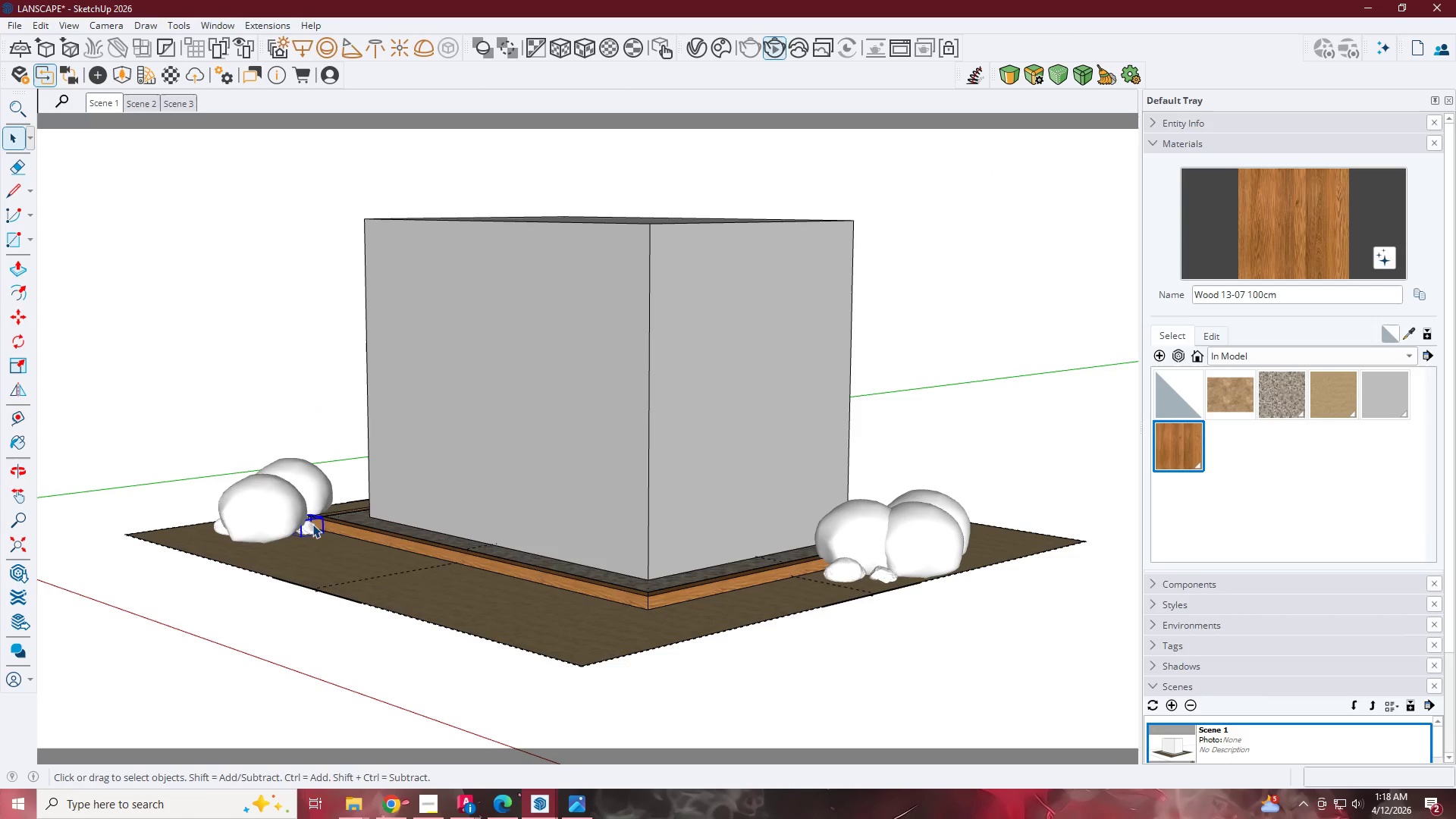 
key(S)
 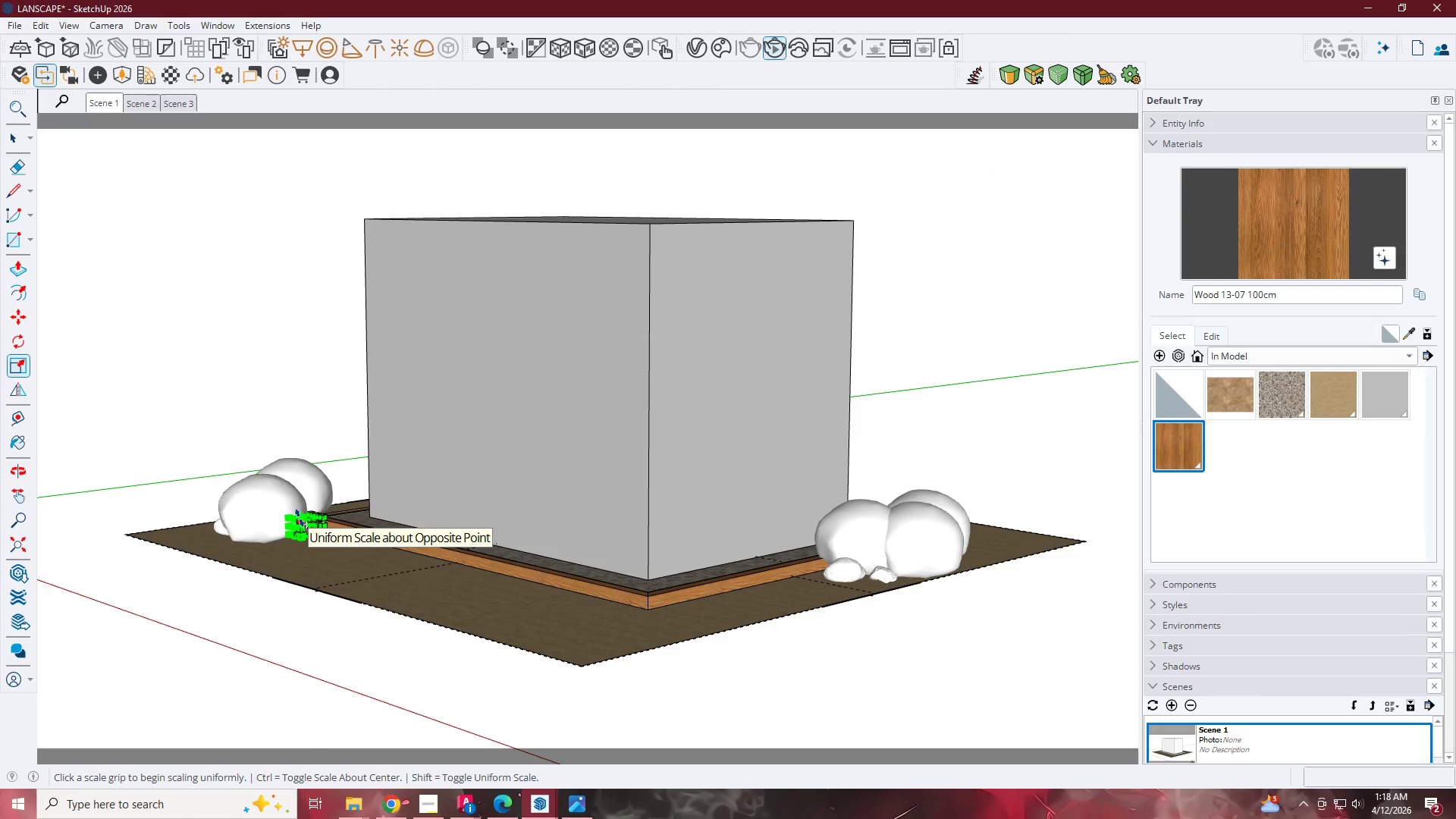 
left_click([300, 516])
 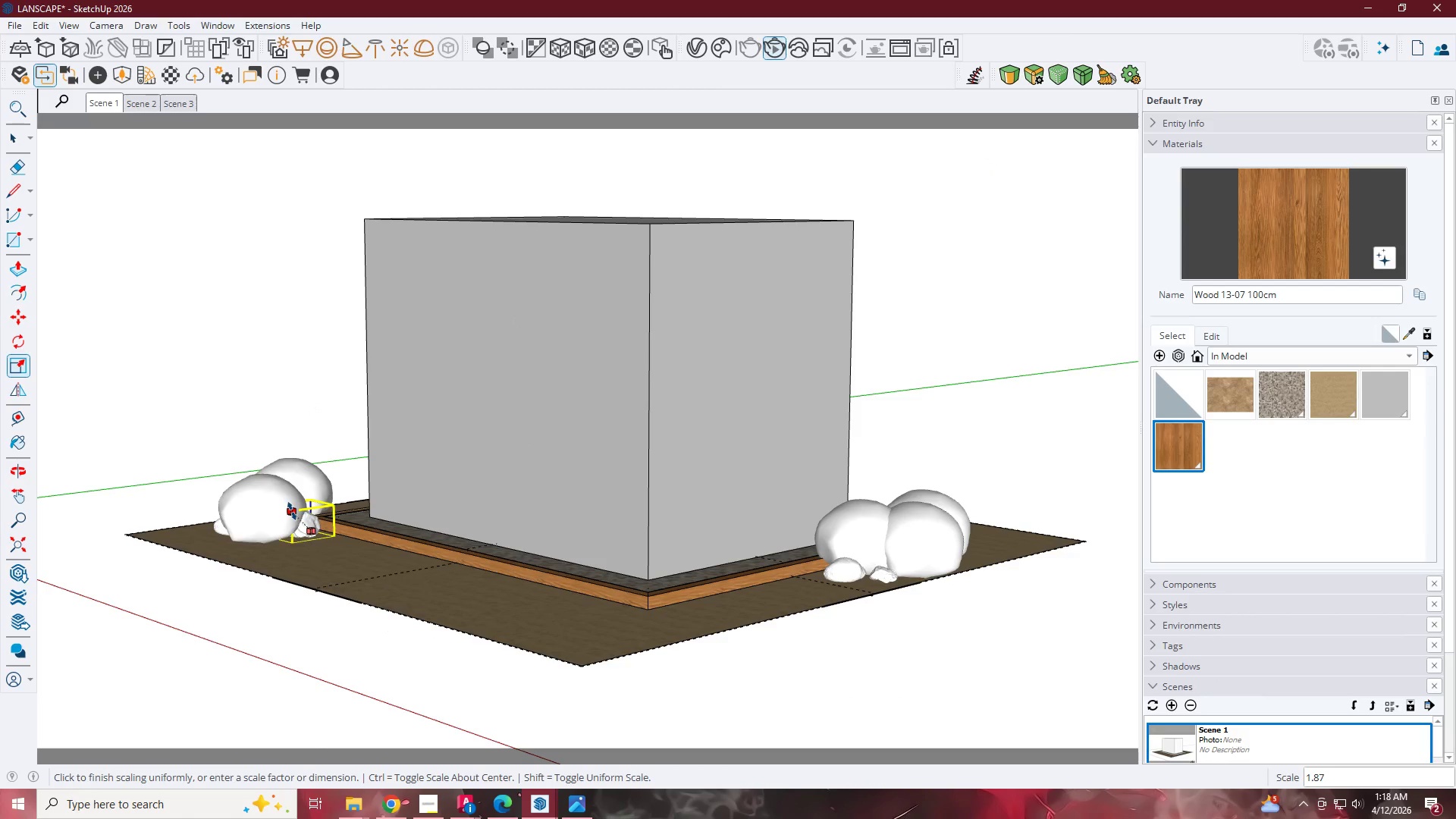 
left_click([292, 512])
 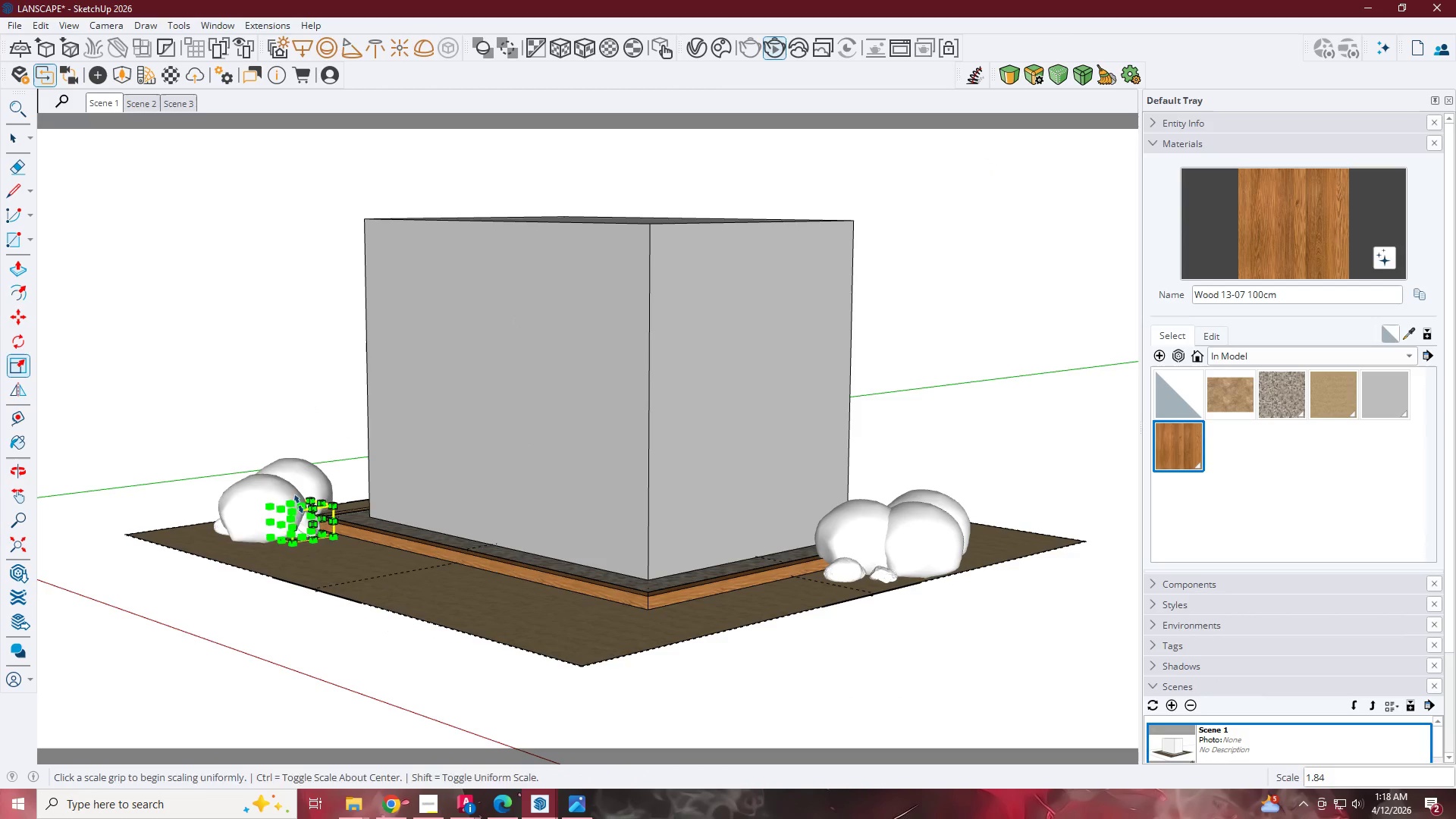 
key(Space)
 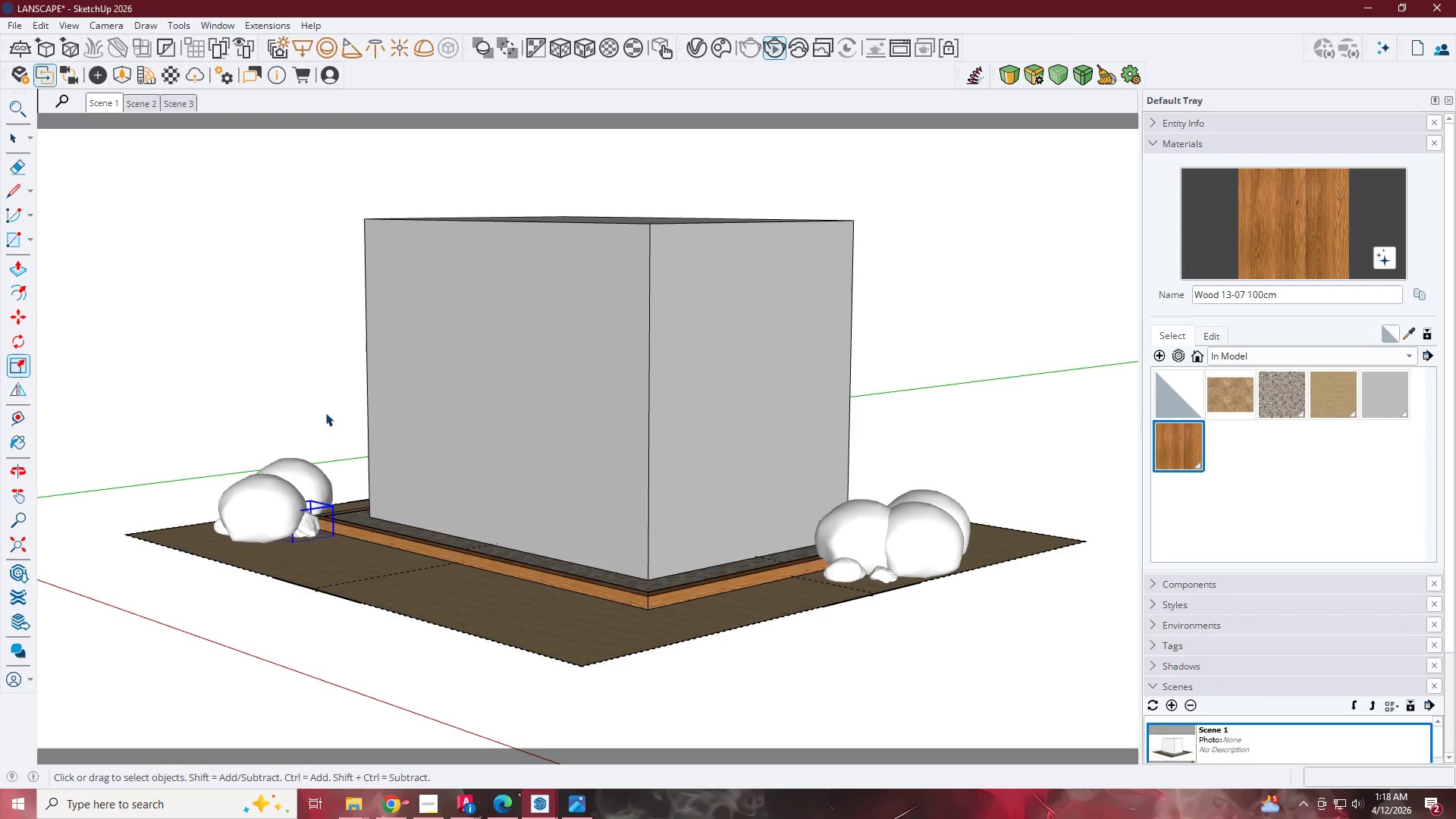 
key(Escape)
 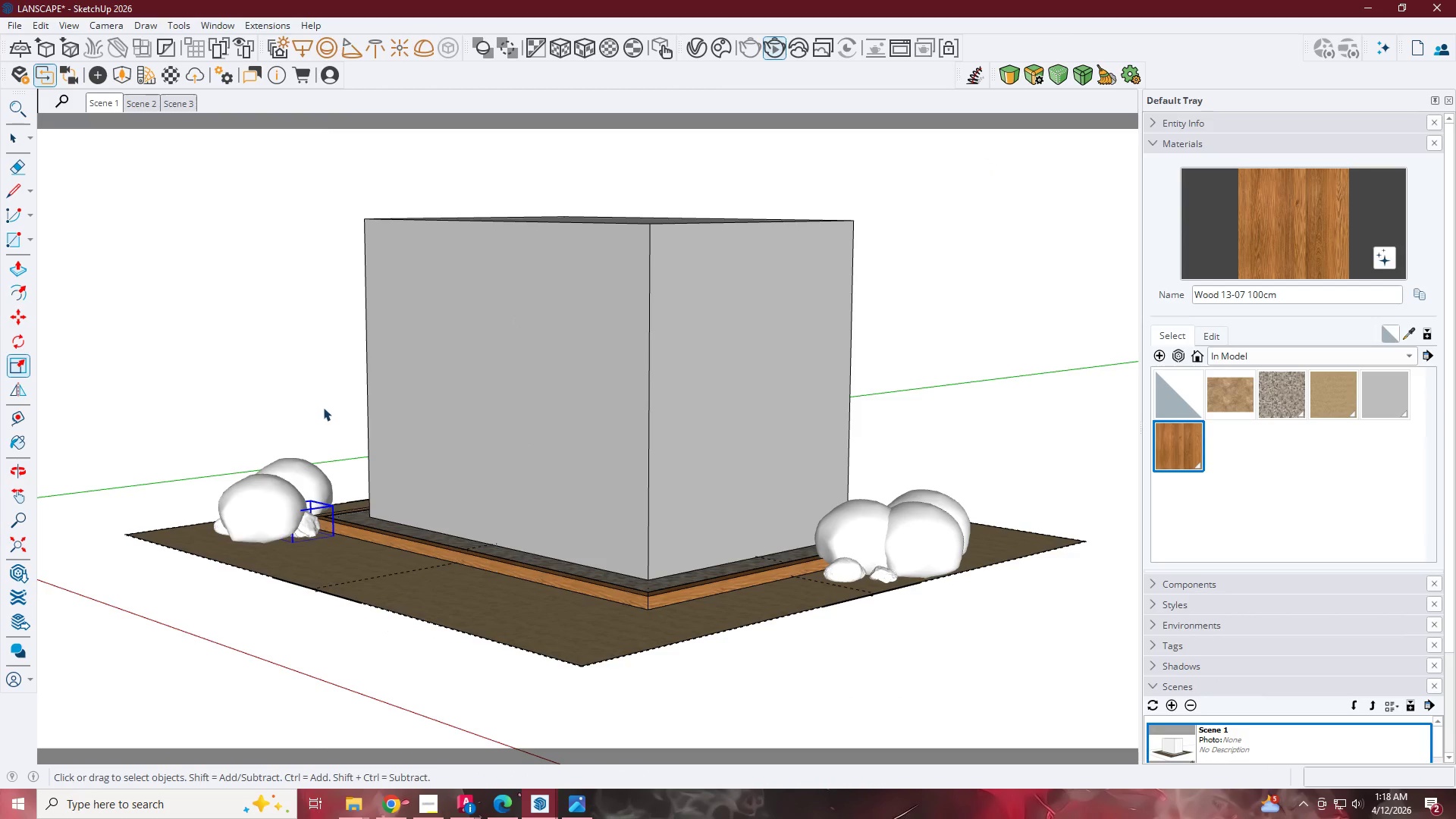 
double_click([323, 407])
 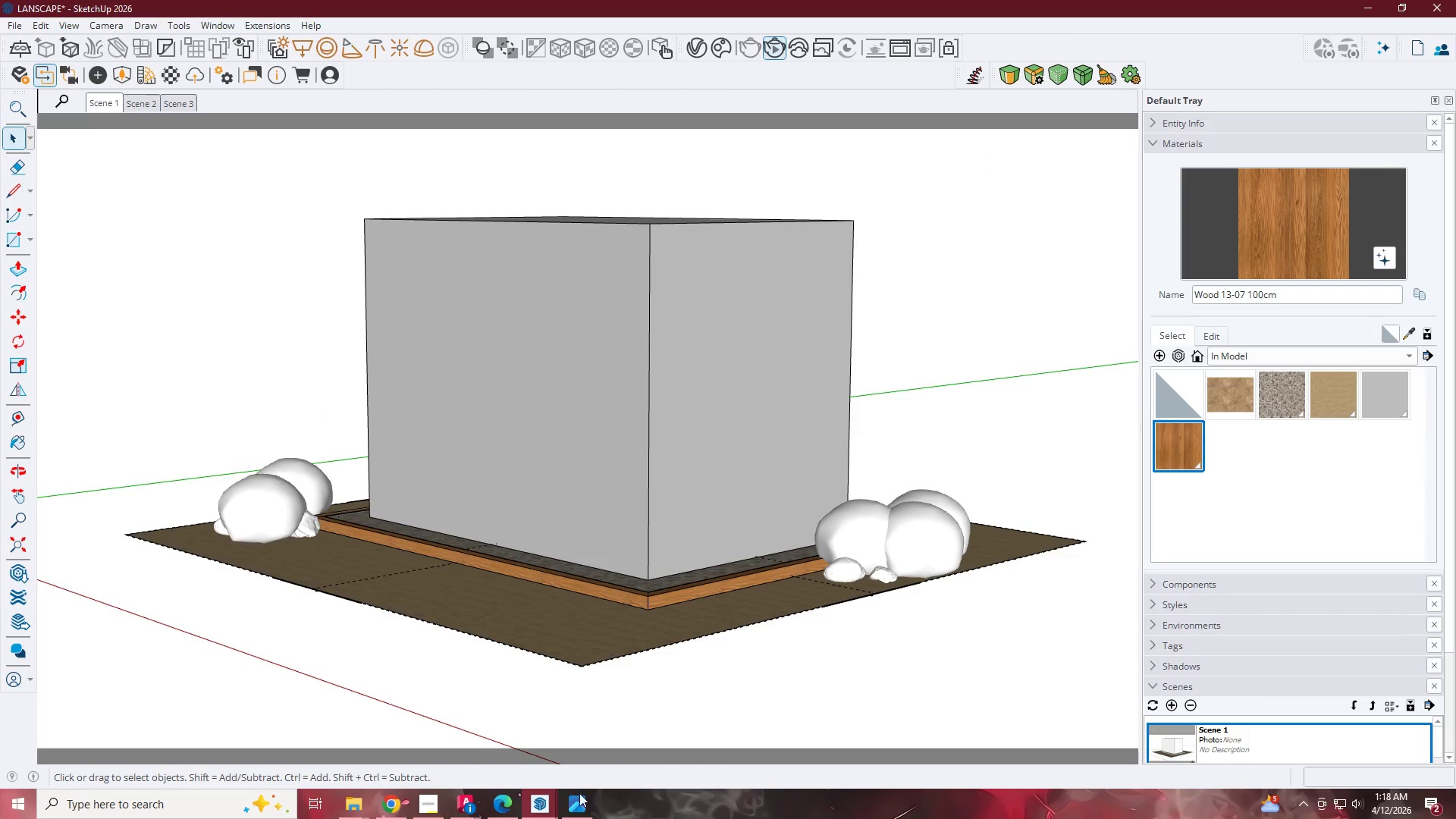 
left_click([554, 798])
 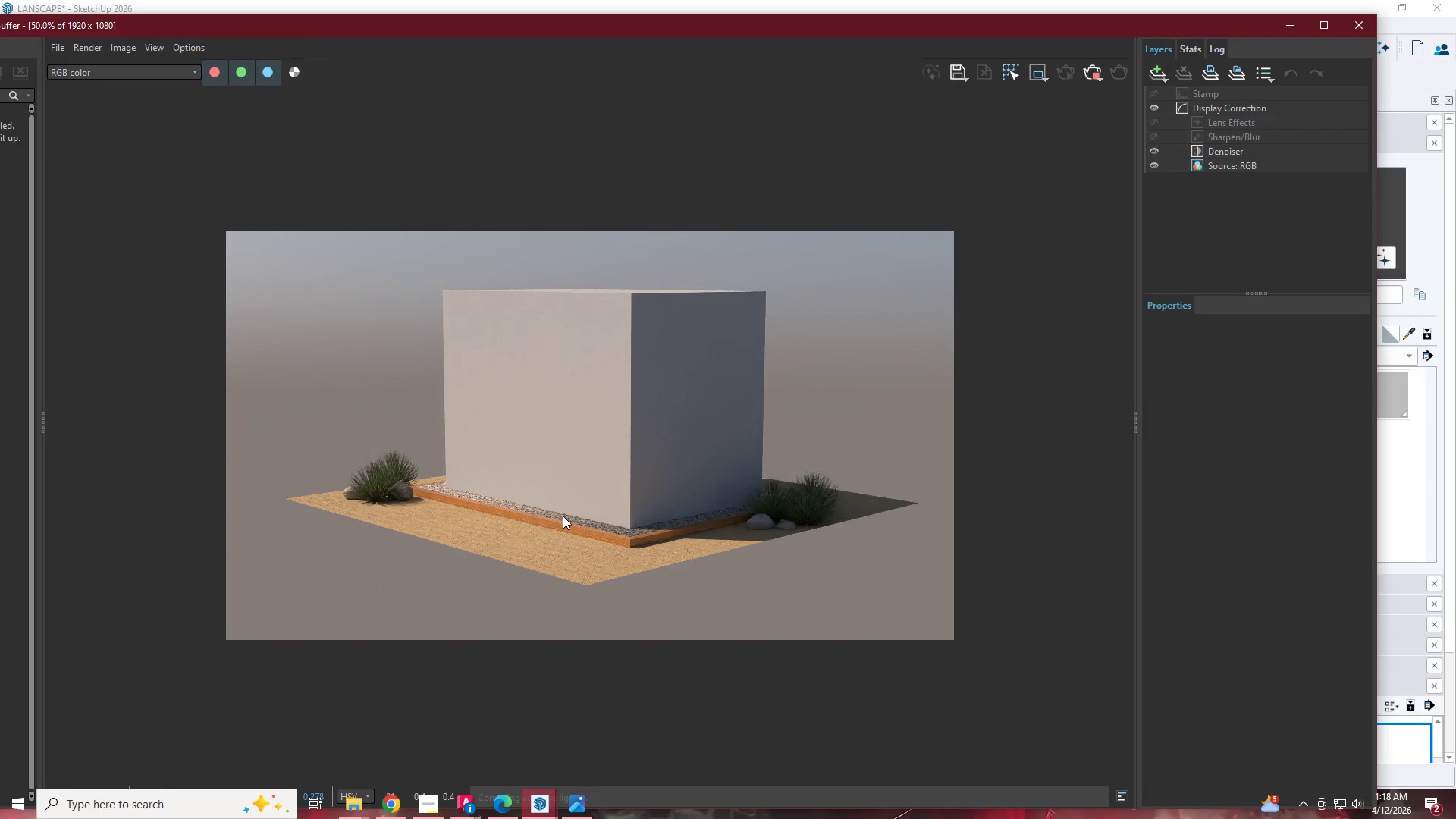 
left_click([1282, 22])
 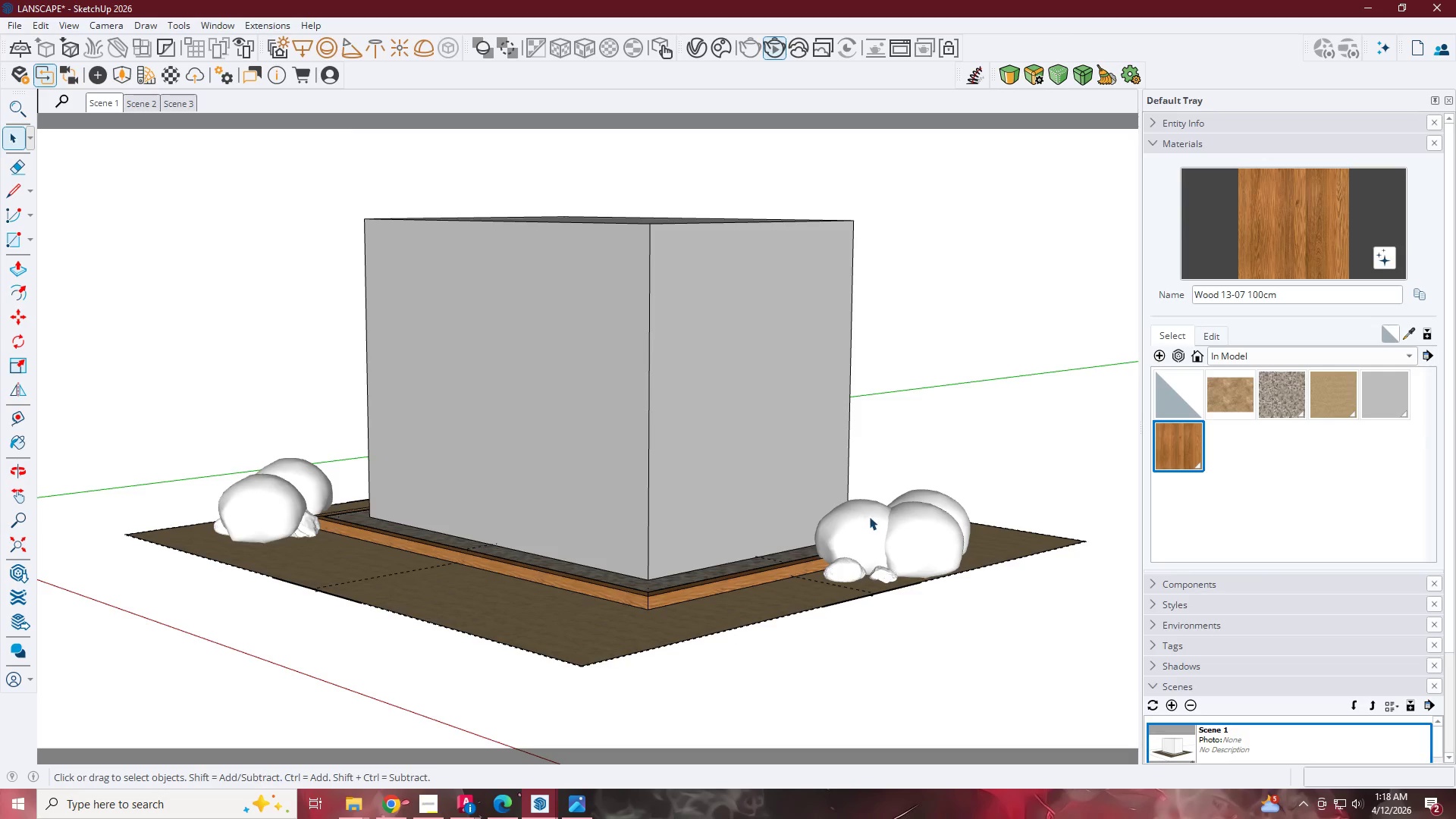 
double_click([921, 521])
 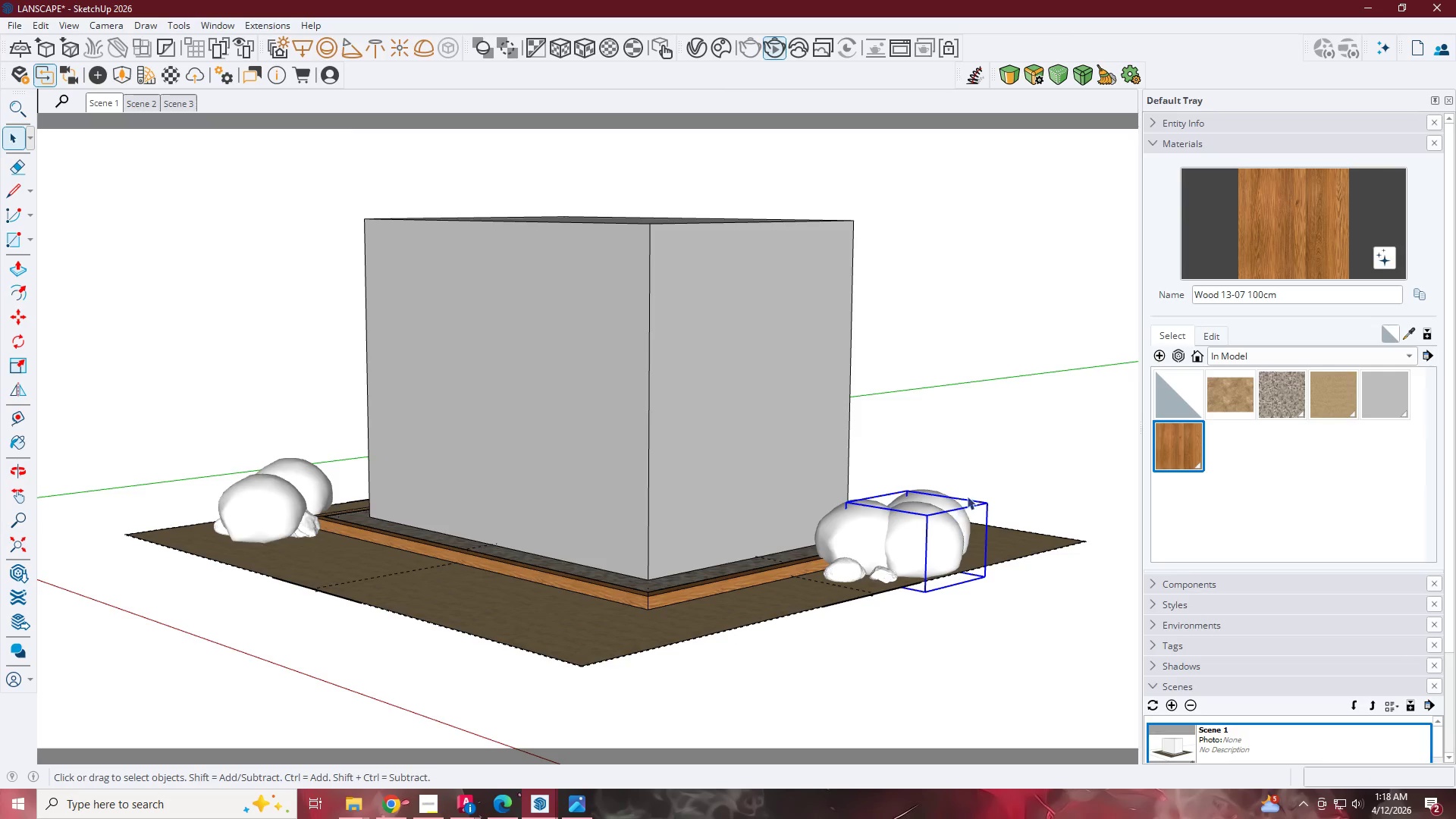 
key(S)
 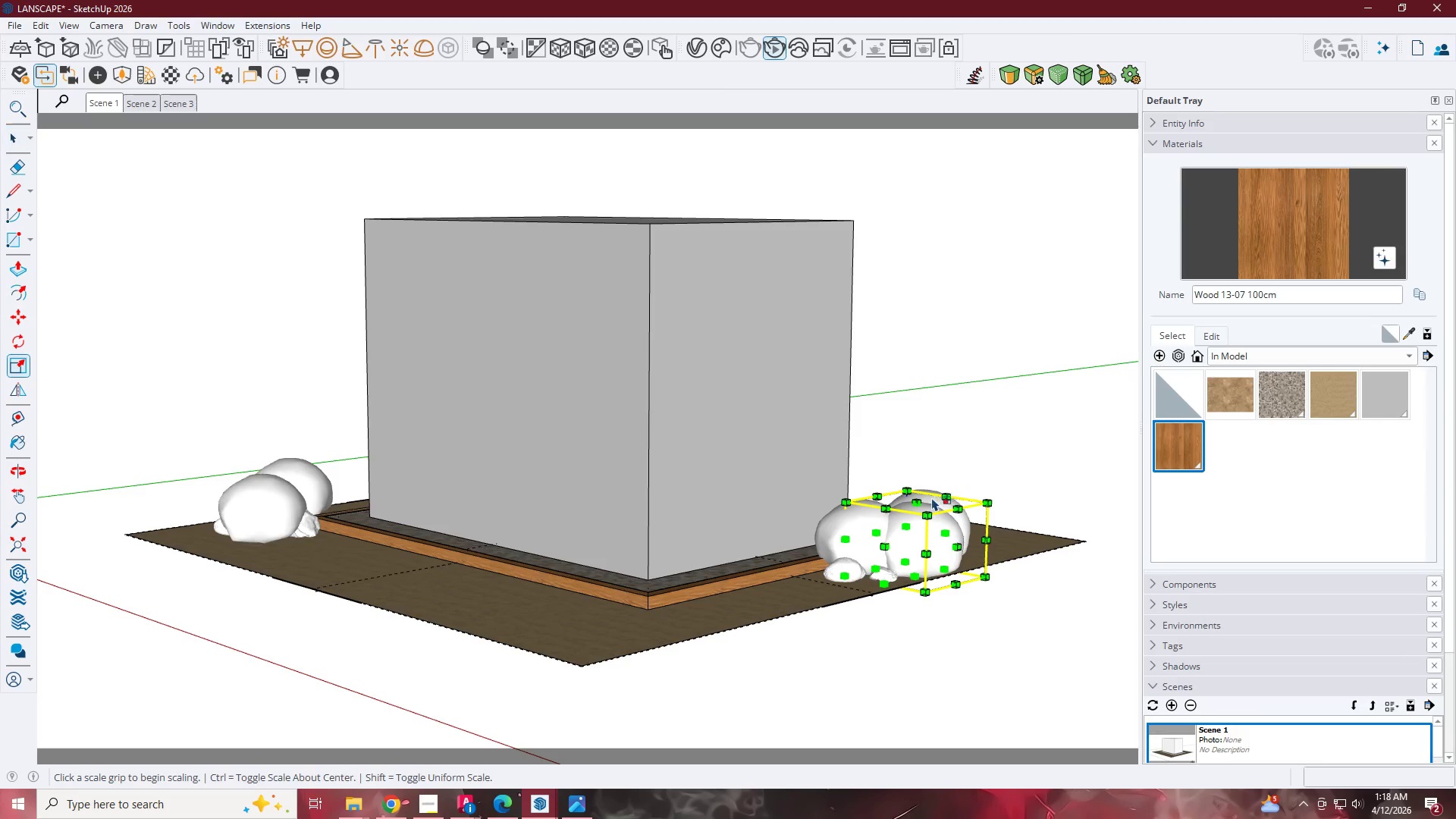 
key(Space)
 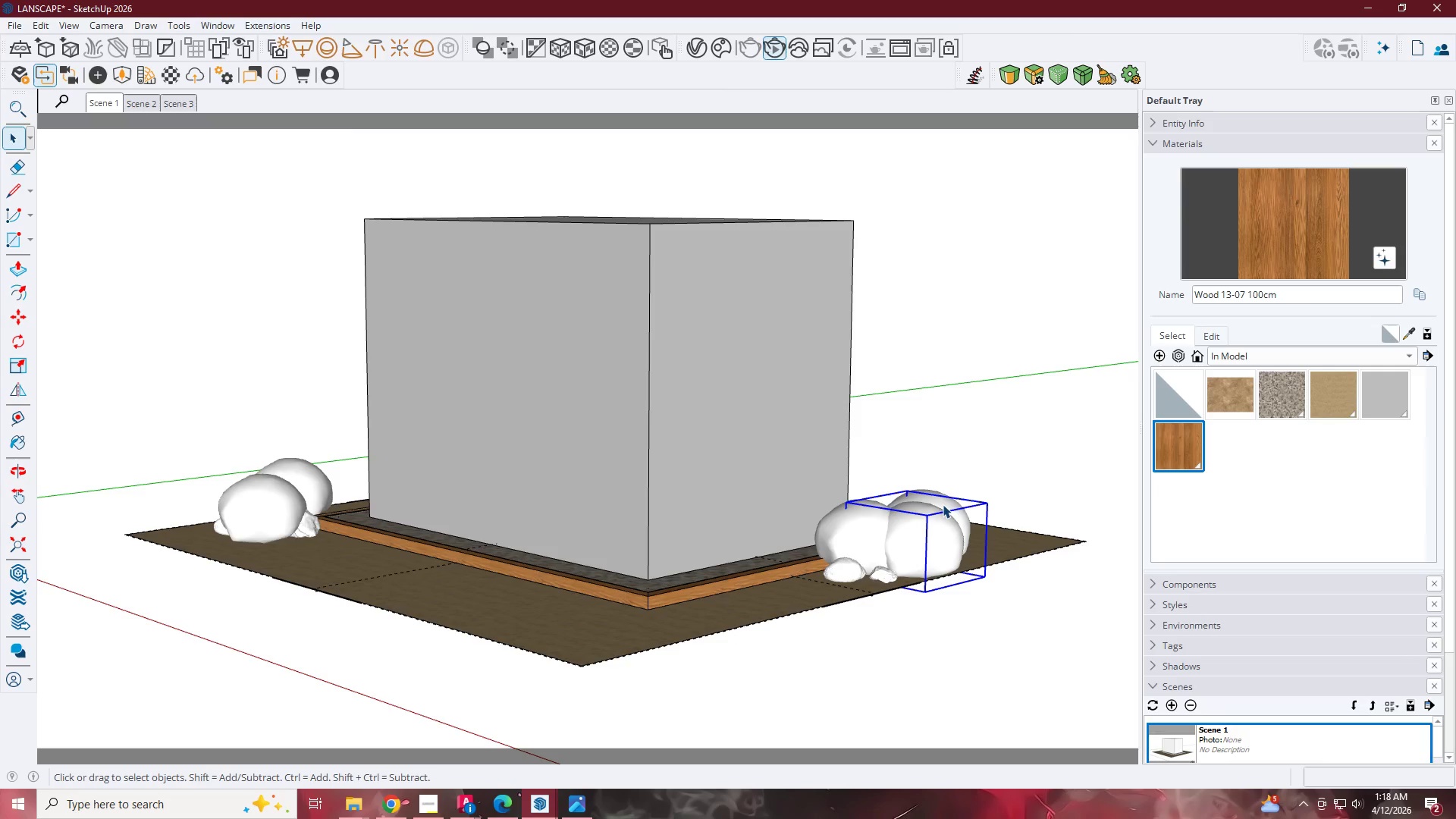 
left_click([943, 504])
 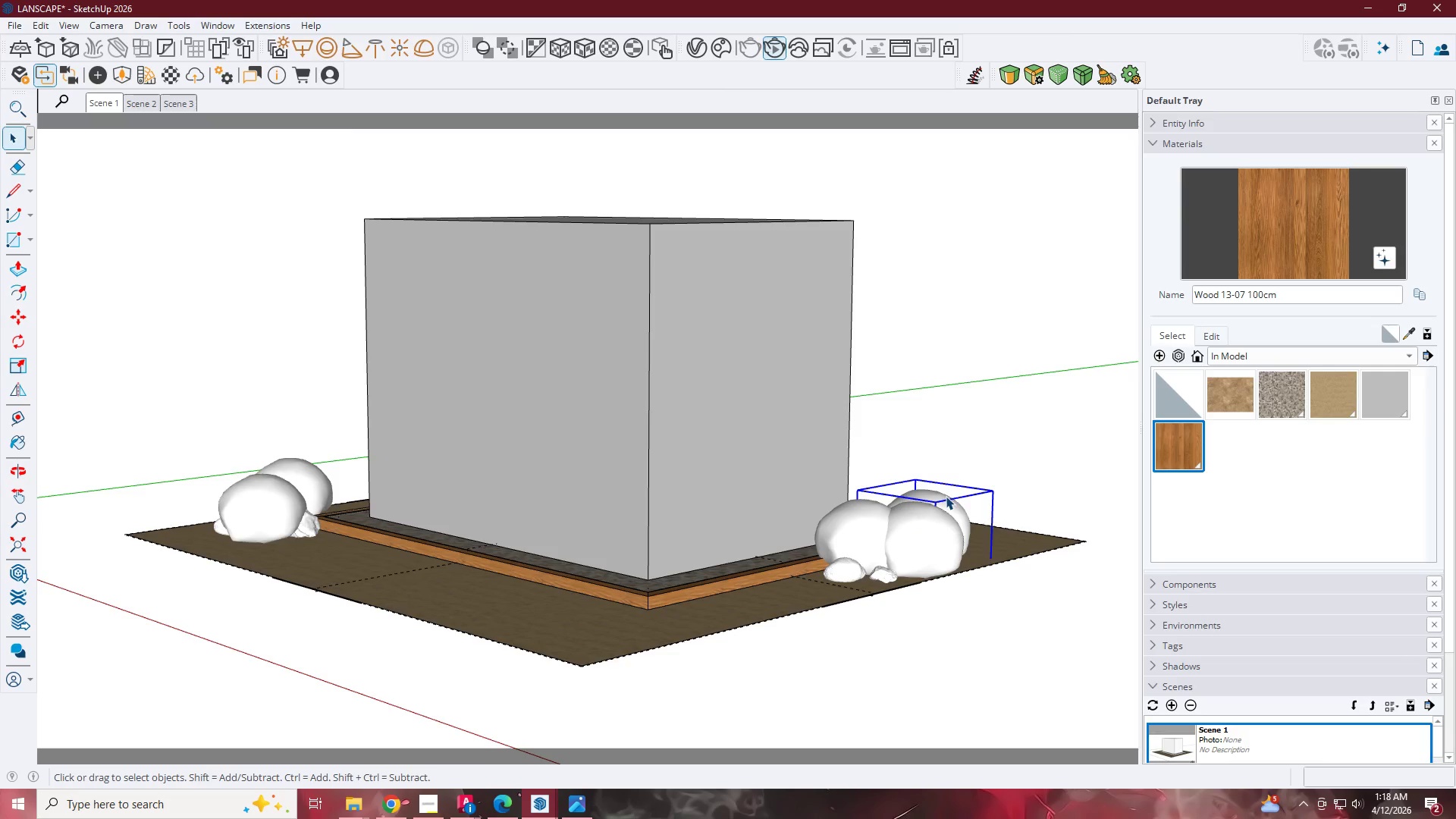 
key(S)
 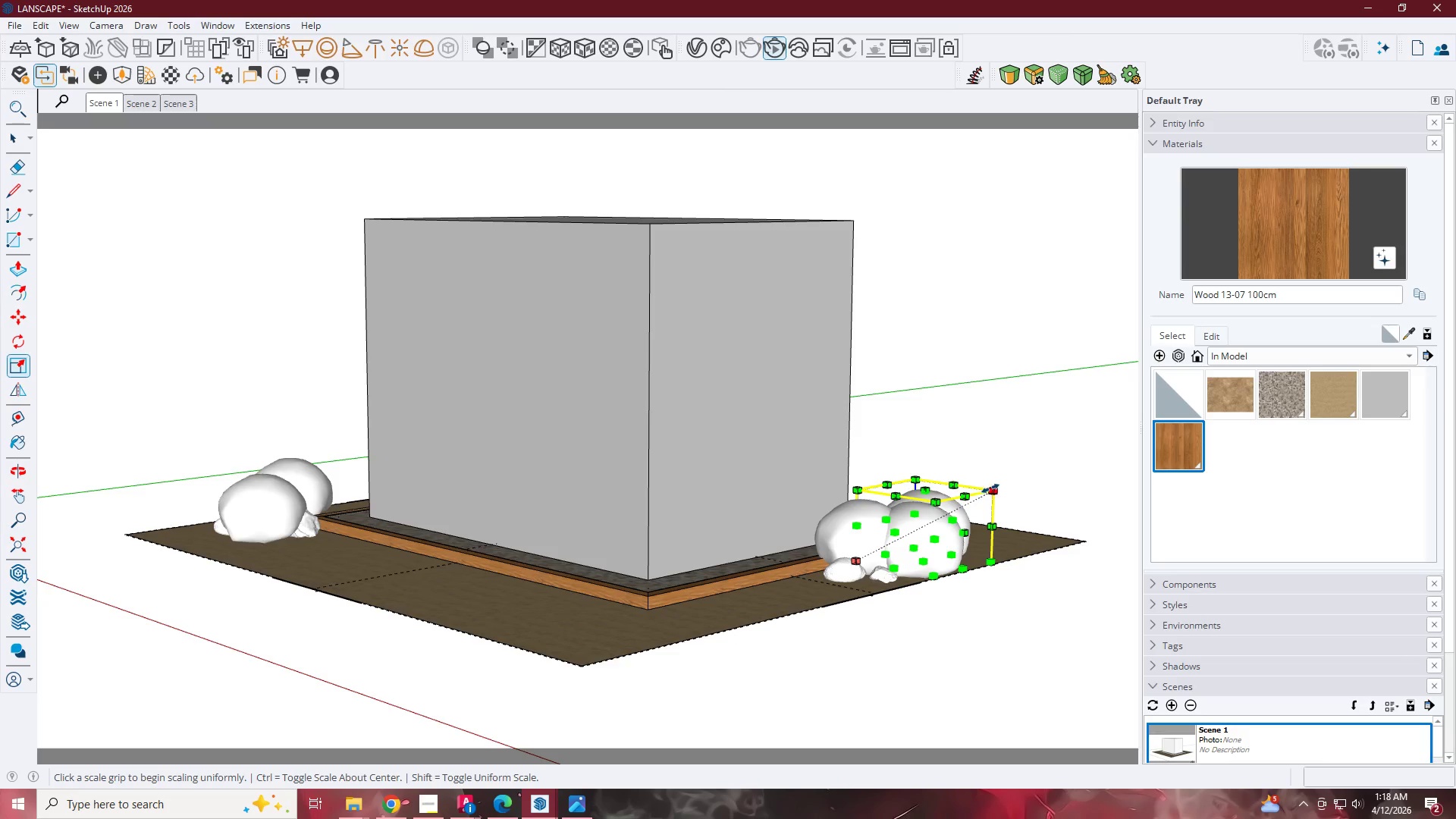 
left_click([990, 488])
 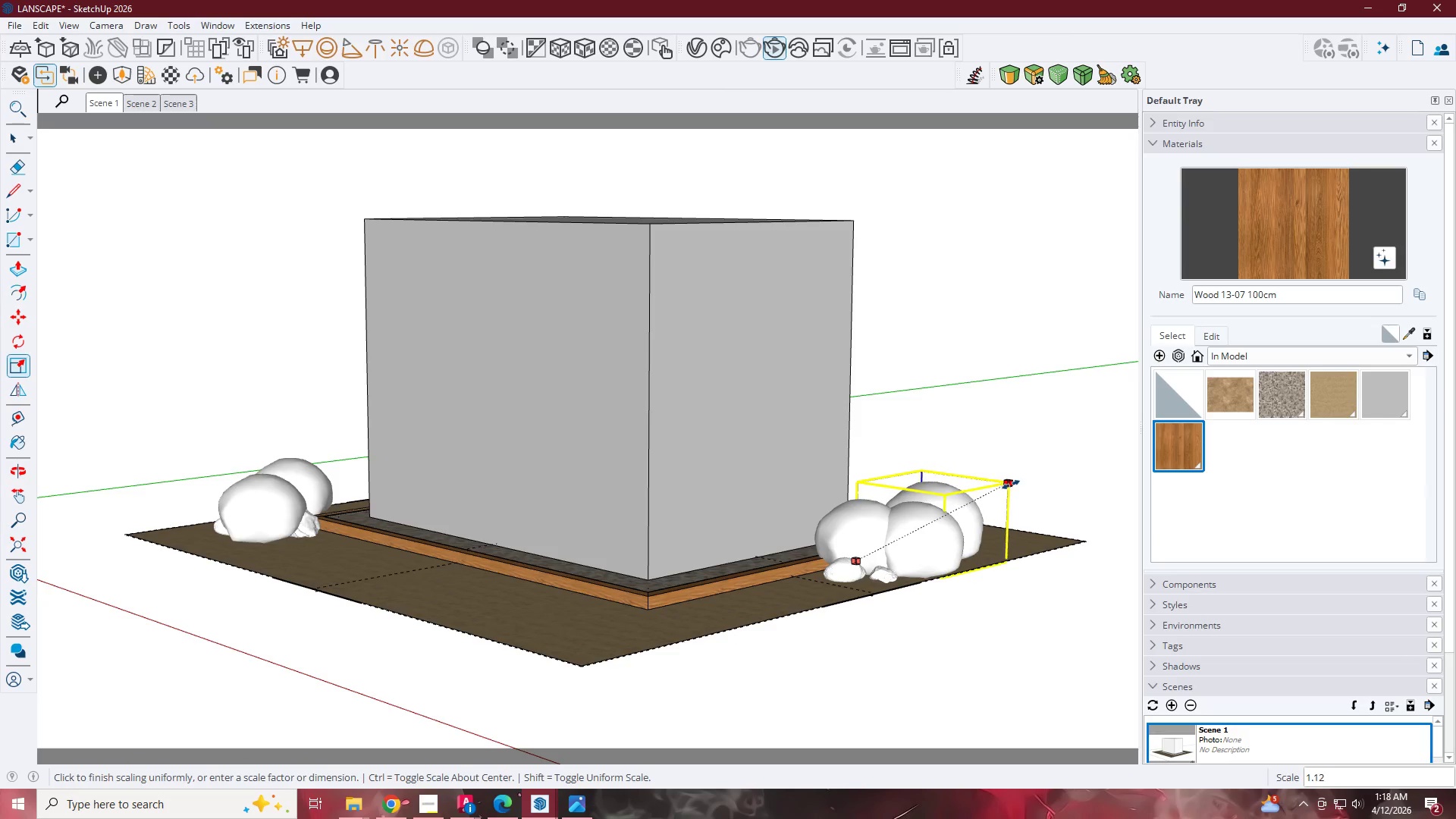 
left_click([1012, 483])
 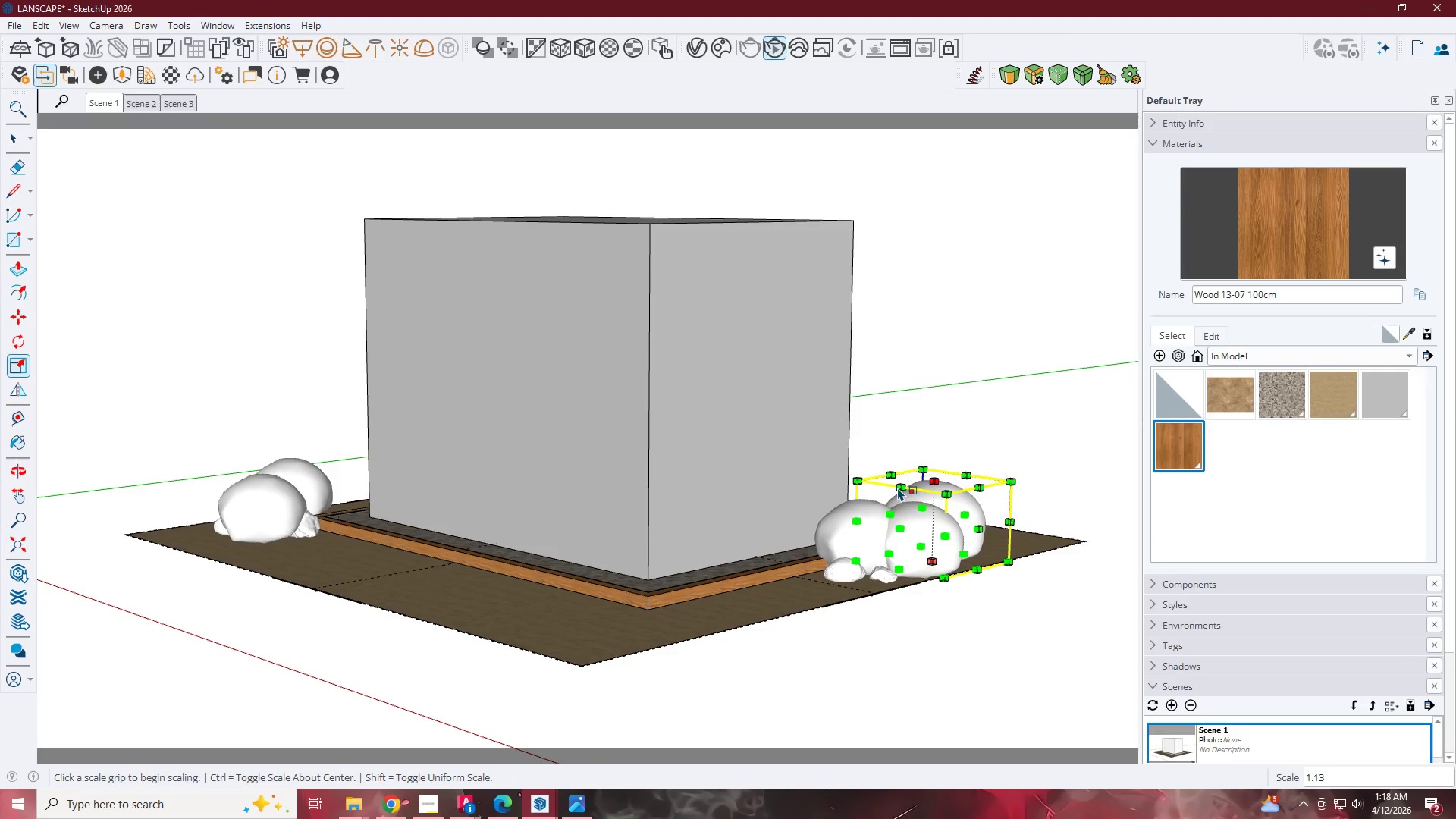 
key(Space)
 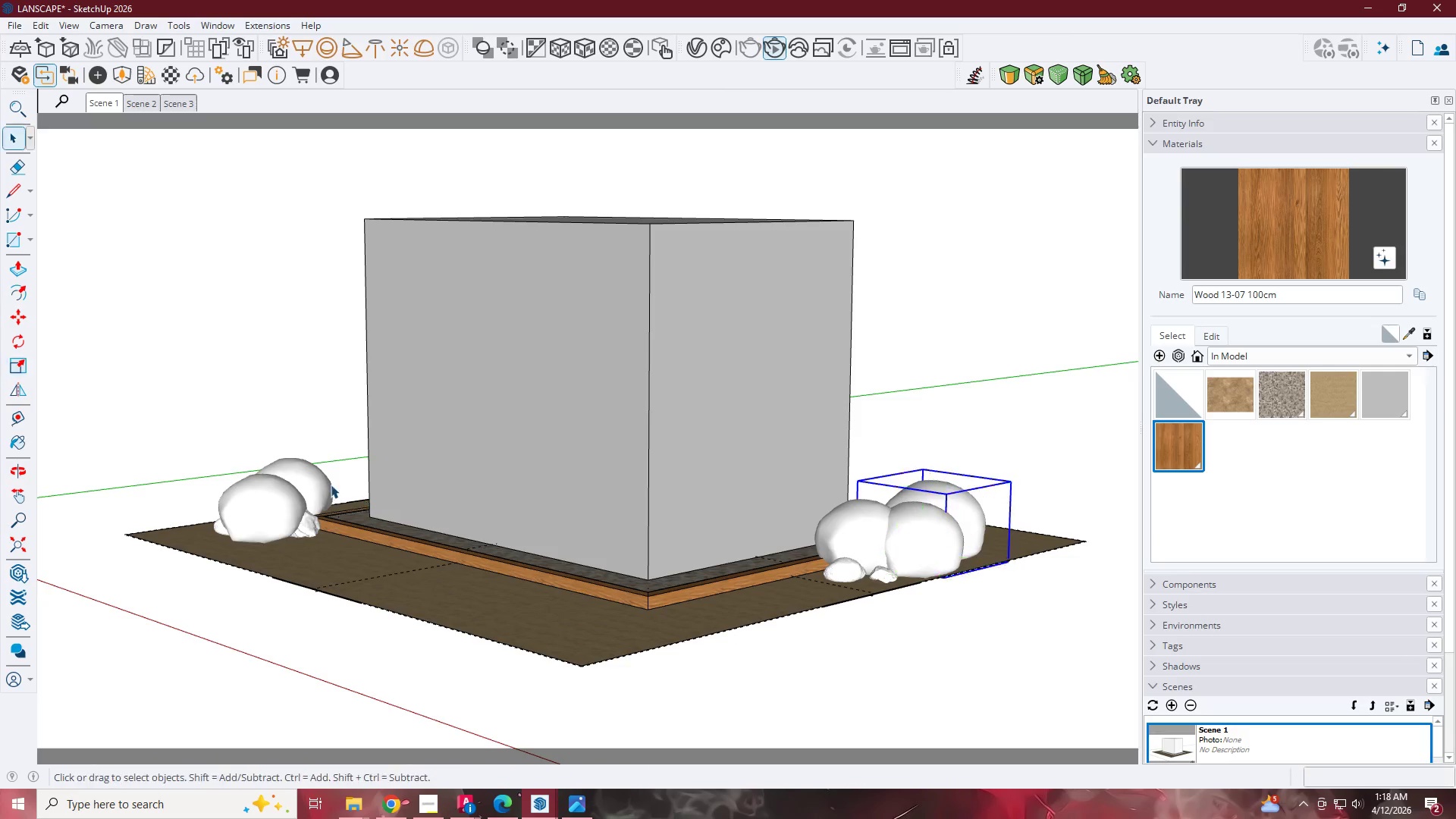 
left_click([312, 479])
 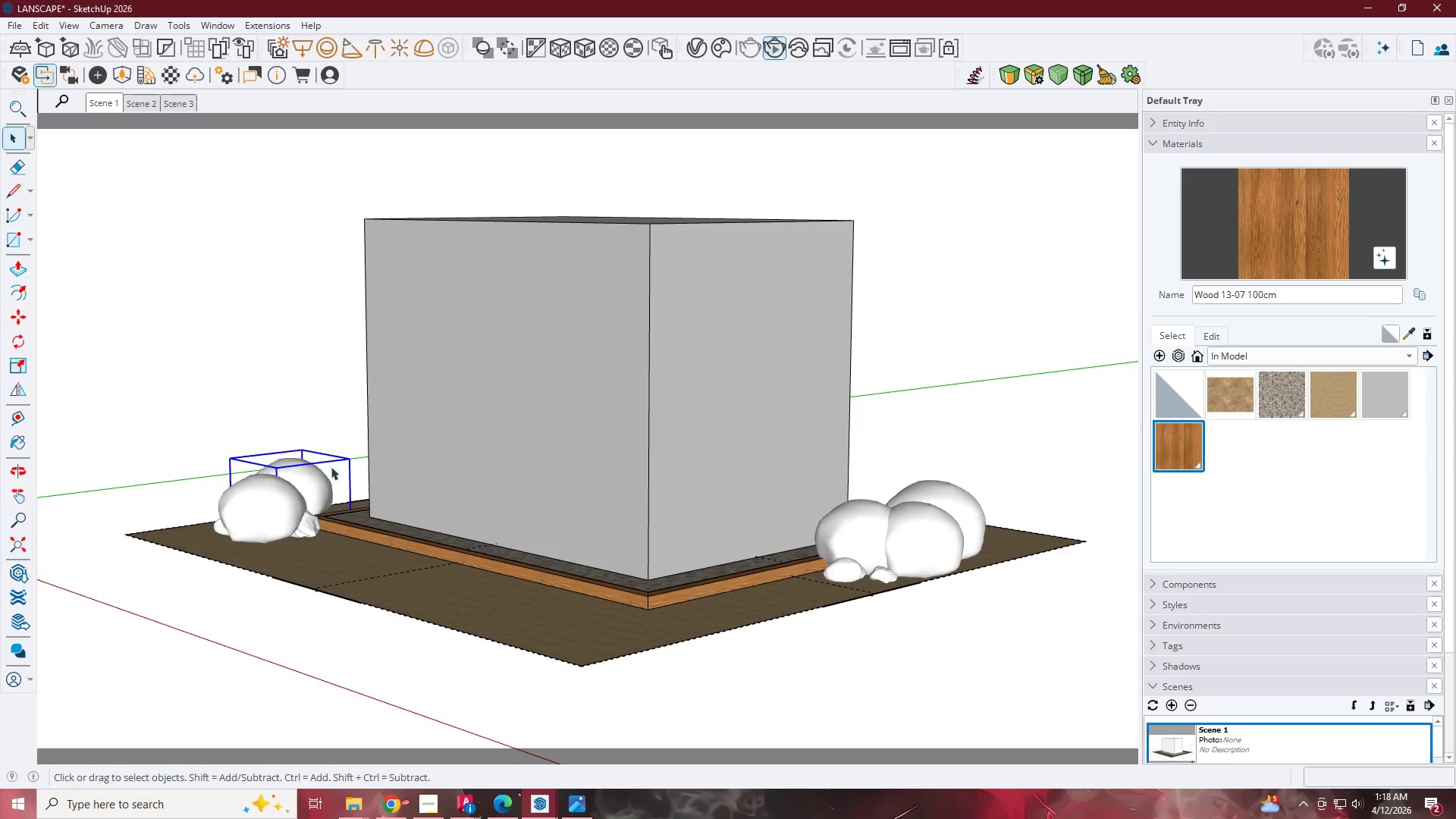 
key(S)
 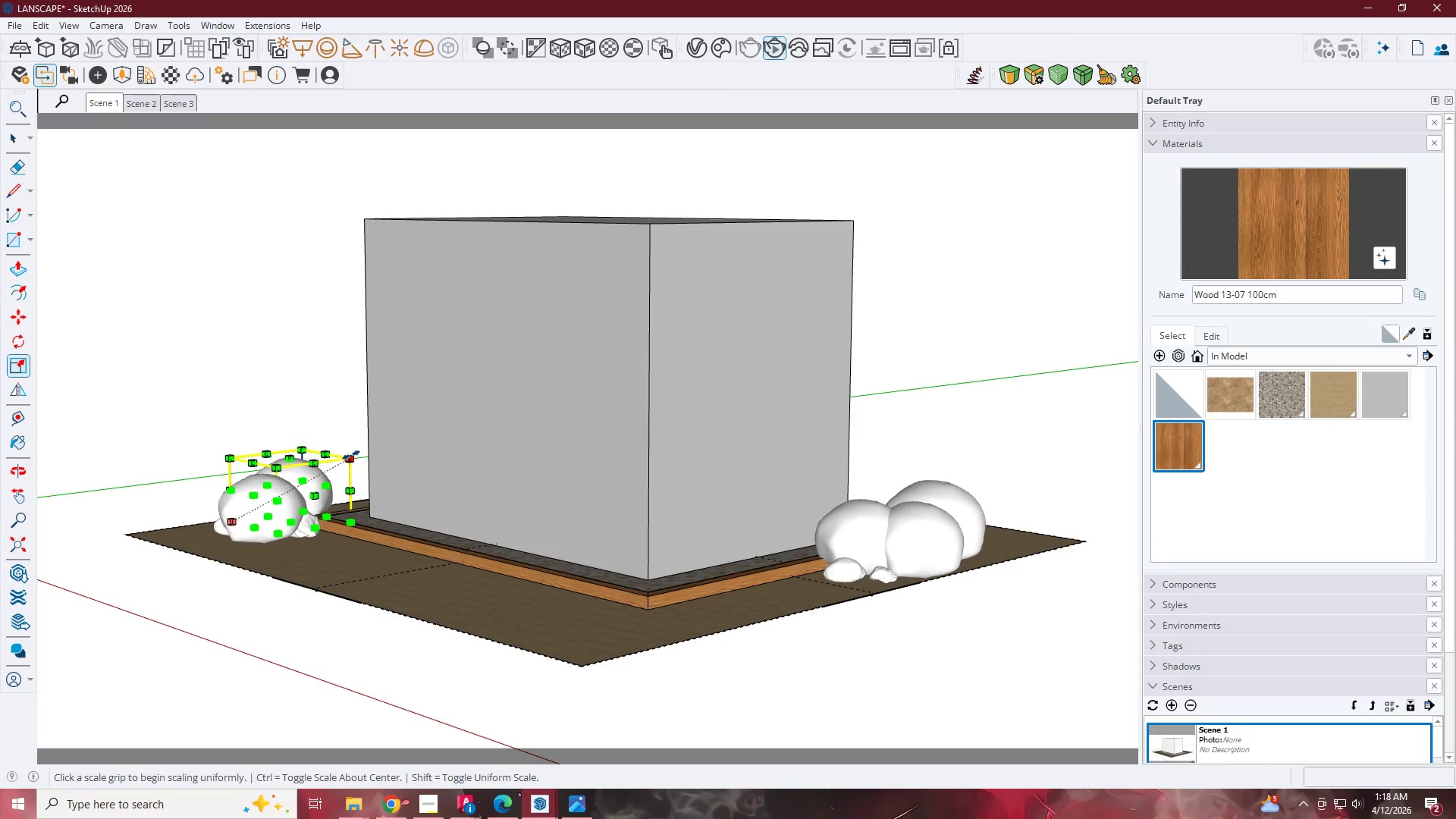 
left_click([351, 454])
 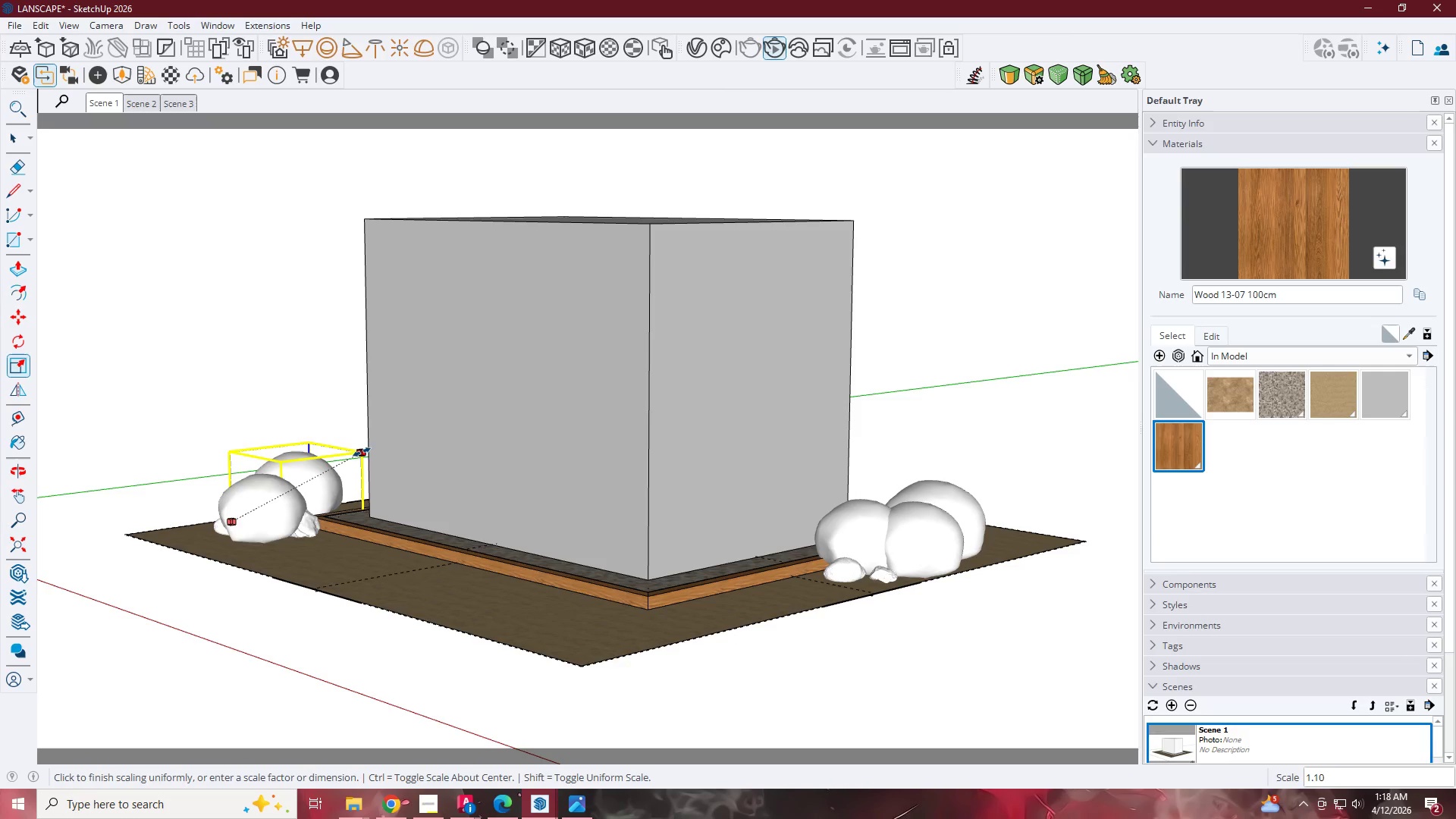 
left_click([362, 450])
 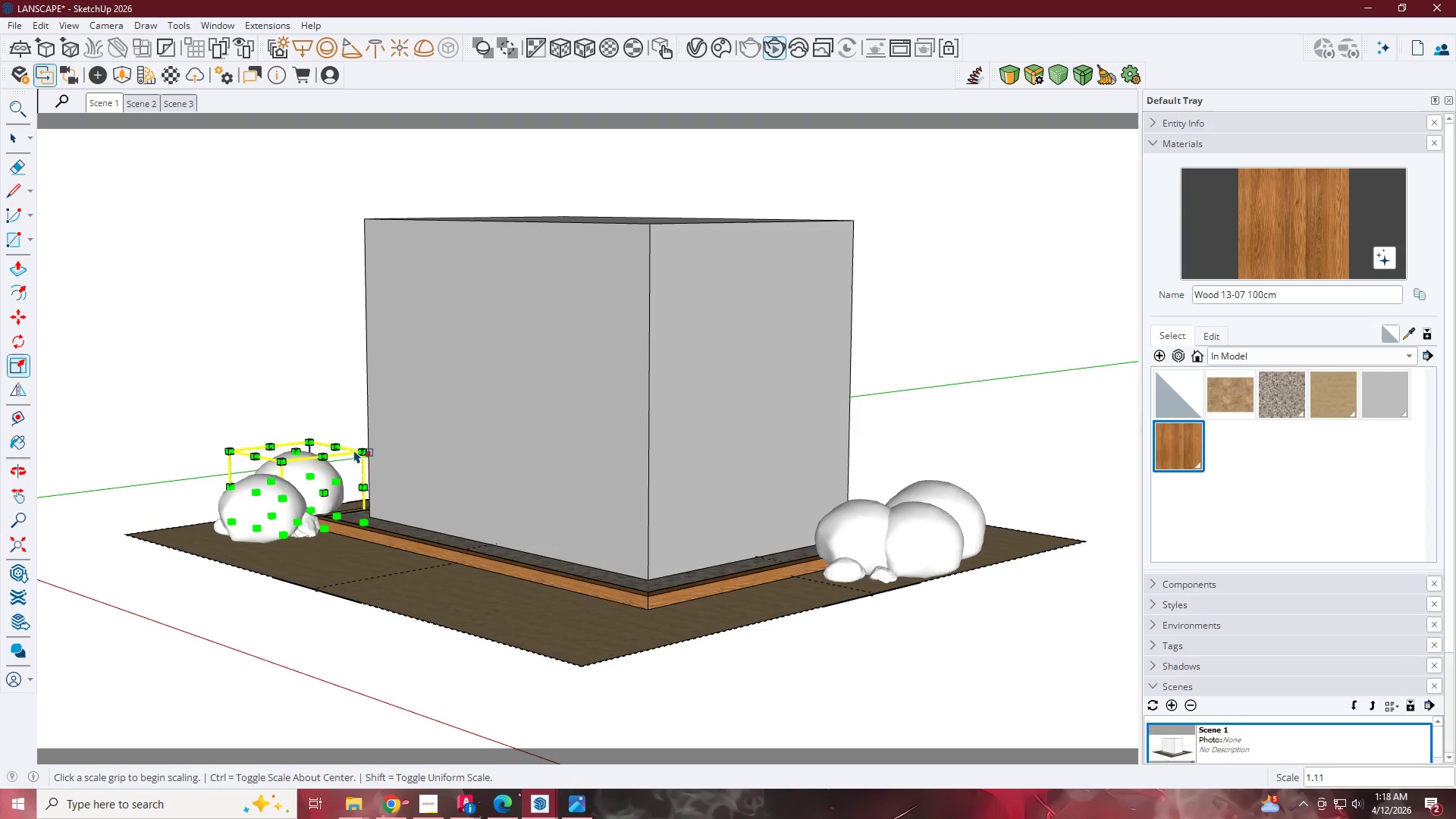 
key(Space)
 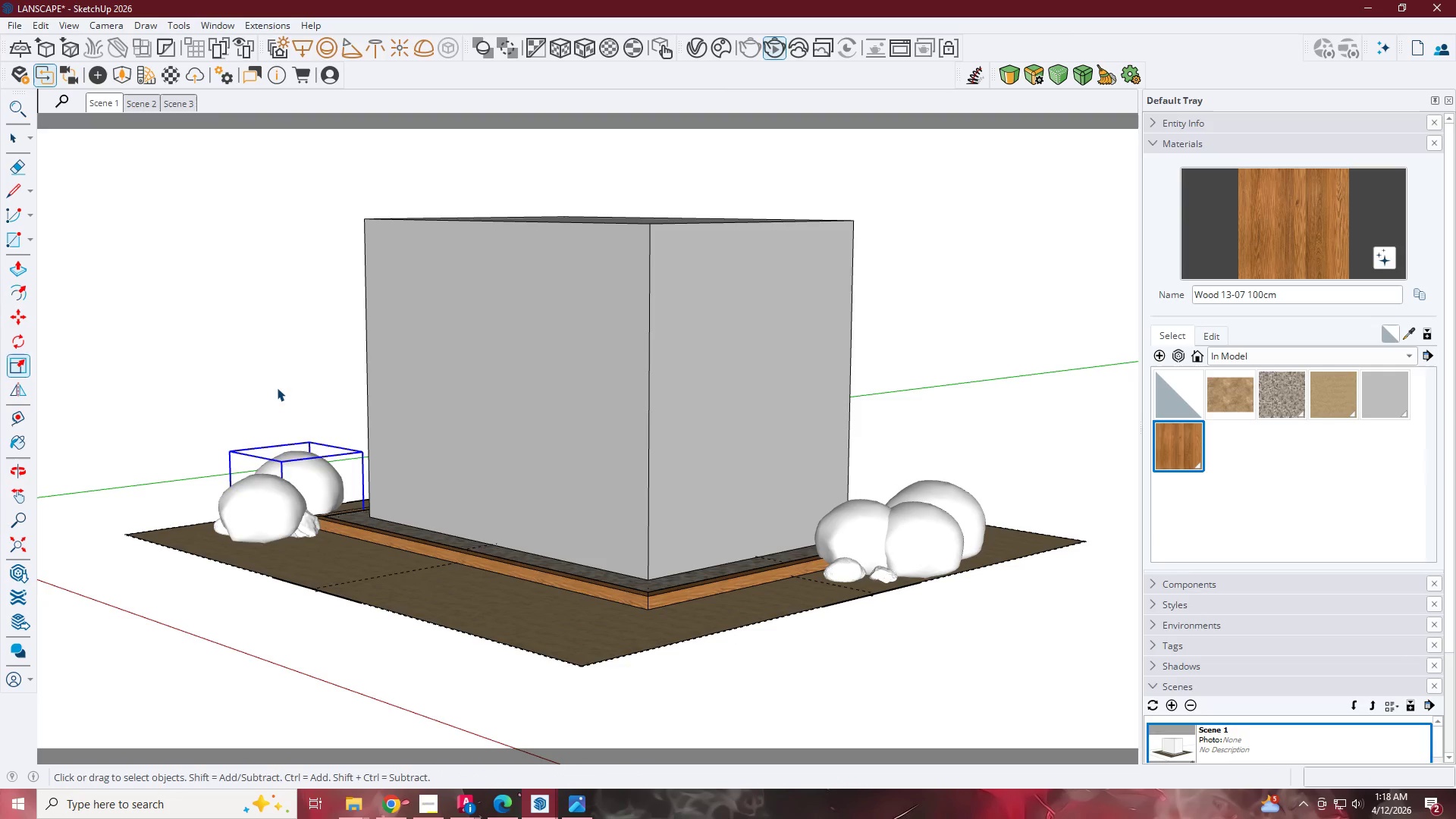 
double_click([277, 388])
 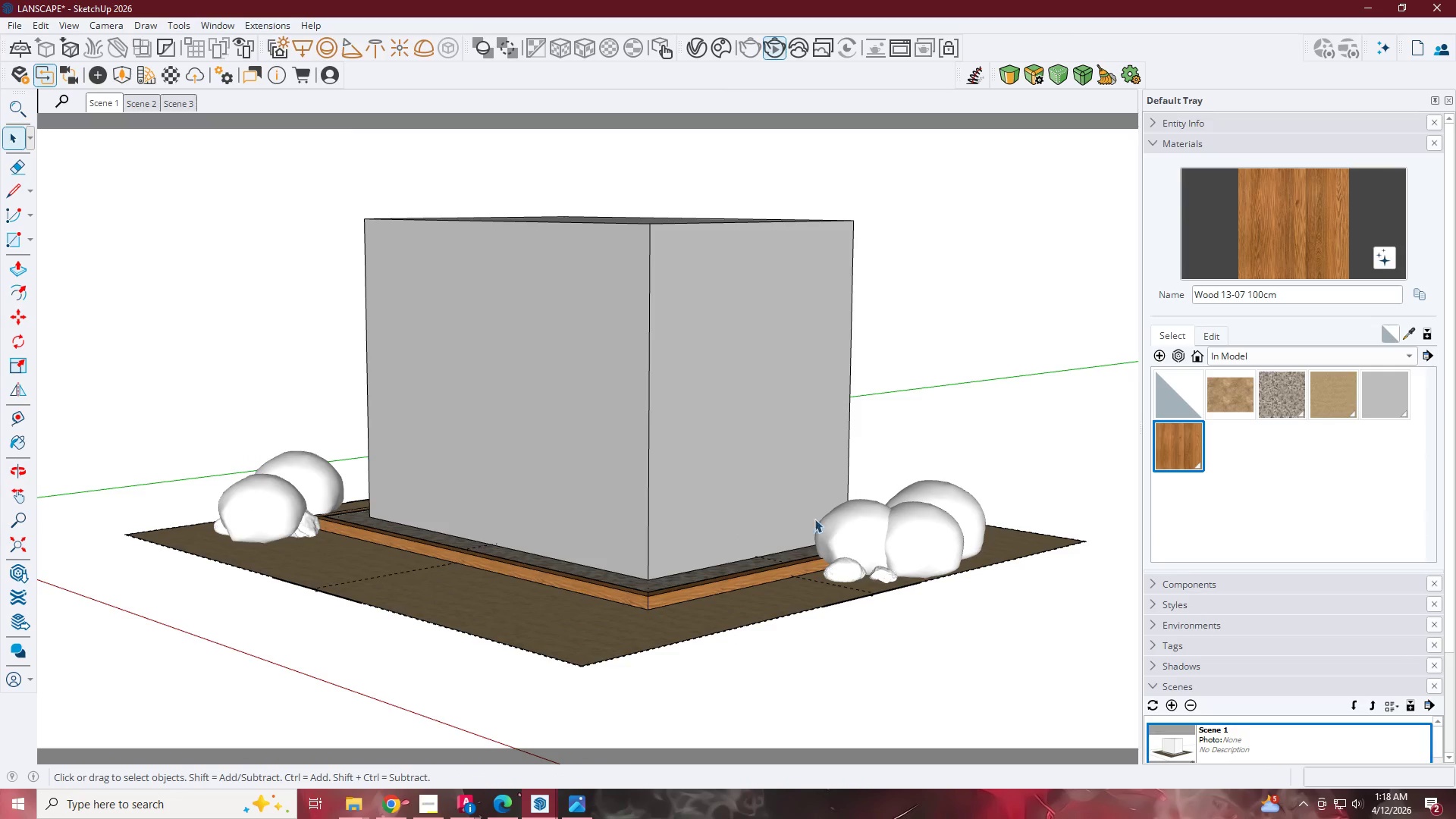 
left_click([868, 525])
 